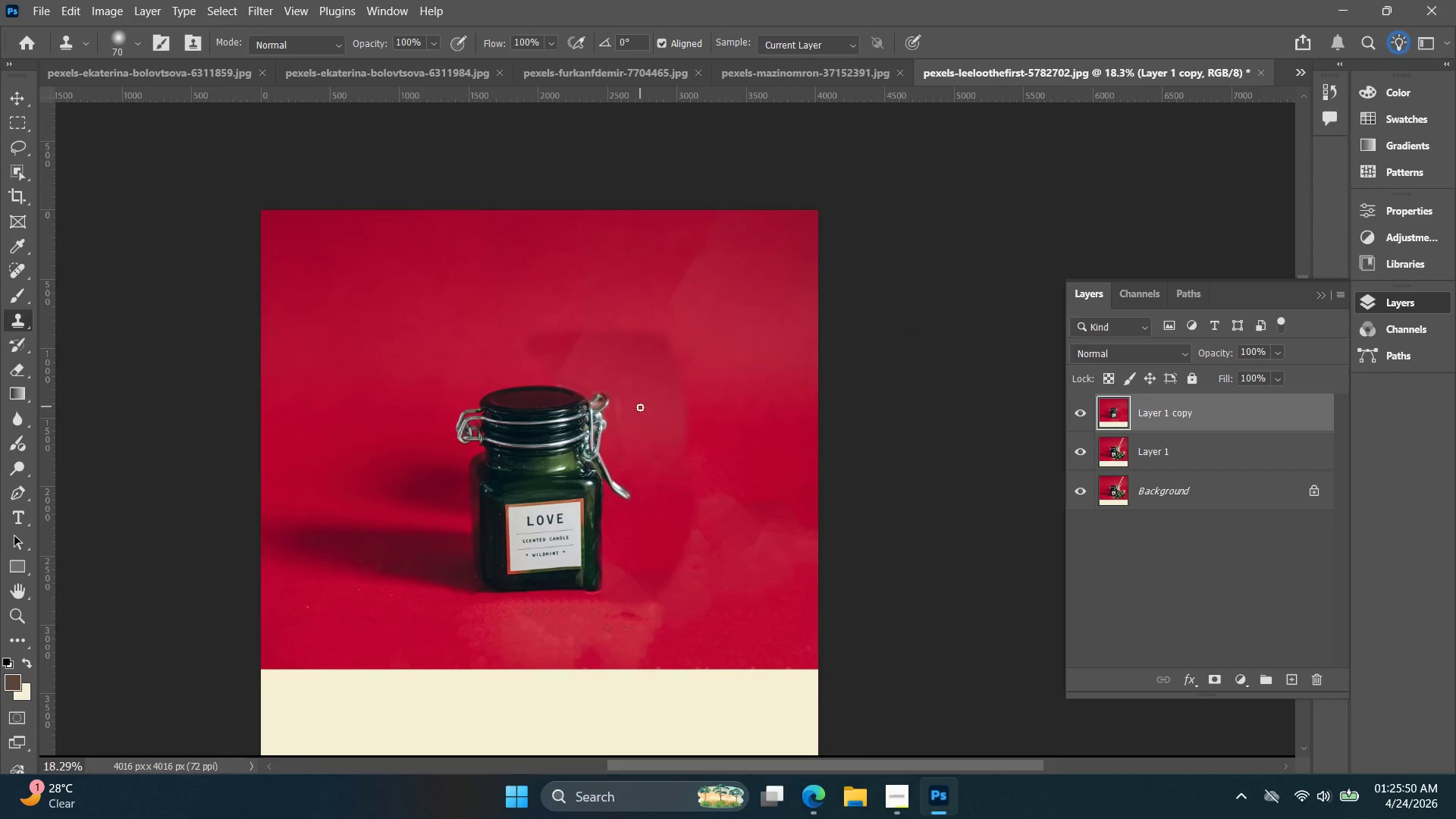 
hold_key(key=AltLeft, duration=0.61)
scroll: coordinate [632, 400], scroll_direction: up, amount: 9.0
 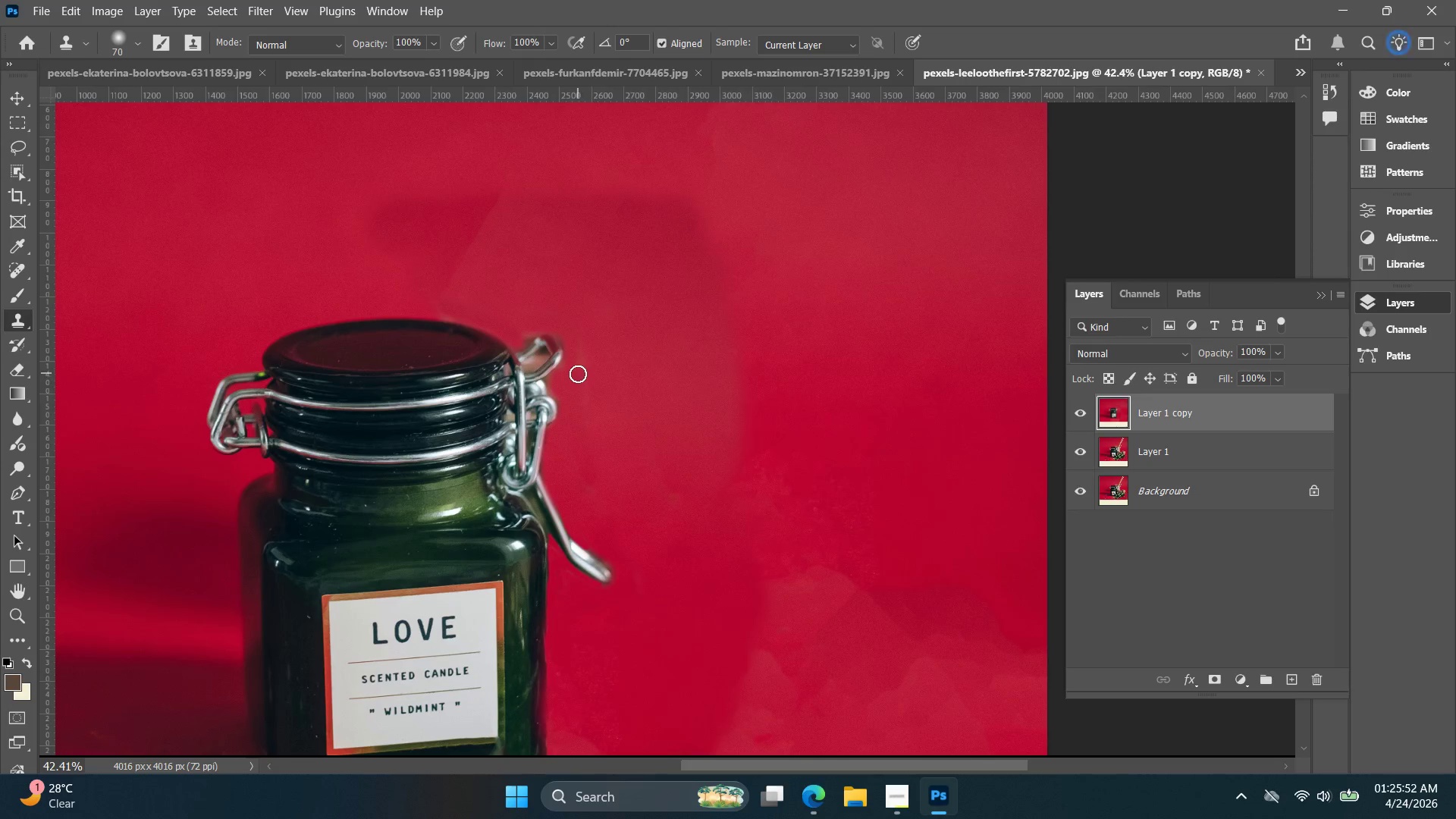 
left_click_drag(start_coordinate=[578, 375], to_coordinate=[598, 415])
 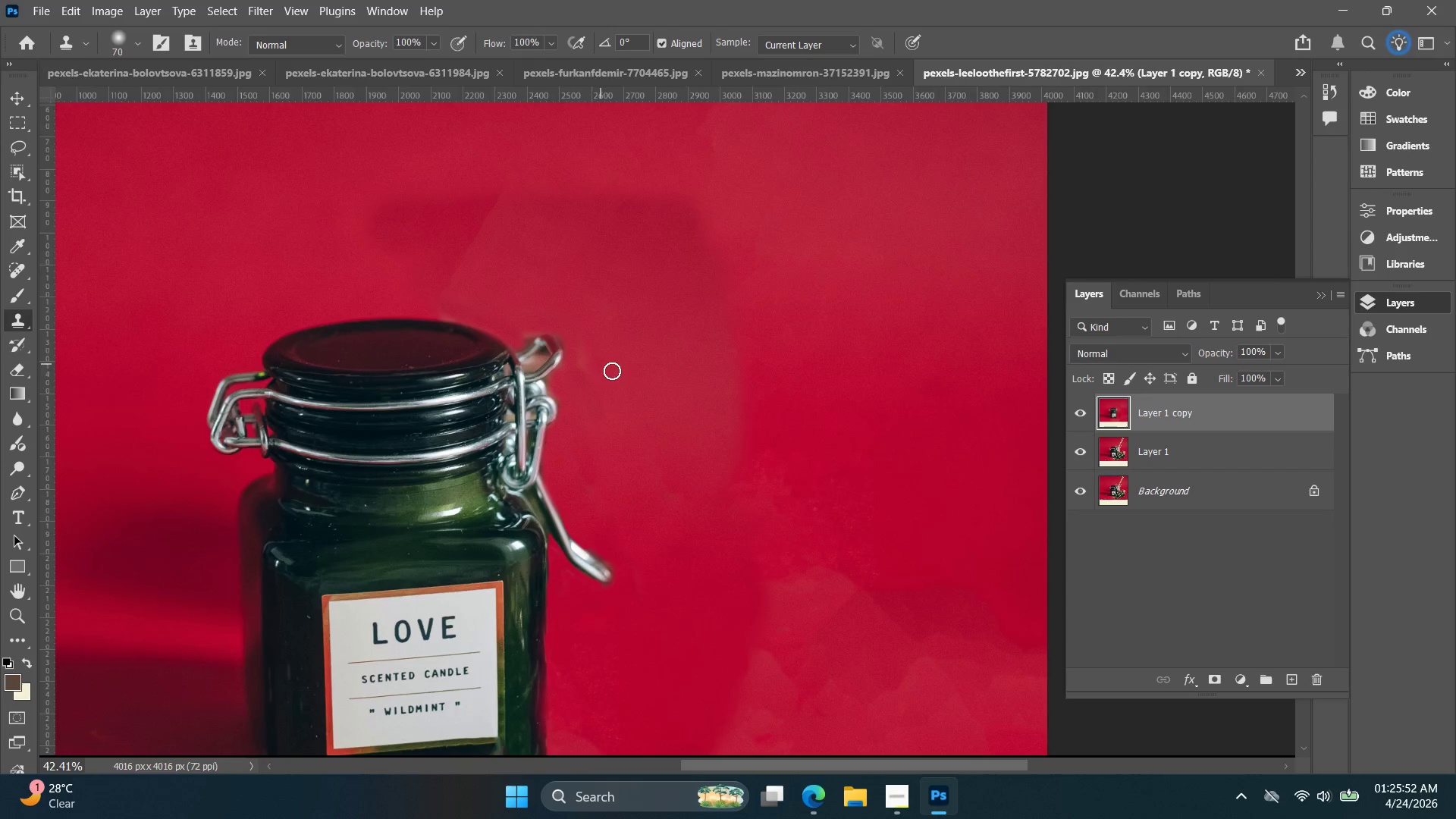 
key(Alt+AltLeft)
 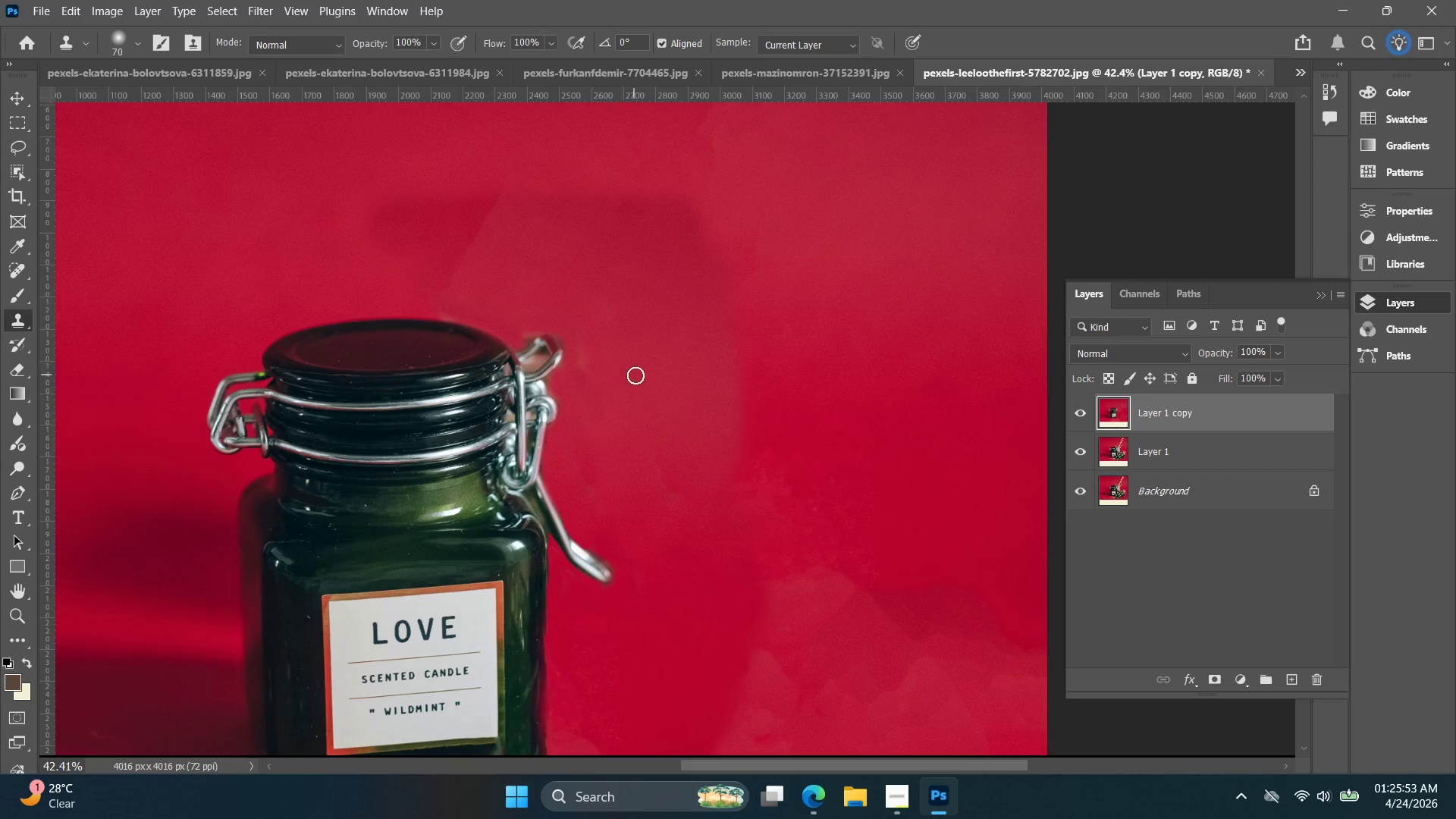 
hold_key(key=Space, duration=0.59)
 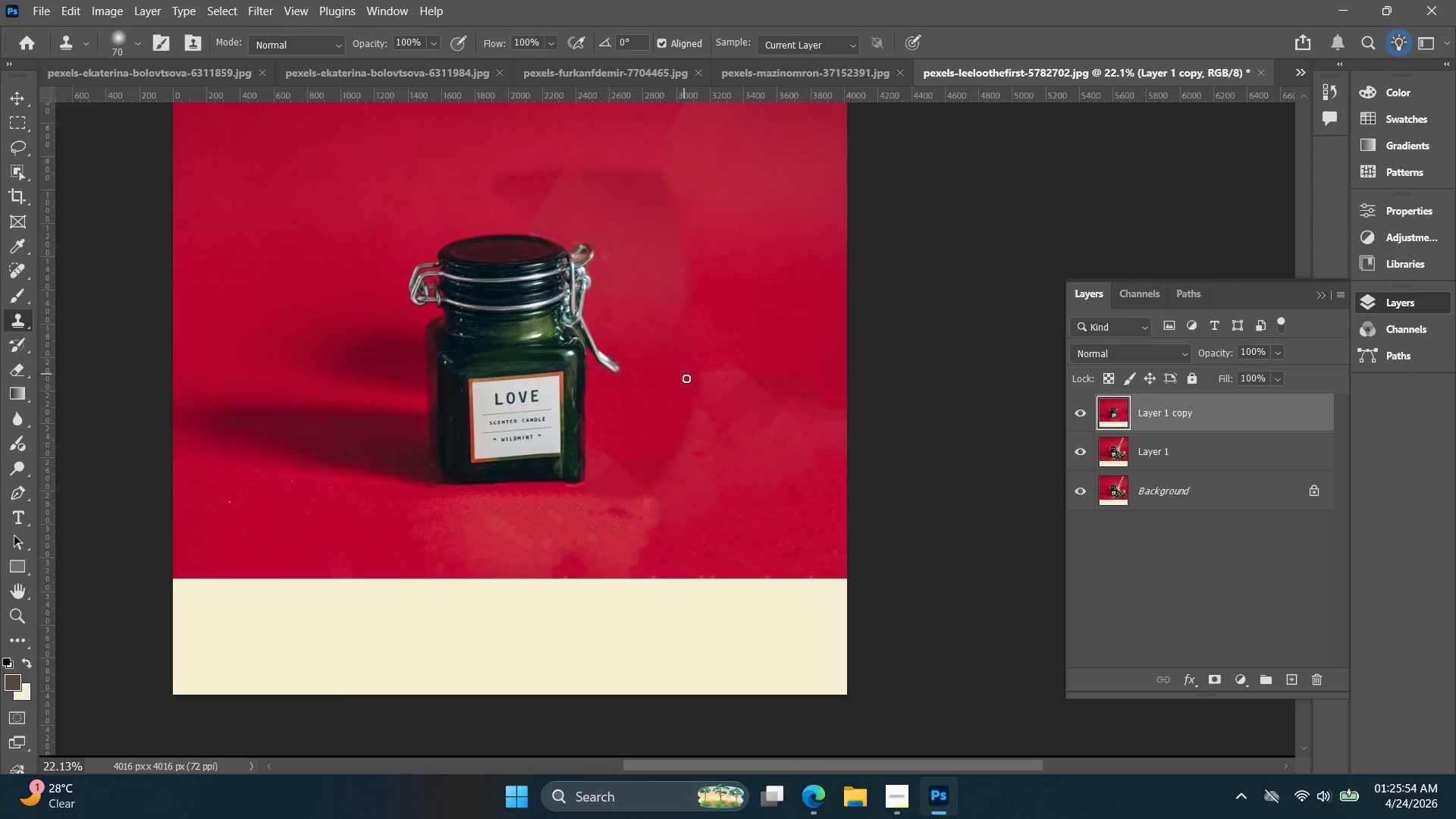 
left_click_drag(start_coordinate=[660, 444], to_coordinate=[654, 330])
 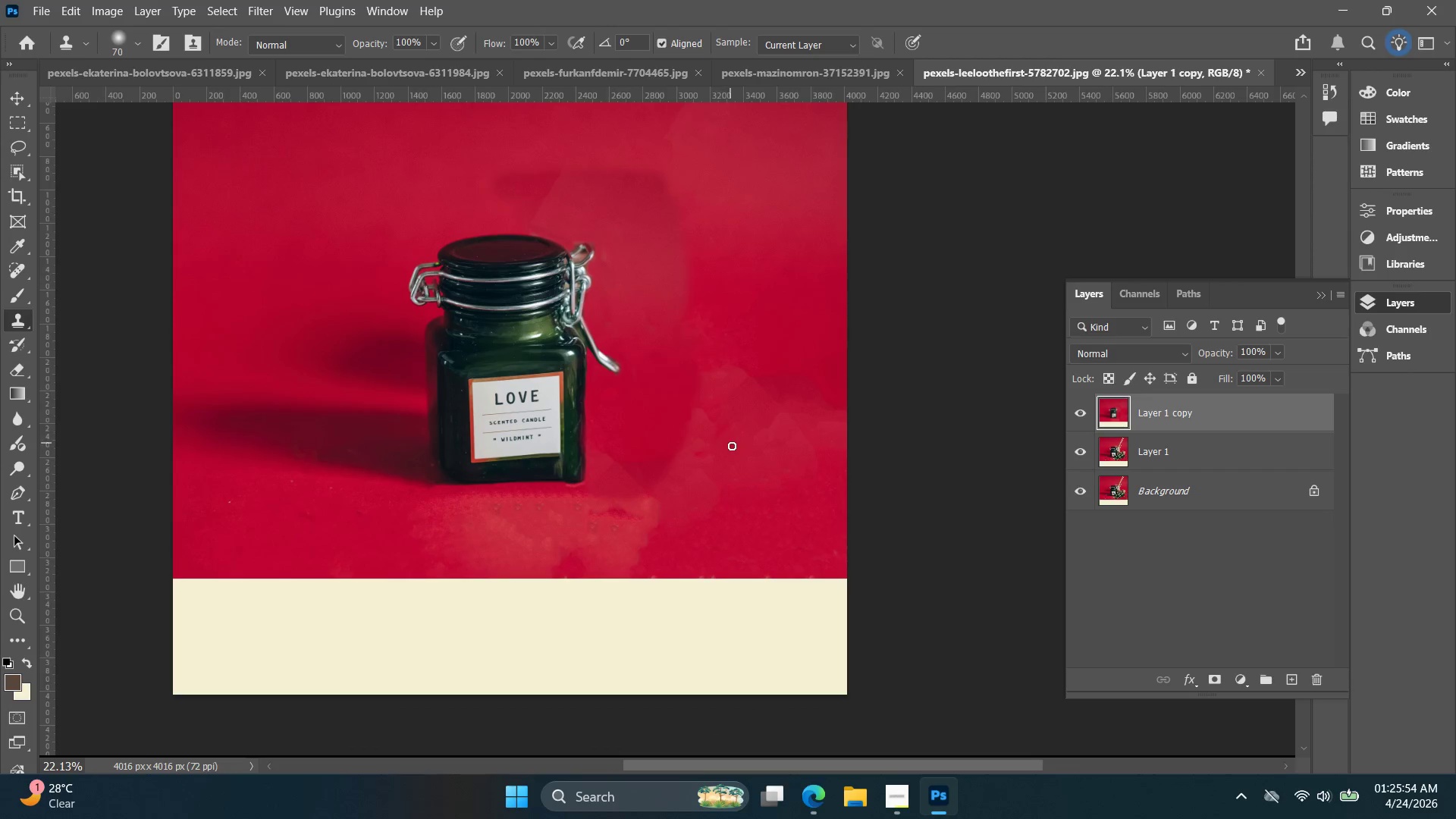 
scroll: coordinate [644, 384], scroll_direction: down, amount: 7.0
 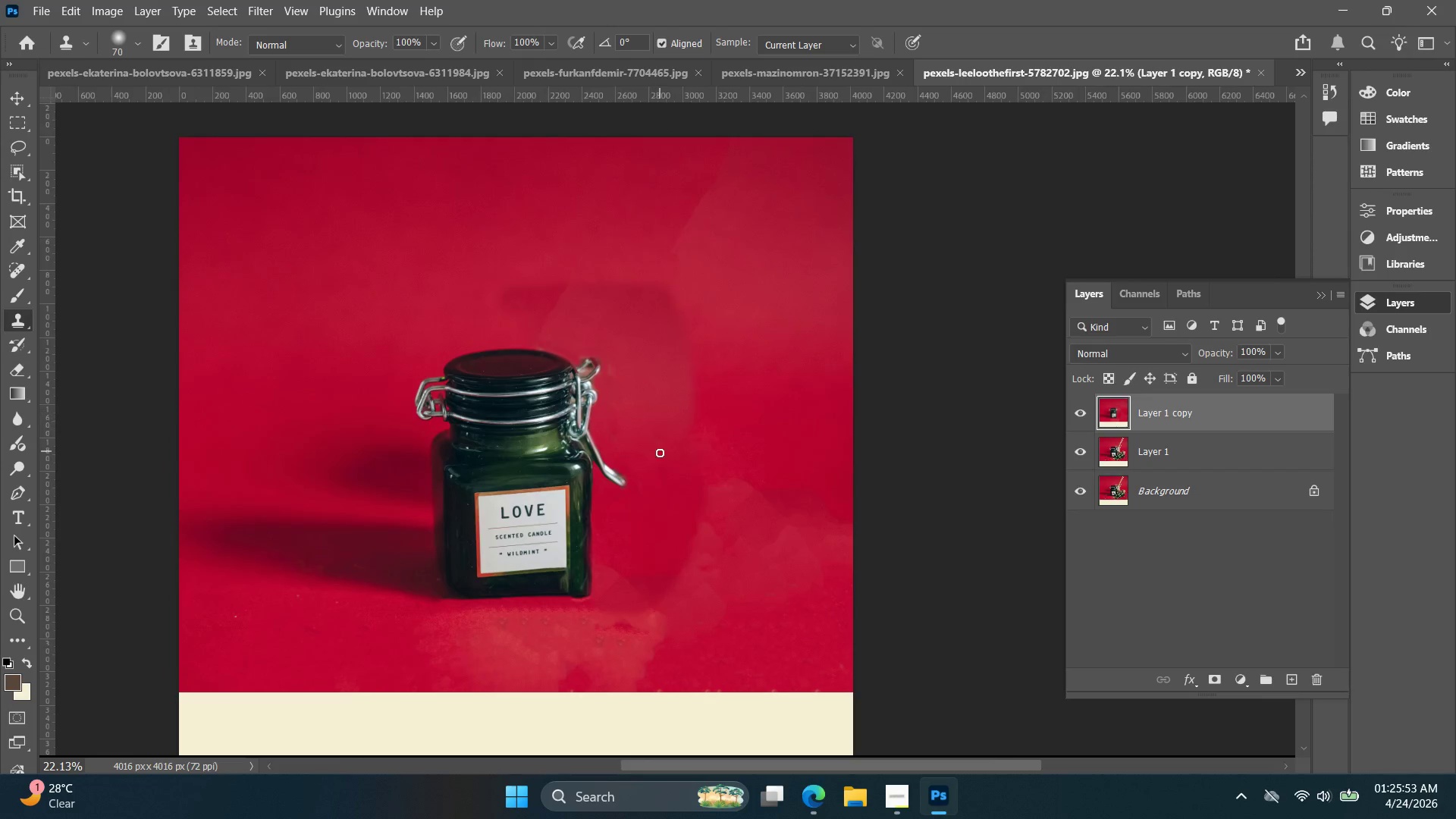 
key(L)
 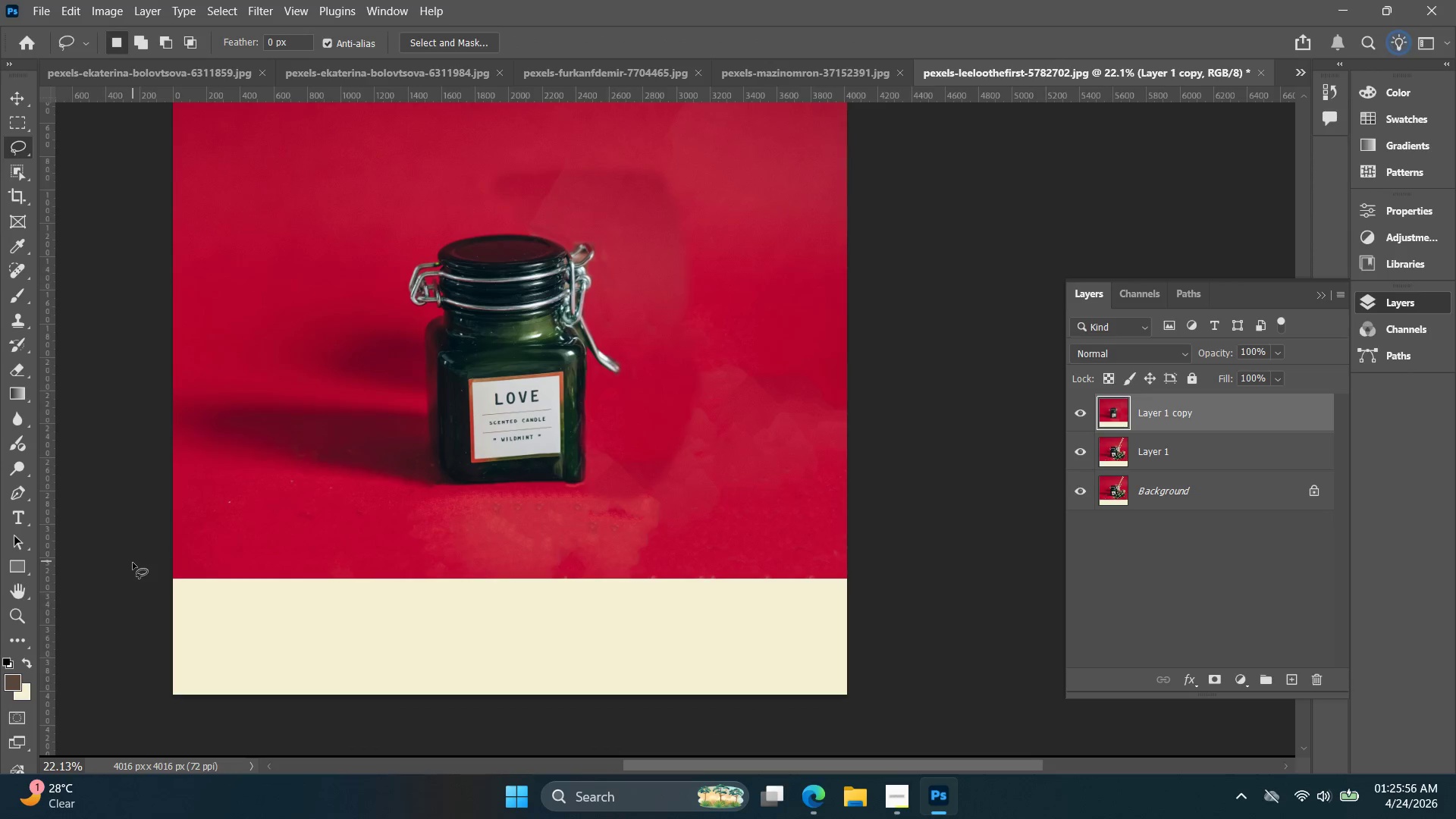 
left_click_drag(start_coordinate=[157, 564], to_coordinate=[805, 589])
 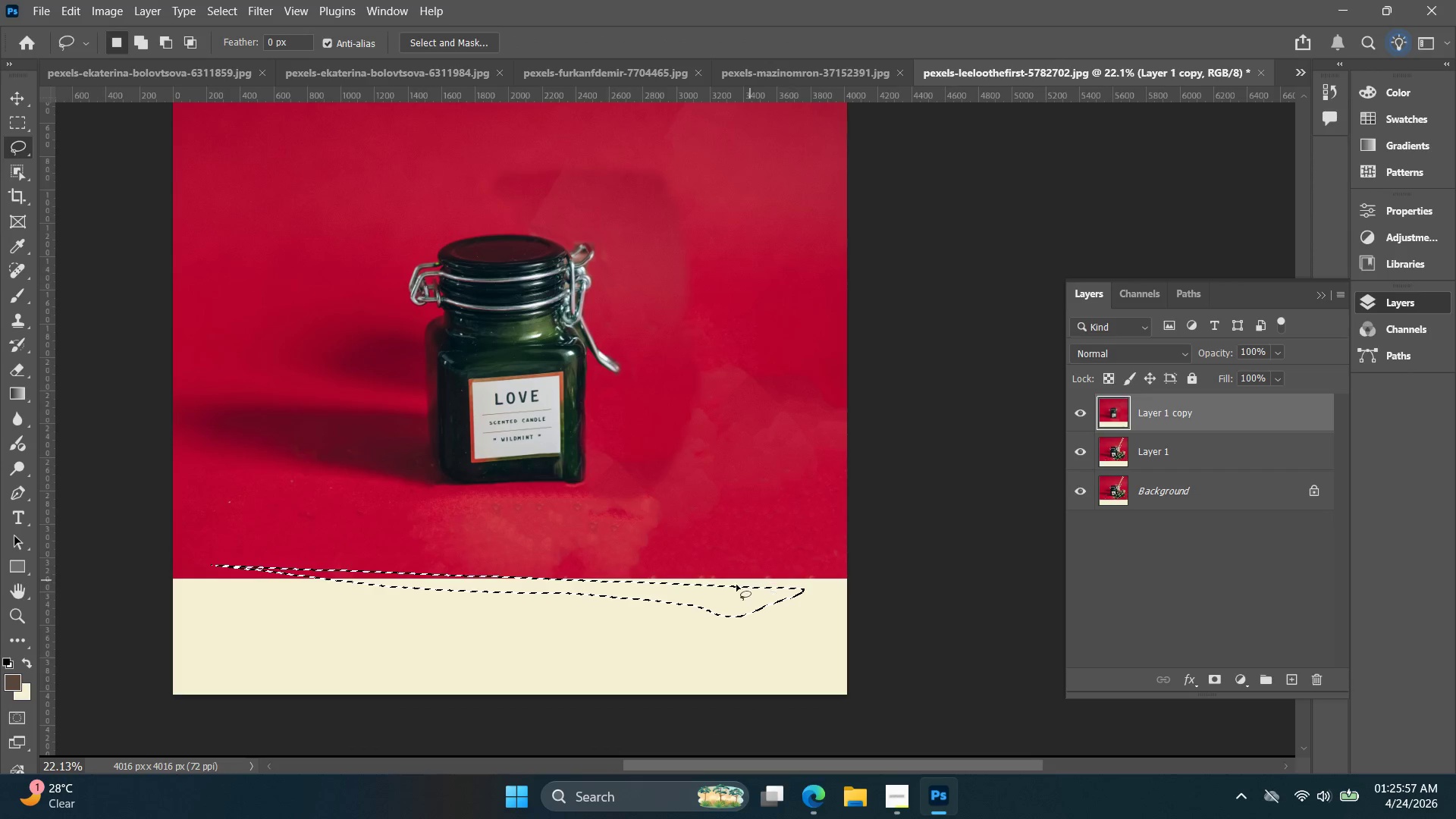 
key(Control+ControlLeft)
 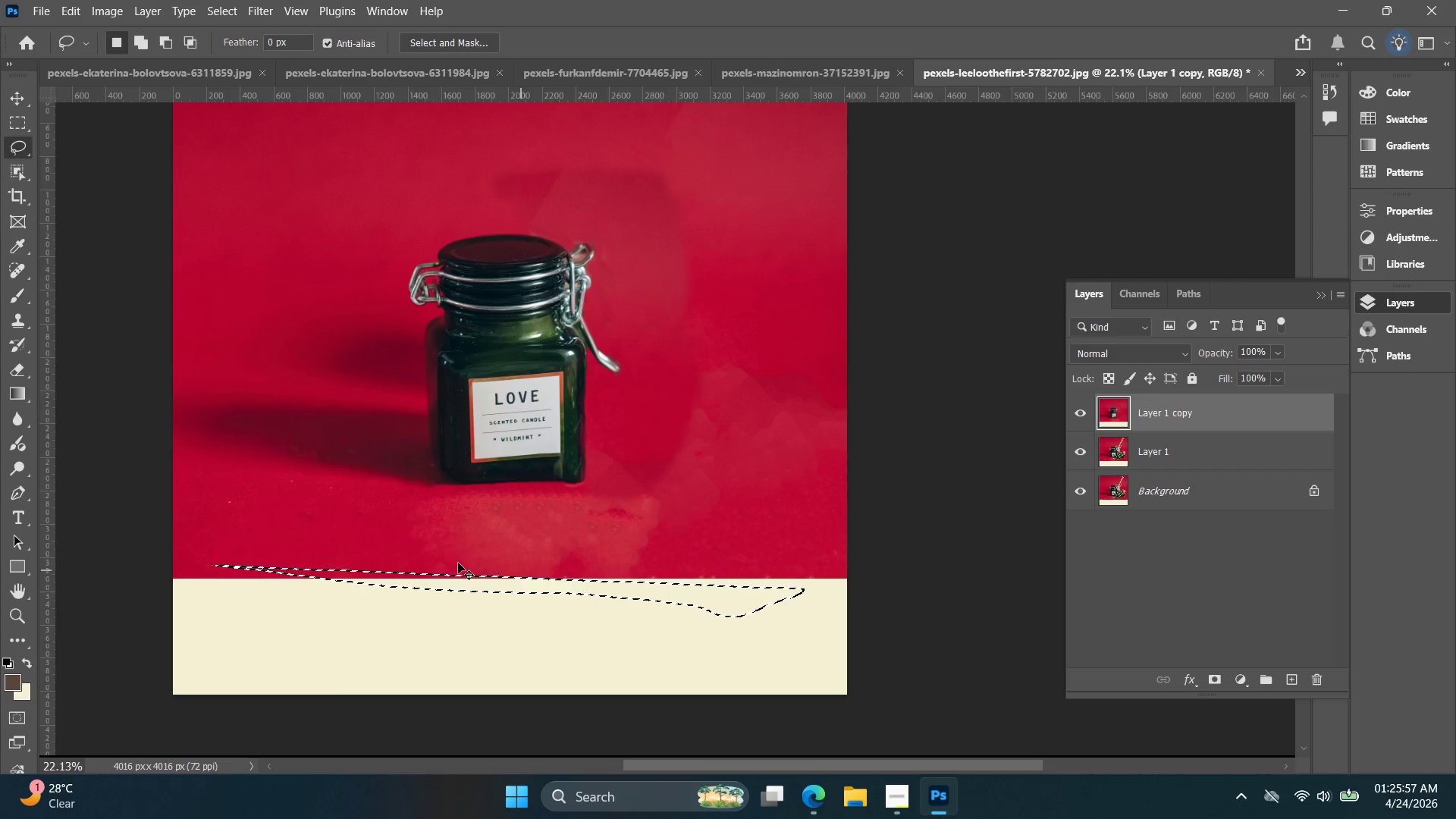 
key(Control+Z)
 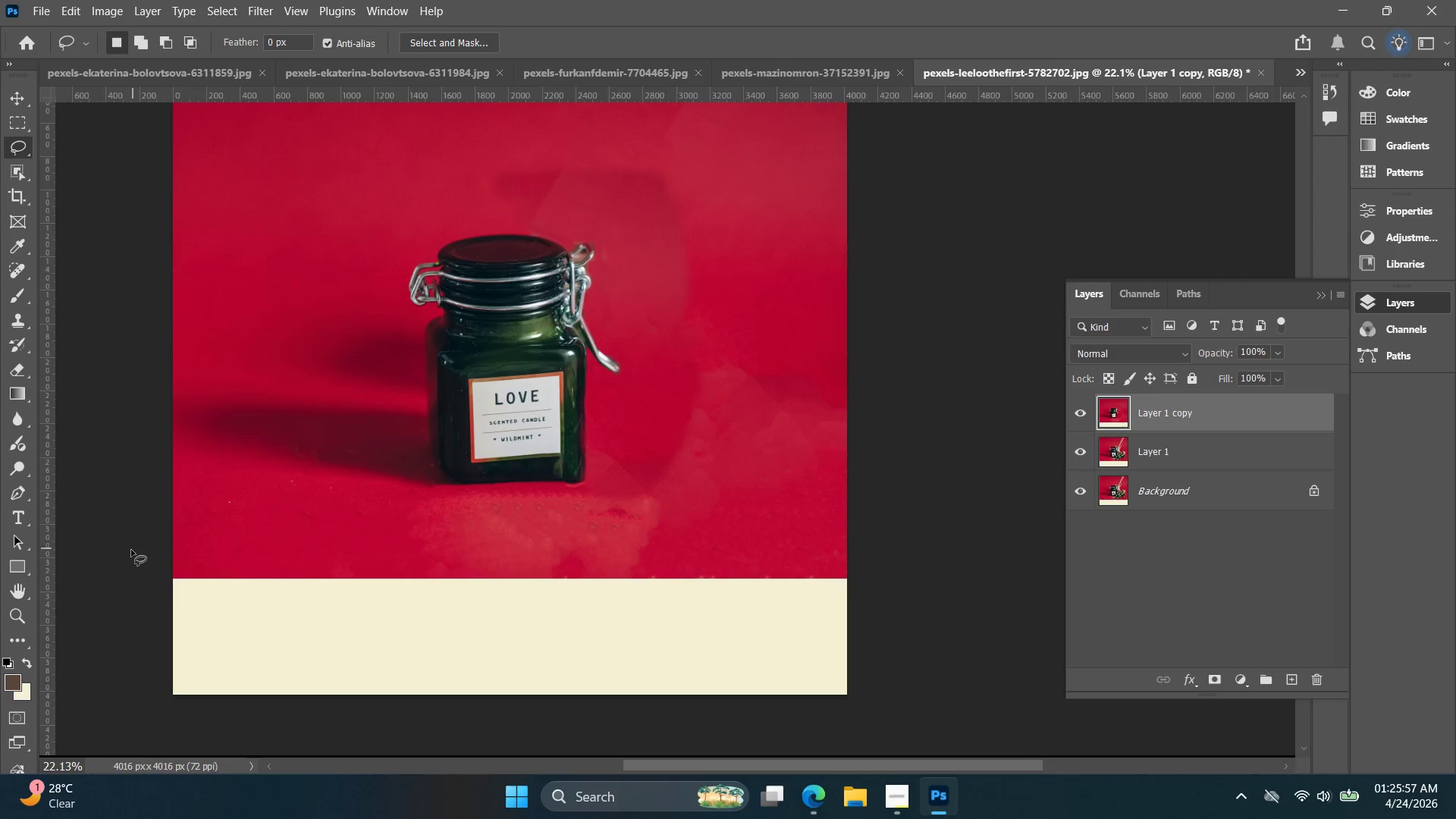 
left_click_drag(start_coordinate=[131, 550], to_coordinate=[961, 591])
 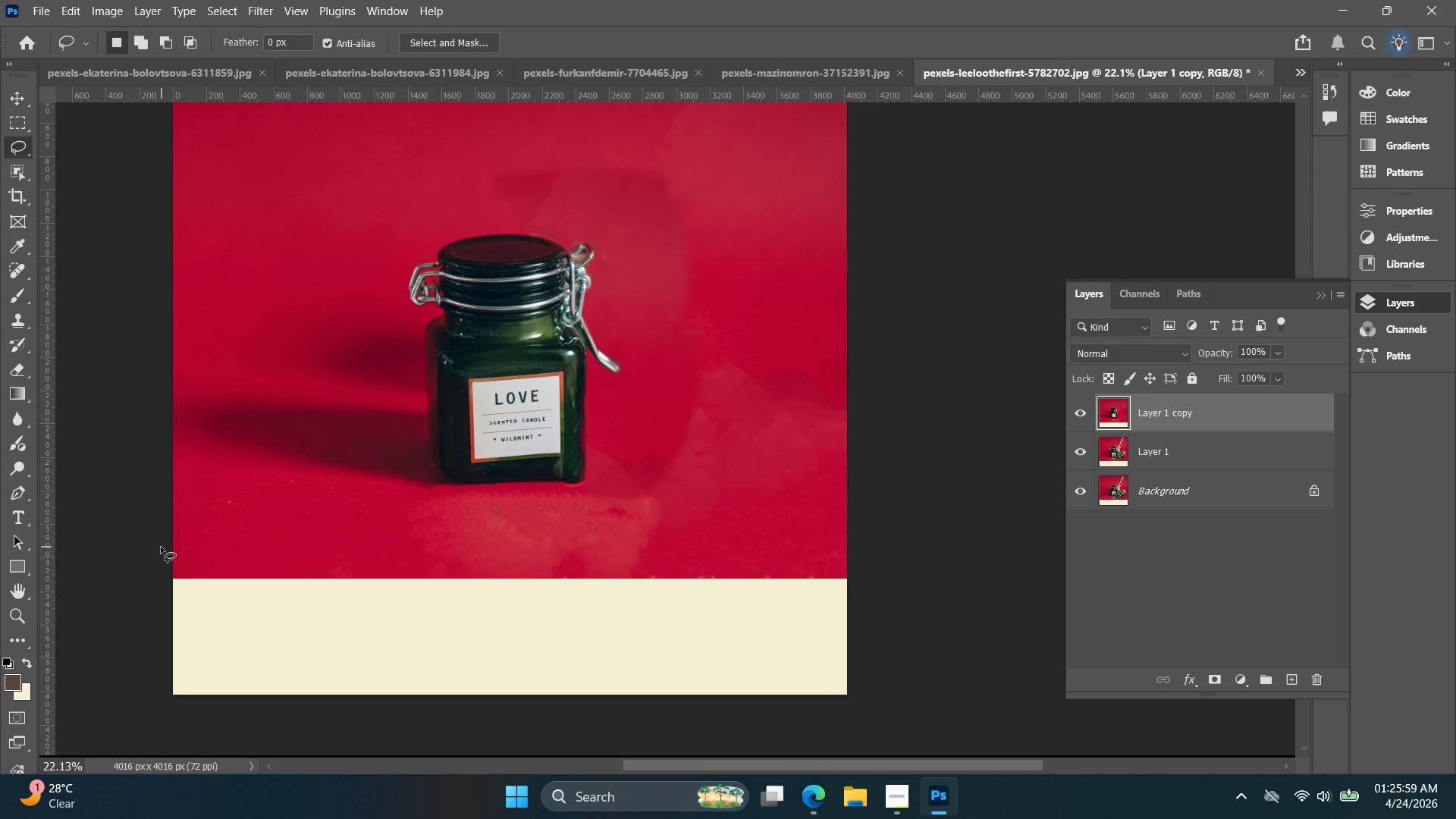 
key(Control+ControlLeft)
 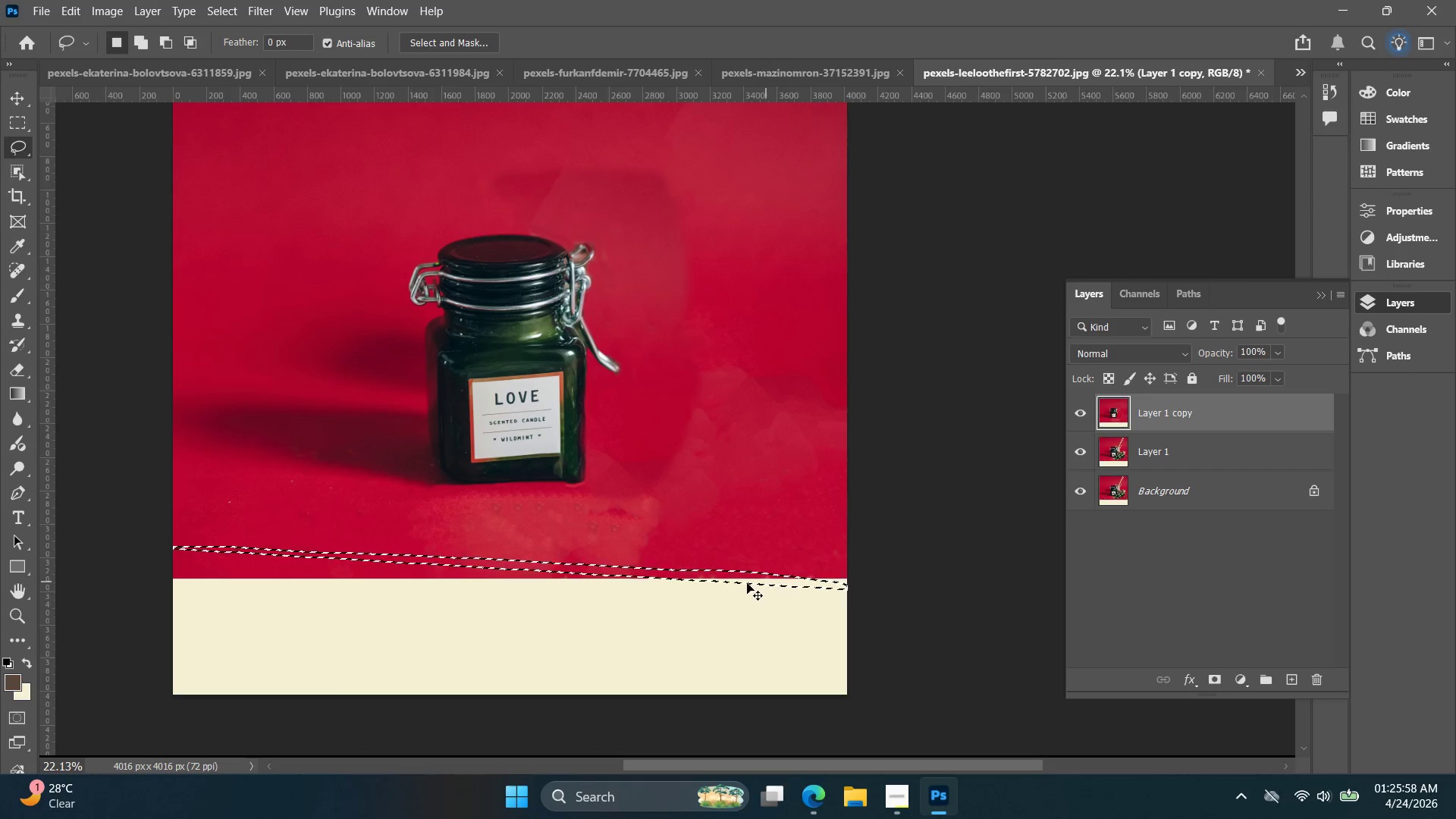 
key(Control+Z)
 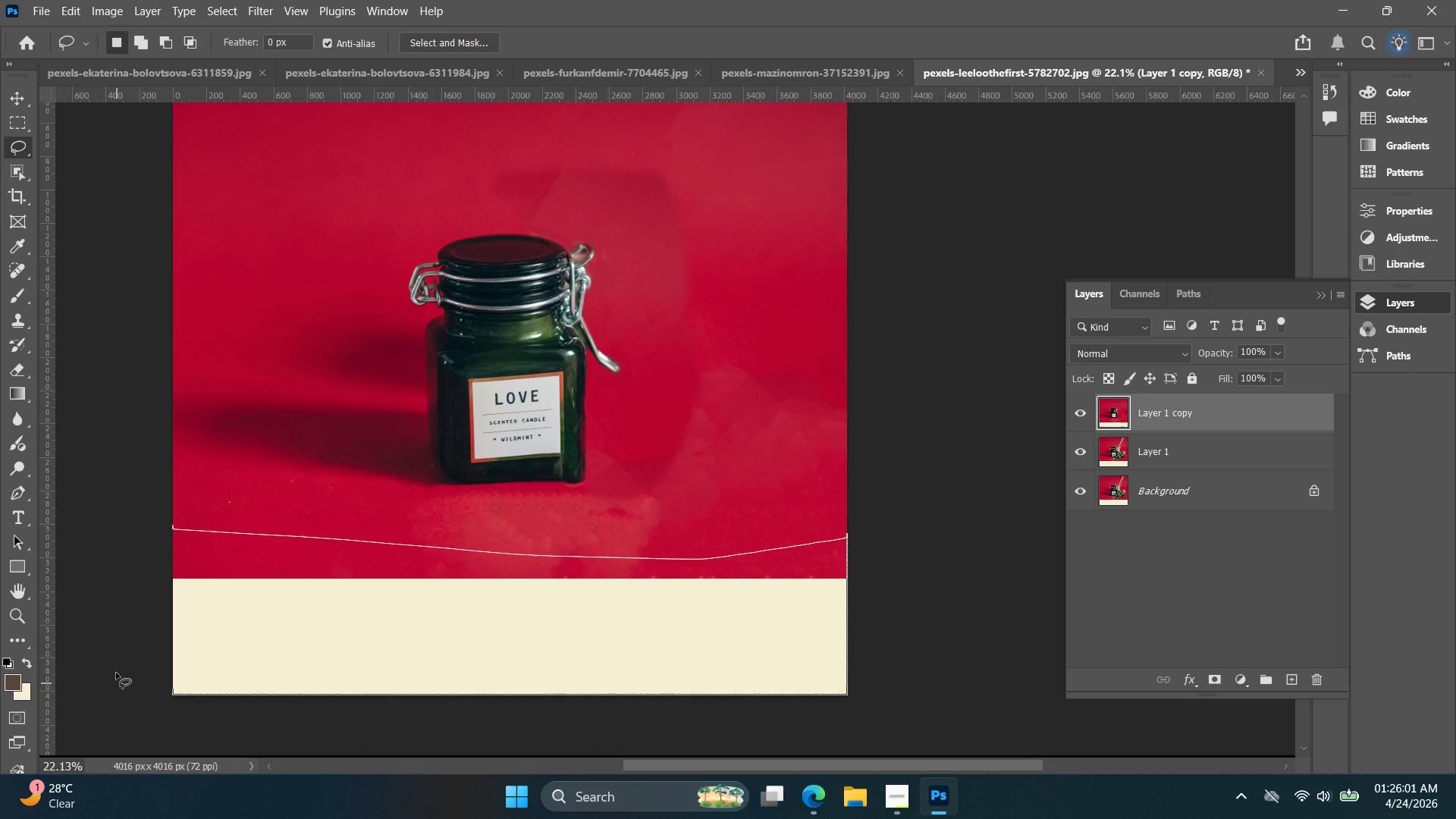 
right_click([297, 579])
 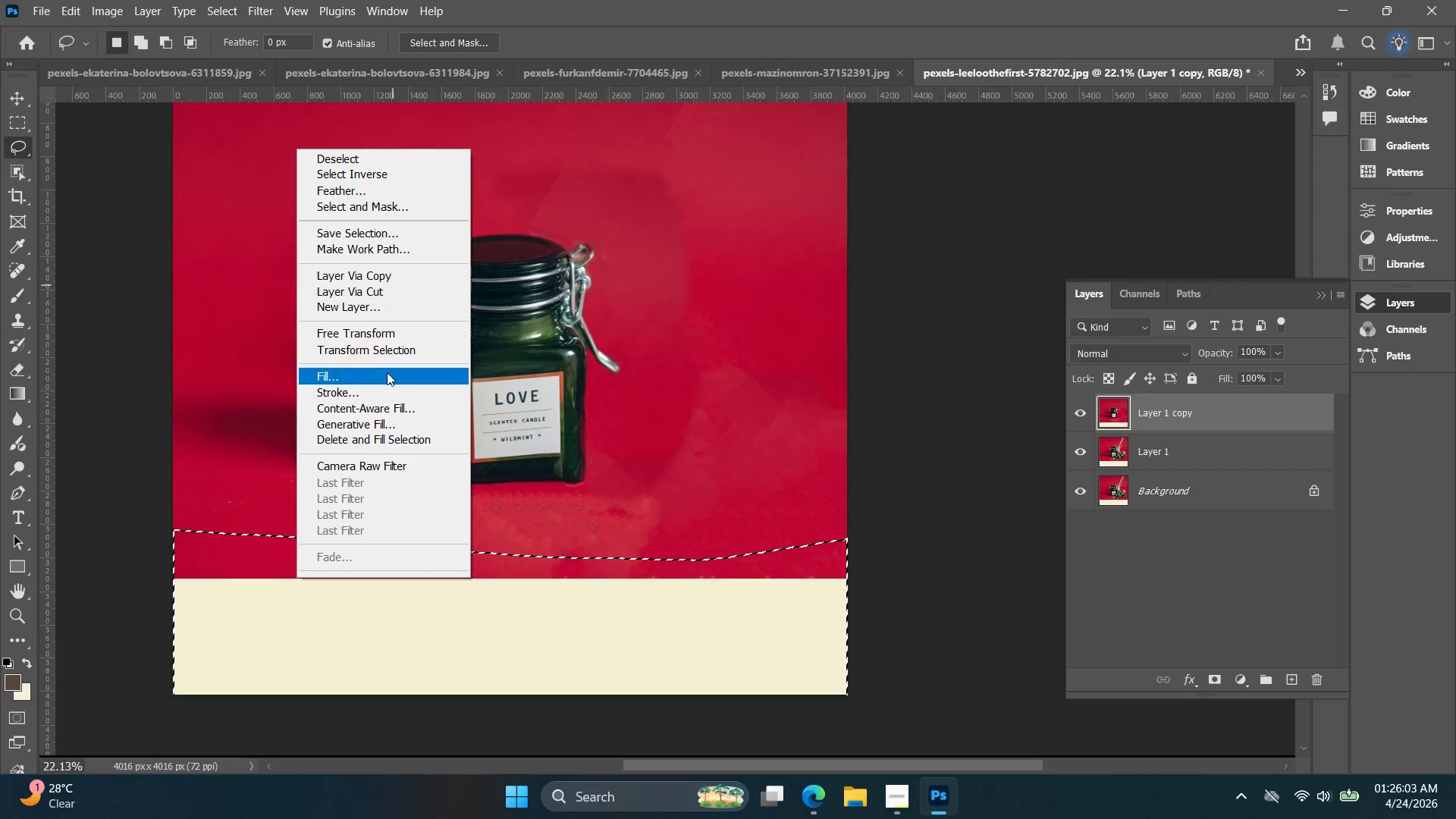 
left_click([376, 403])
 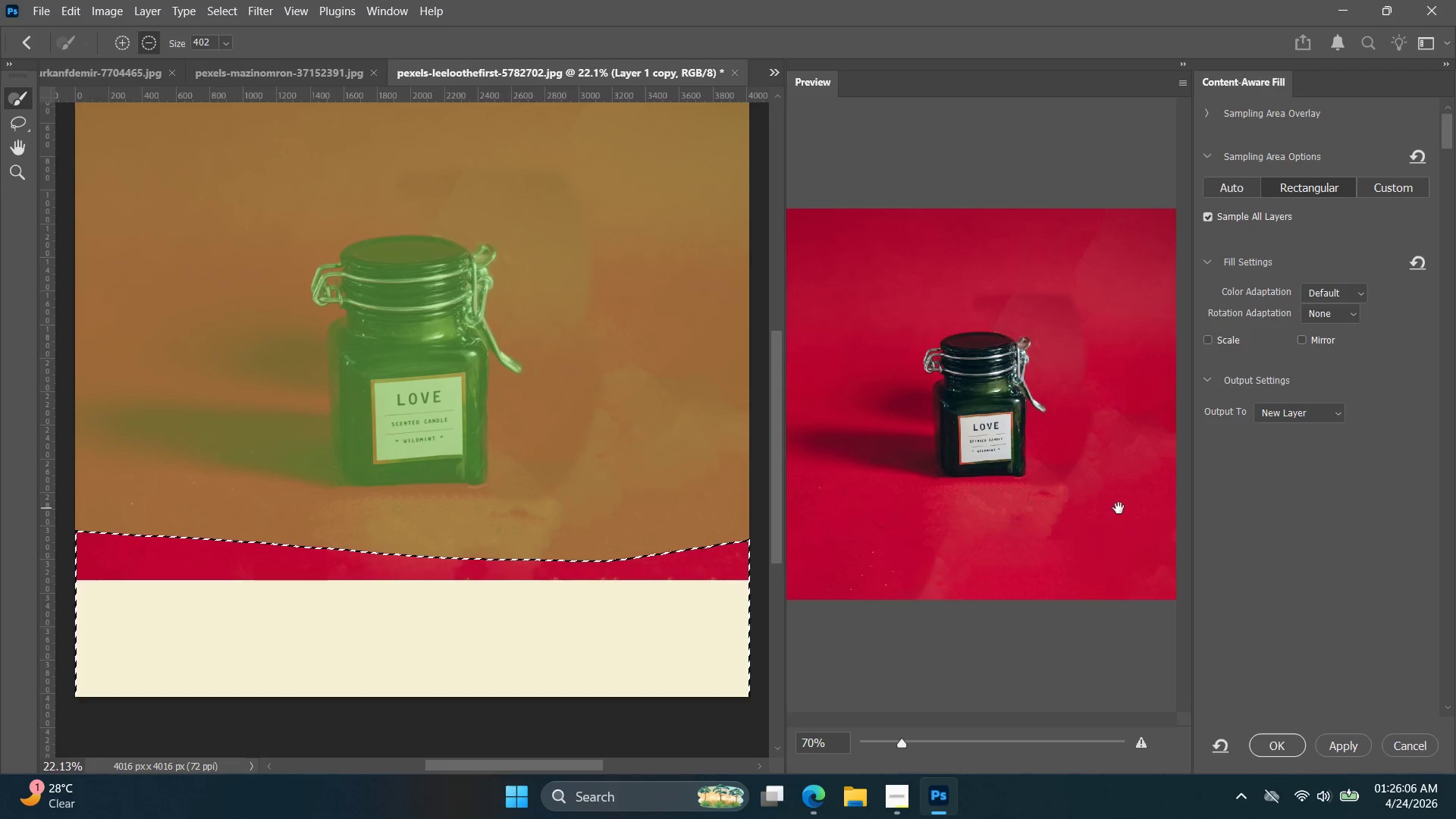 
left_click([1291, 751])
 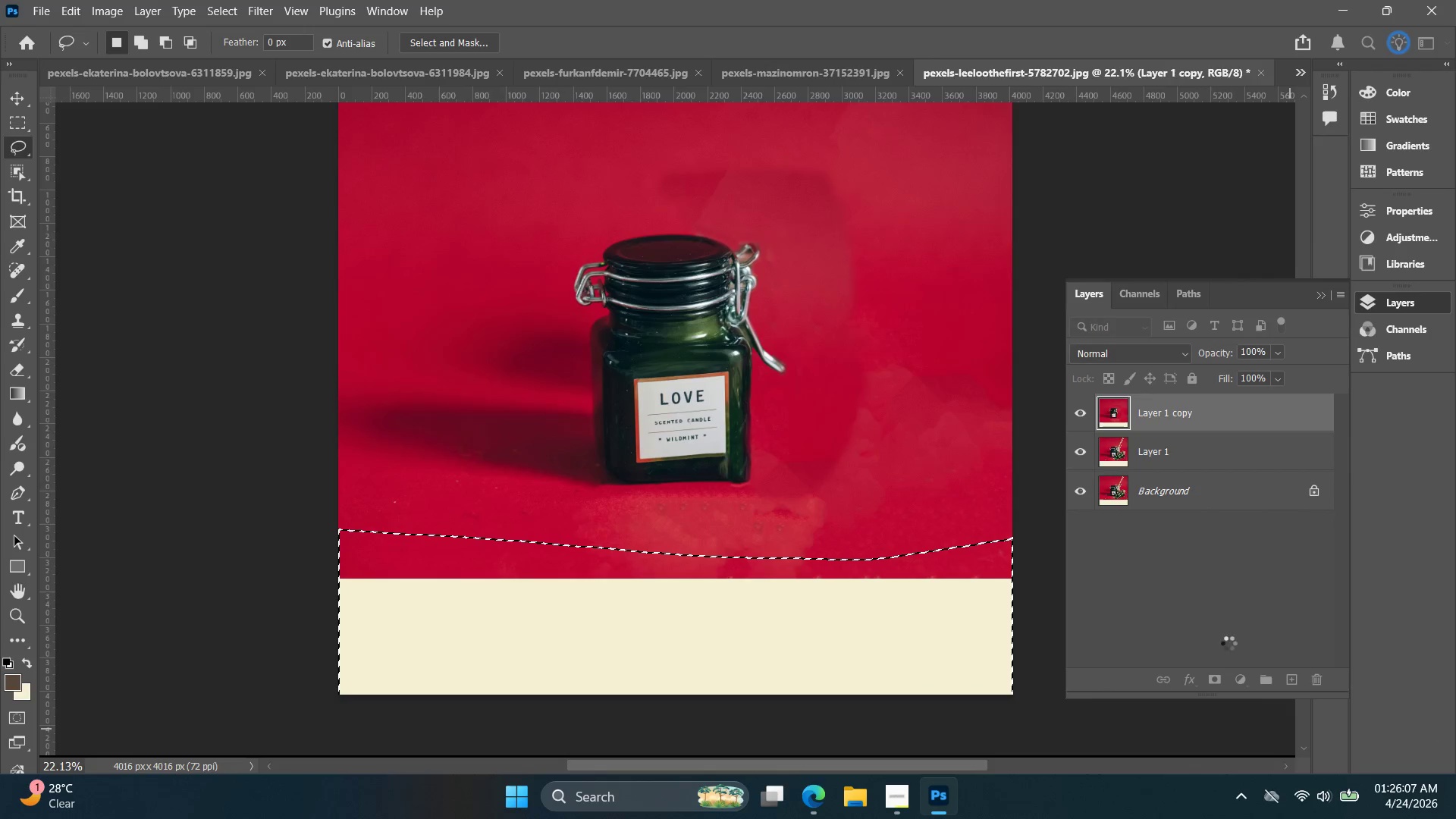 
hold_key(key=AltLeft, duration=0.34)
scroll: coordinate [1092, 579], scroll_direction: down, amount: 4.0
 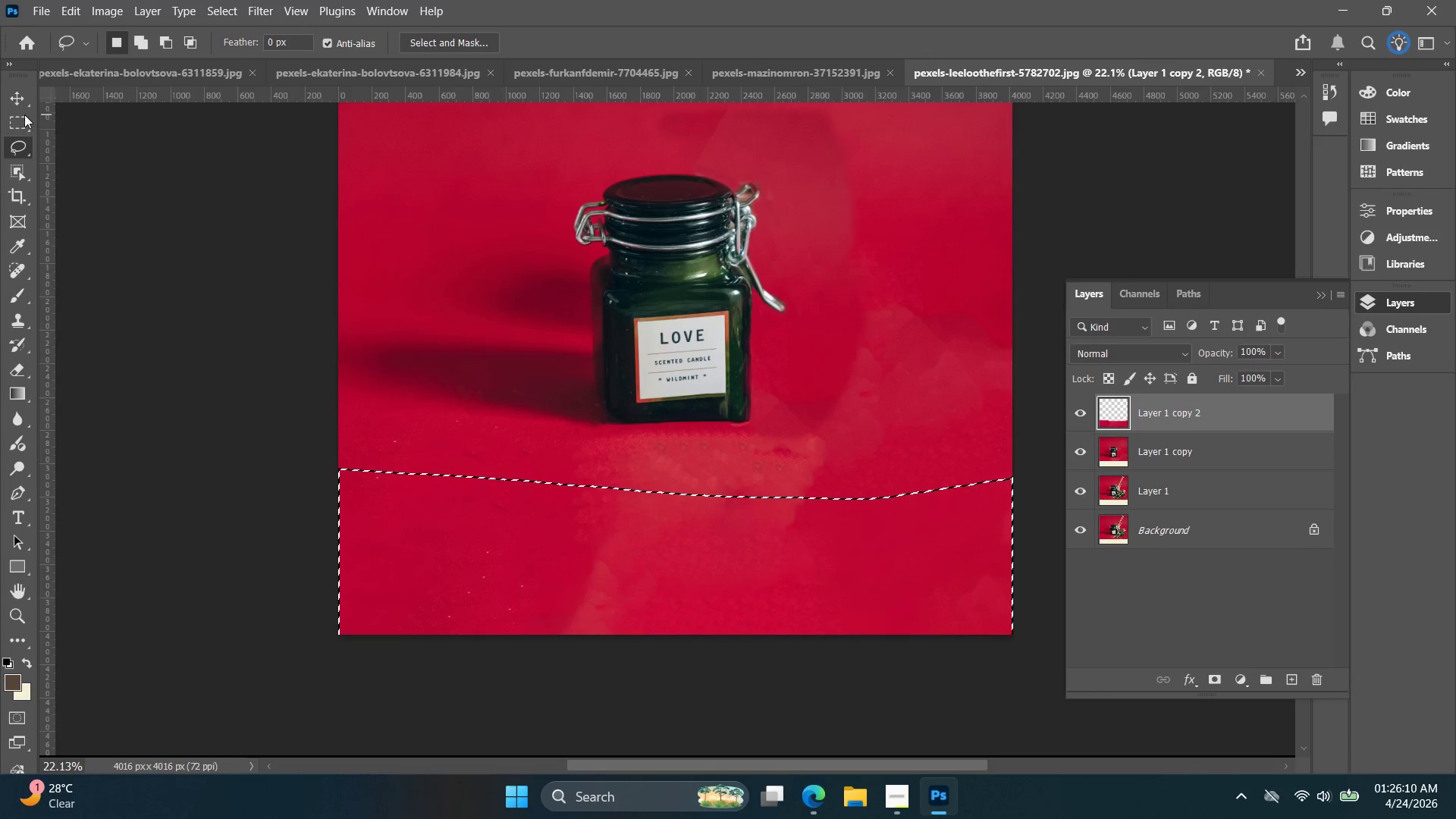 
key(Control+D)
 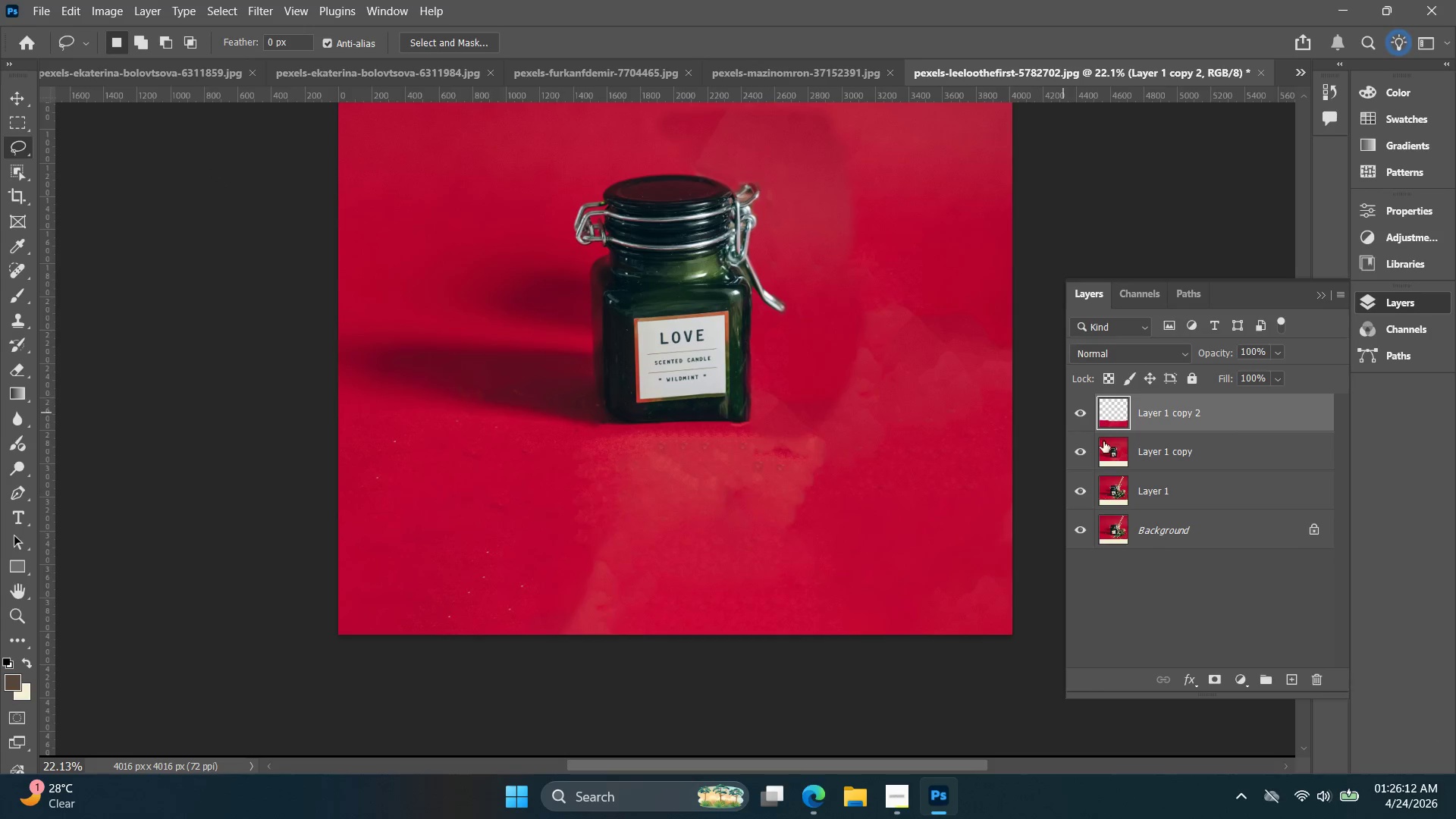 
hold_key(key=ShiftLeft, duration=0.5)
left_click([1147, 458])
 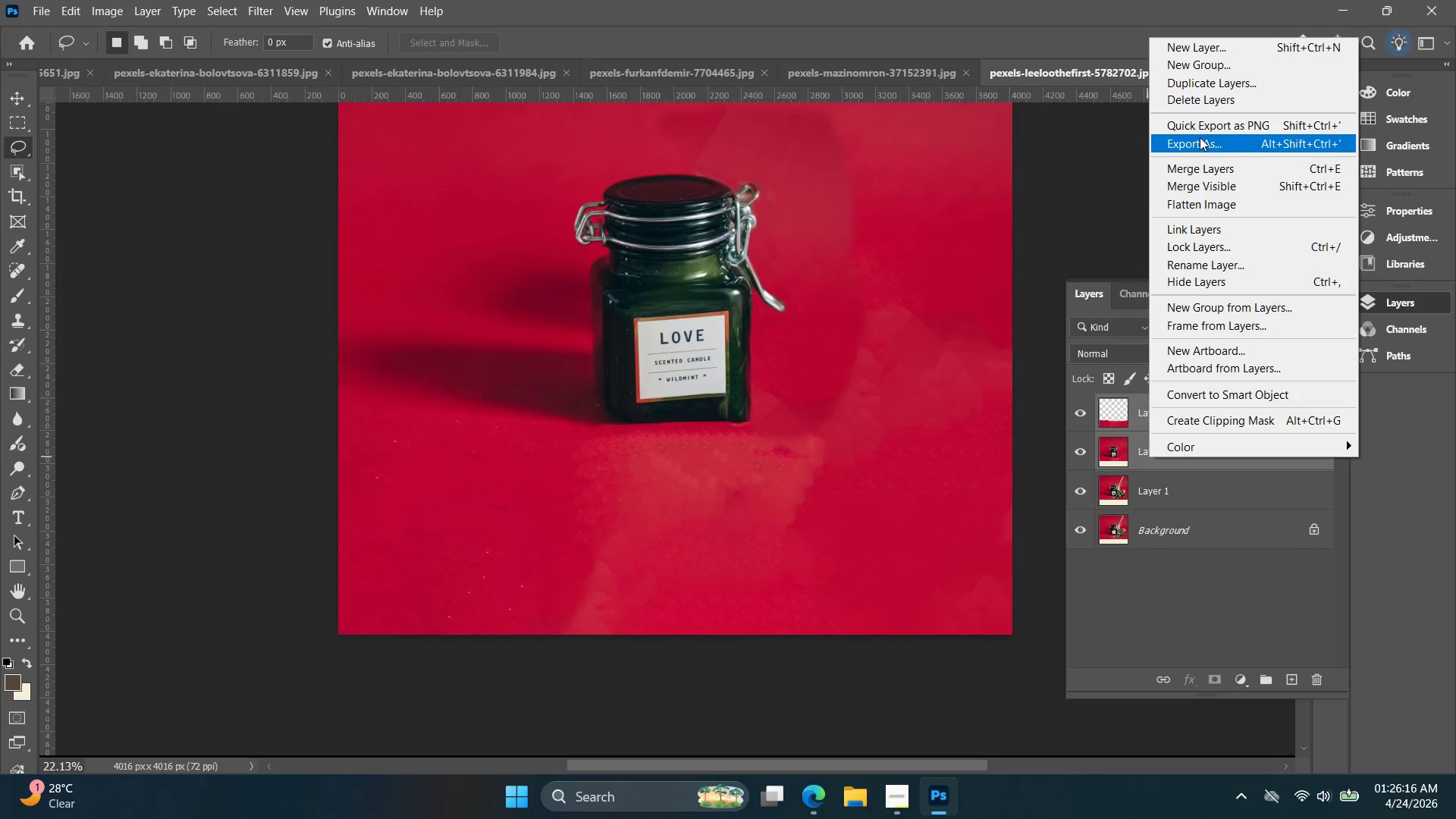 
left_click([1216, 172])
 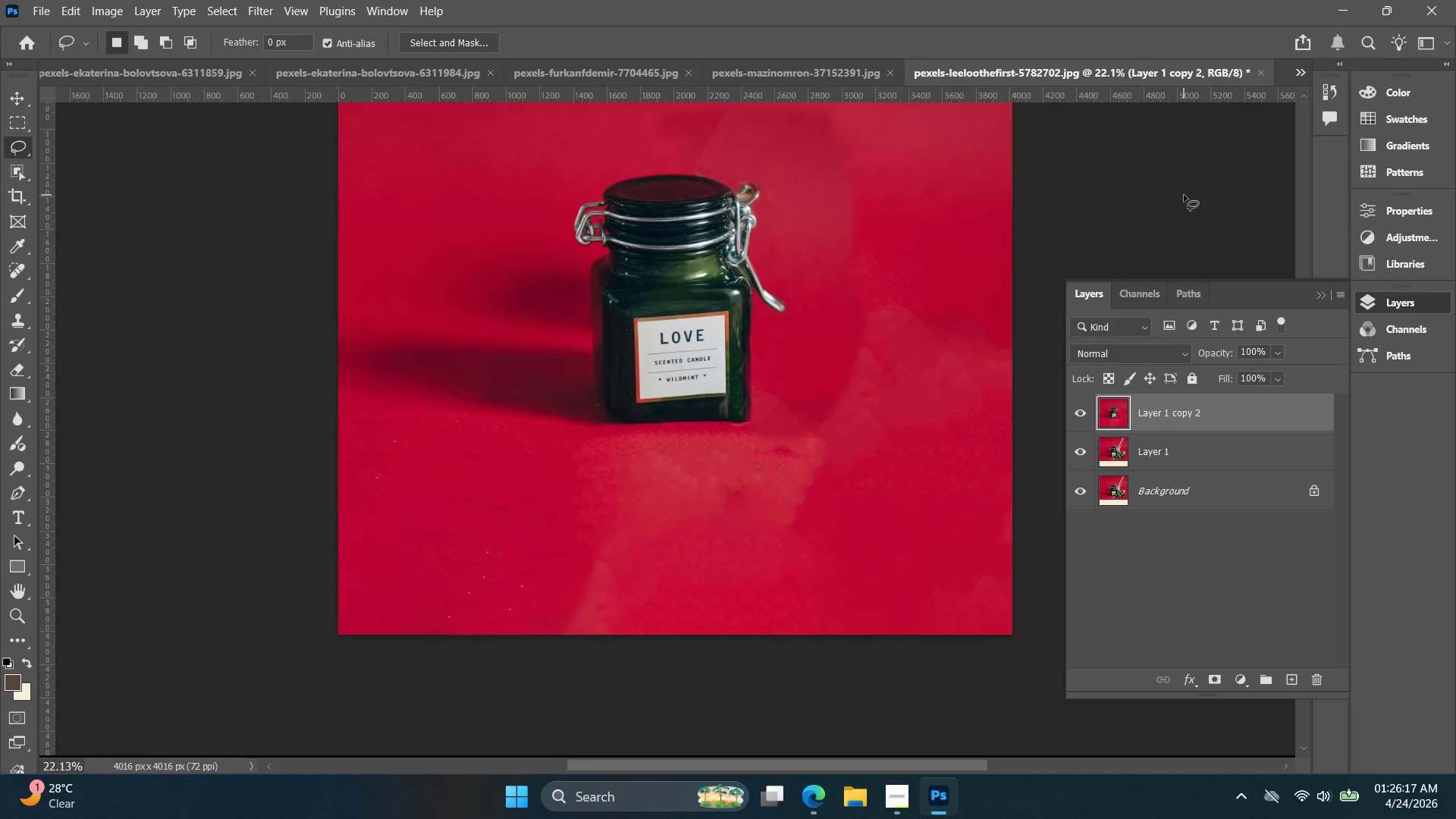 
hold_key(key=Space, duration=0.5)
 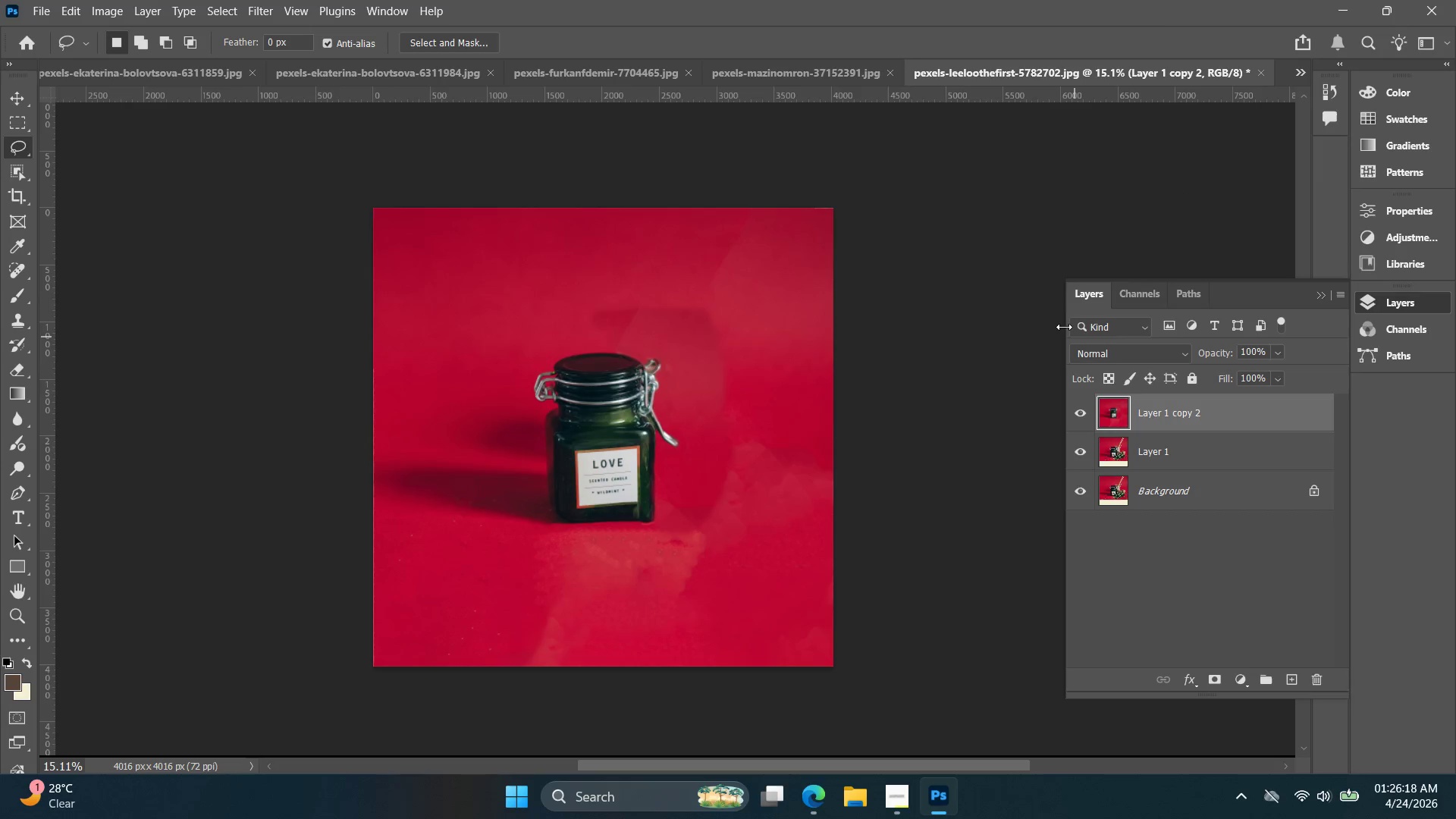 
left_click_drag(start_coordinate=[1182, 195], to_coordinate=[1076, 338])
 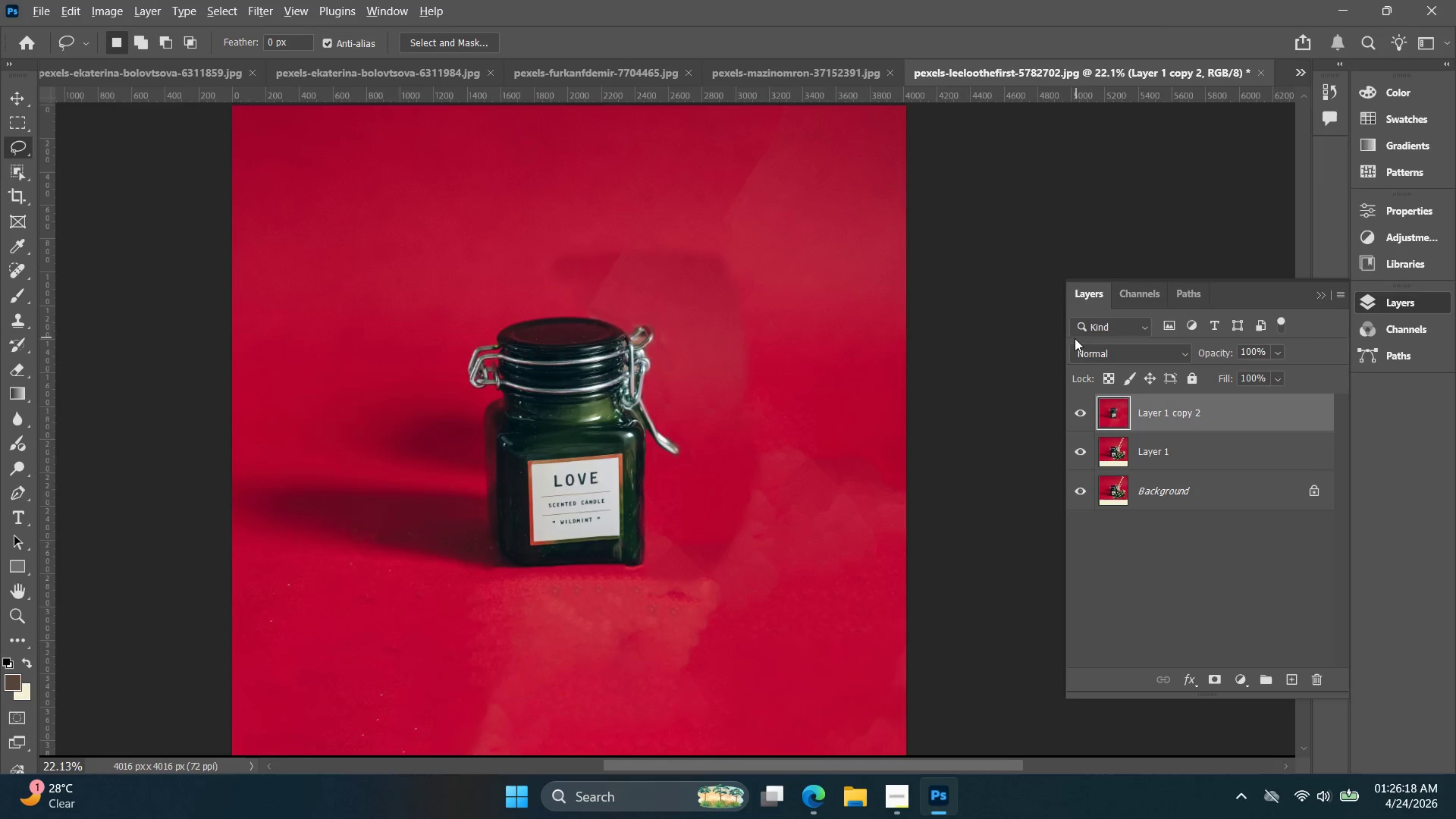 
hold_key(key=AltLeft, duration=0.36)
scroll: coordinate [1075, 337], scroll_direction: down, amount: 4.0
 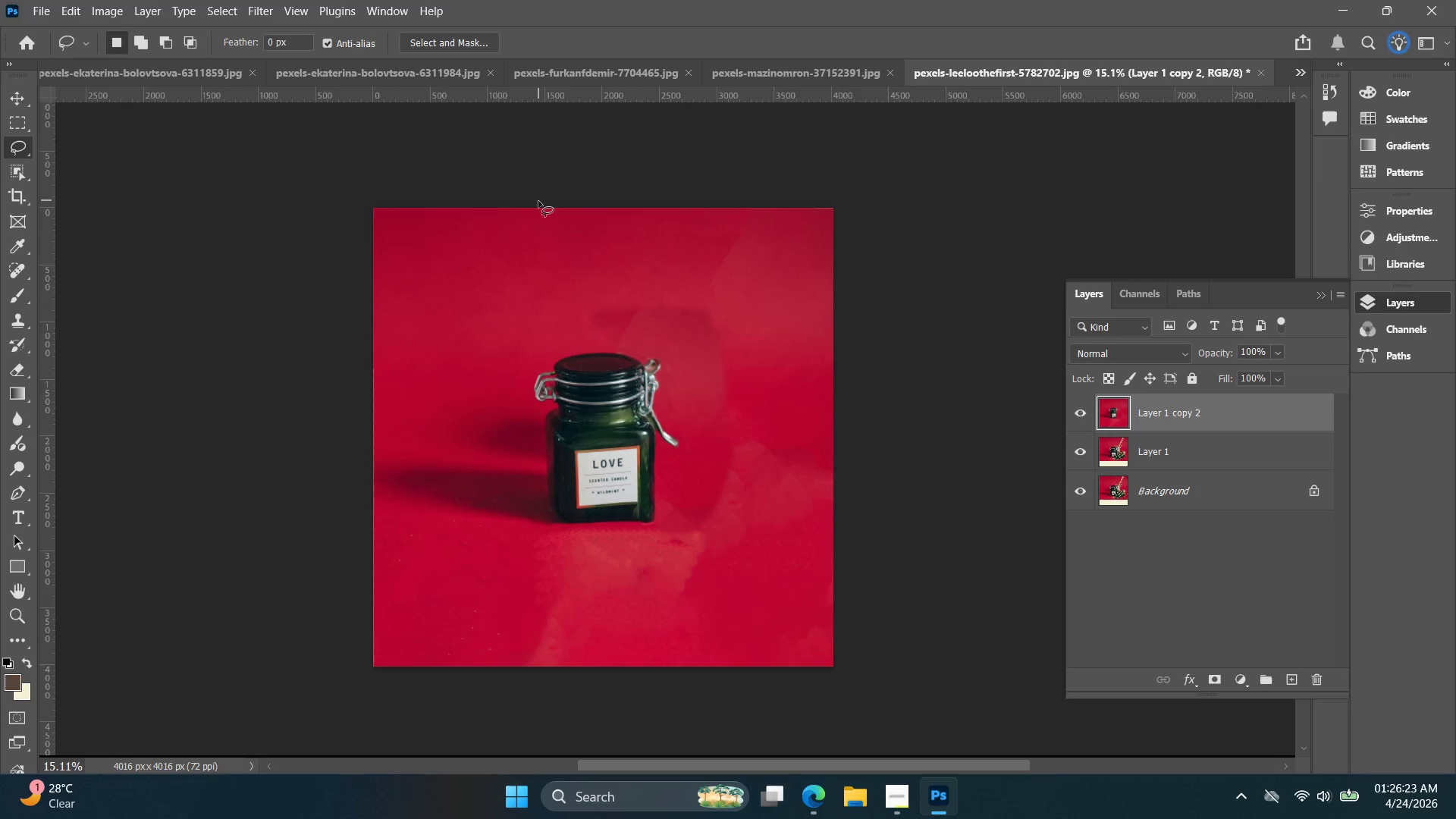 
wait(9.15)
 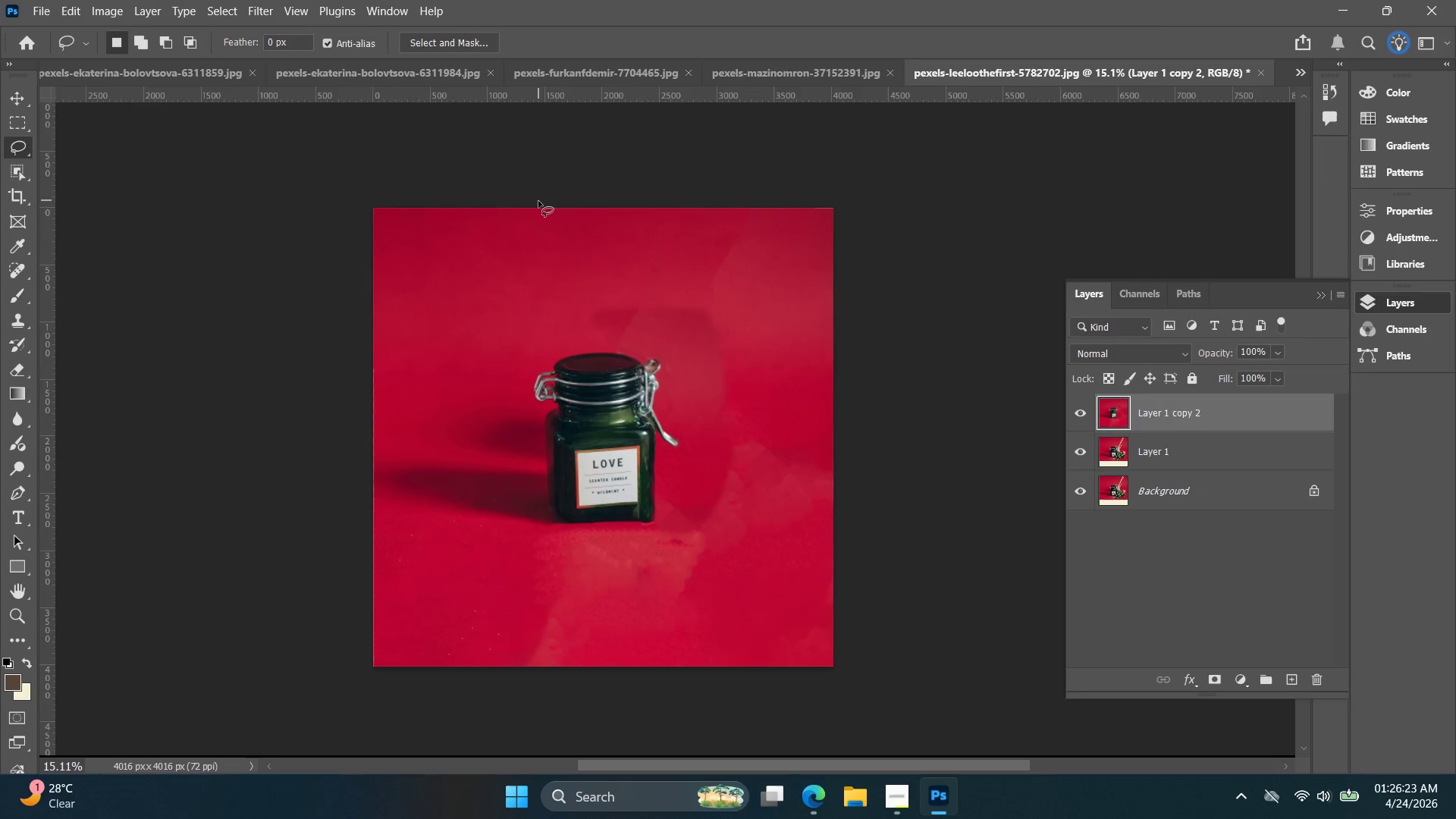 
left_click([800, 75])
 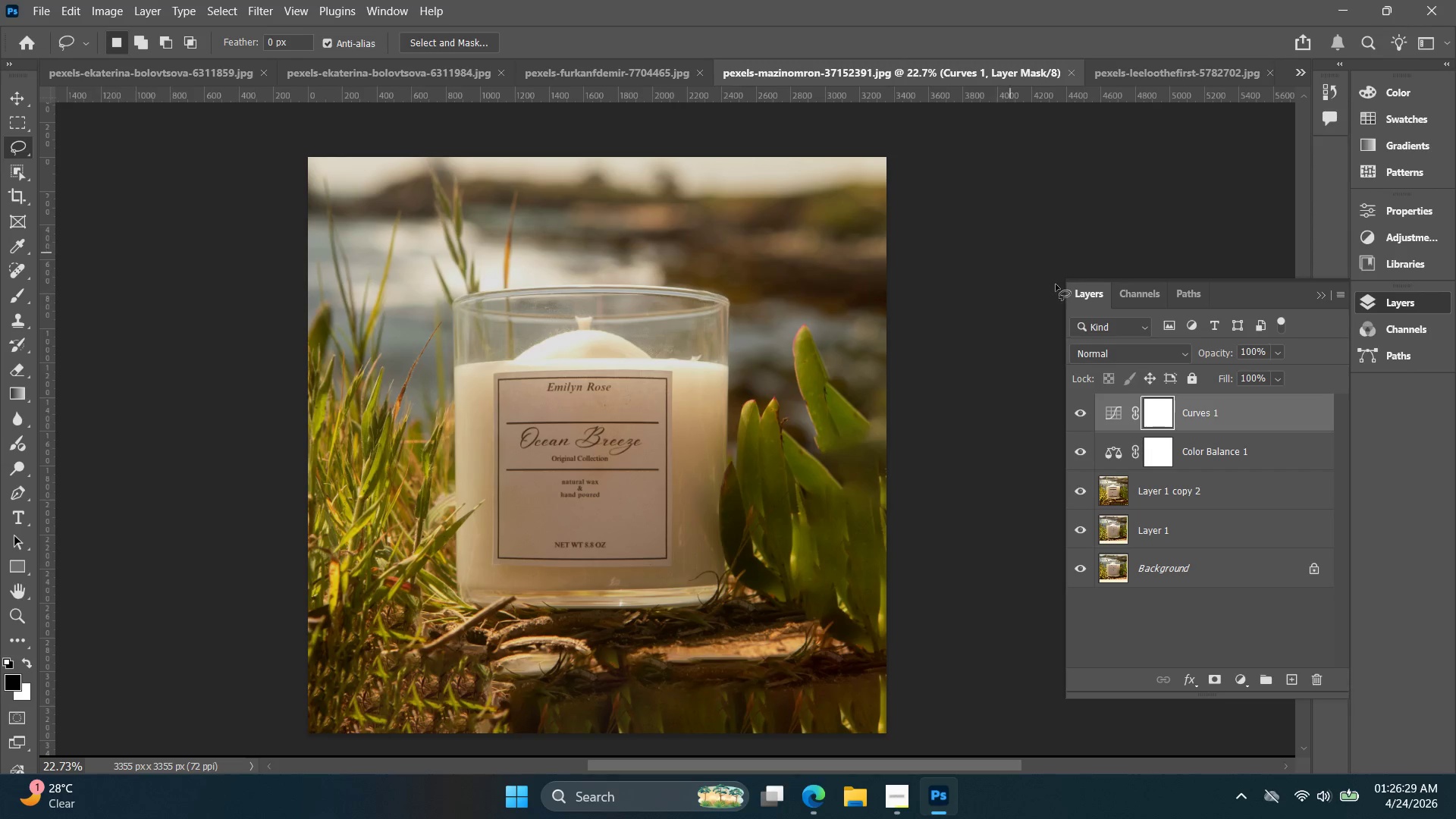 
hold_key(key=ShiftLeft, duration=0.69)
 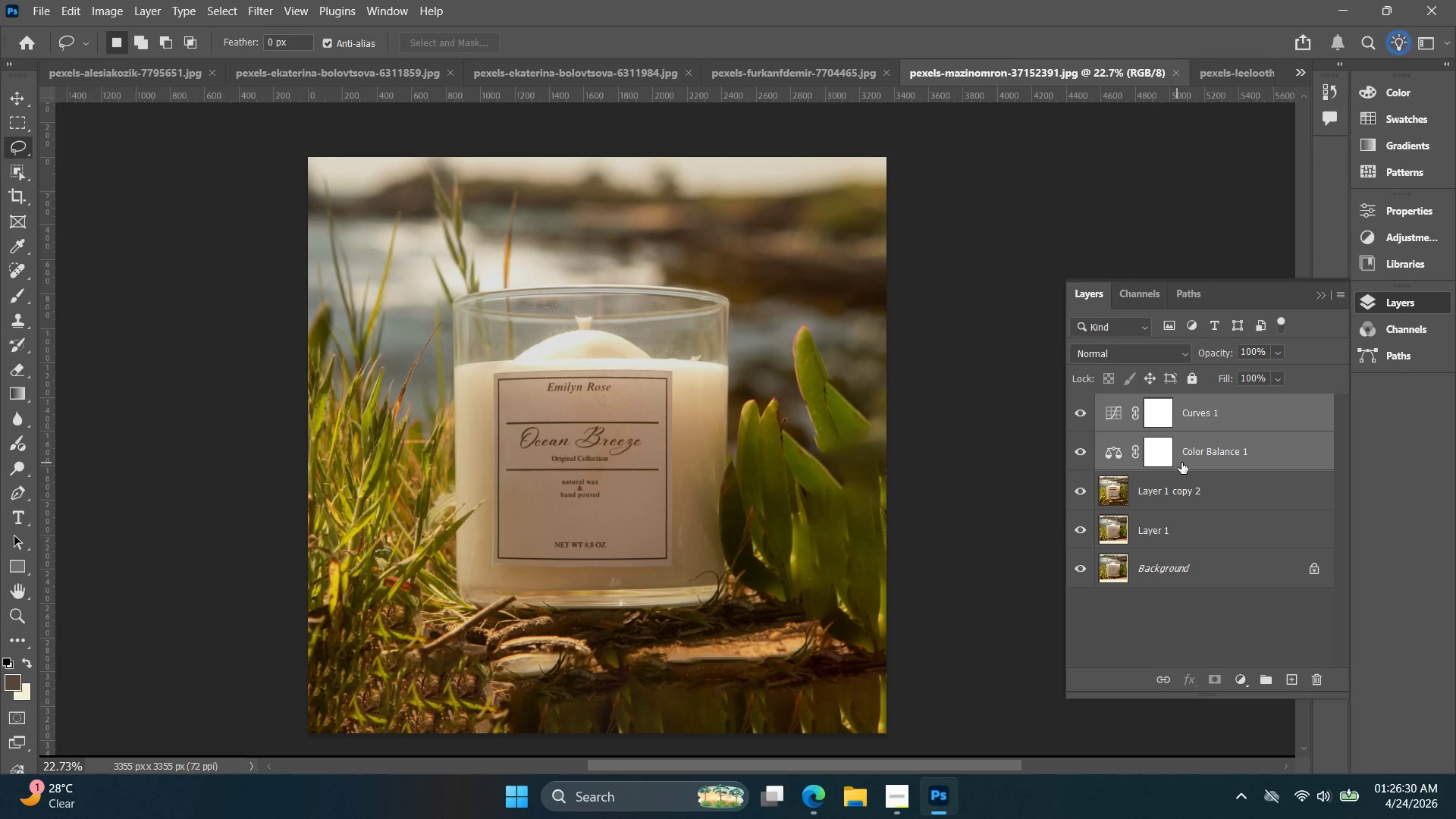 
key(Control+C)
 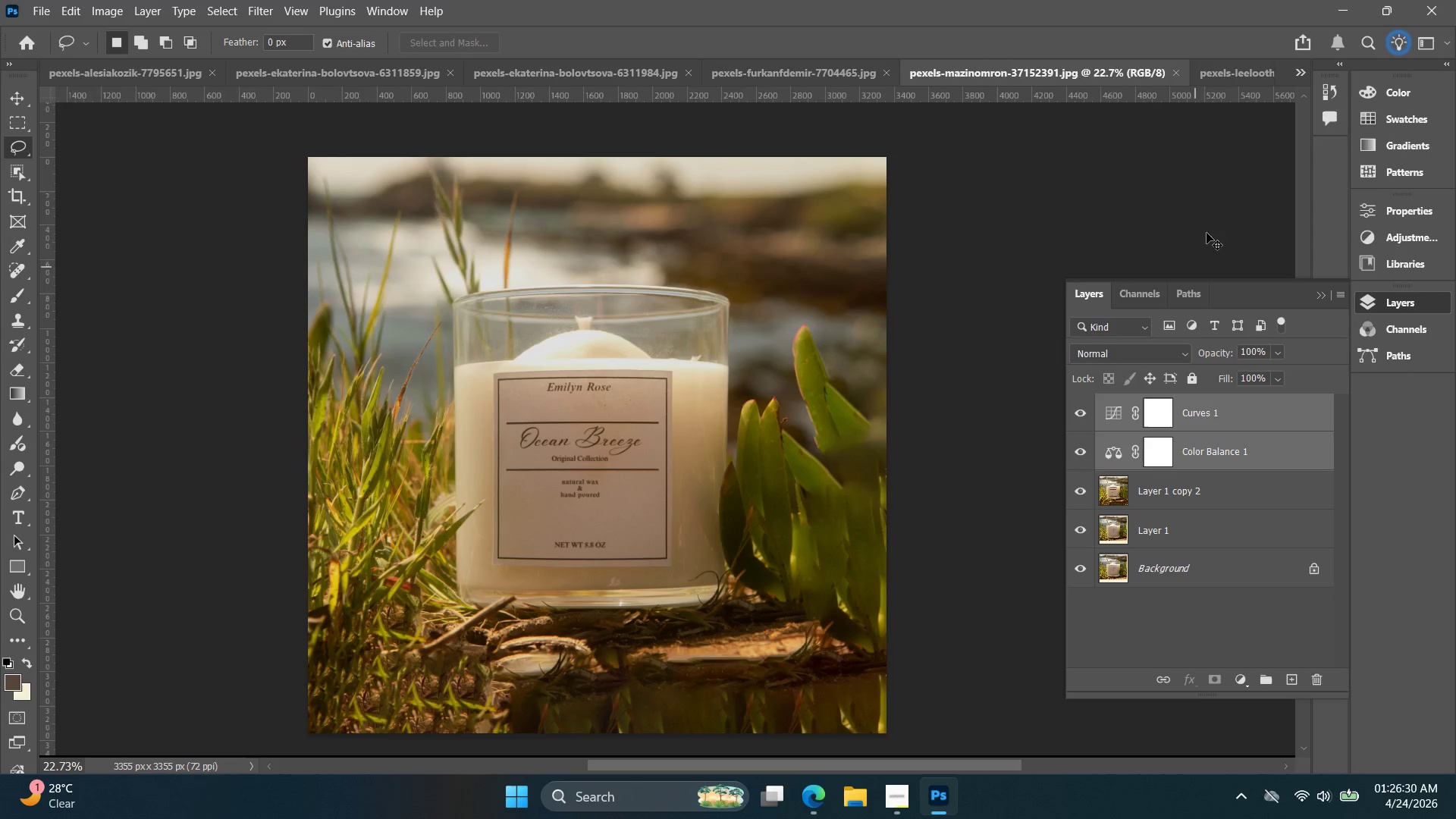 
key(Control+C)
 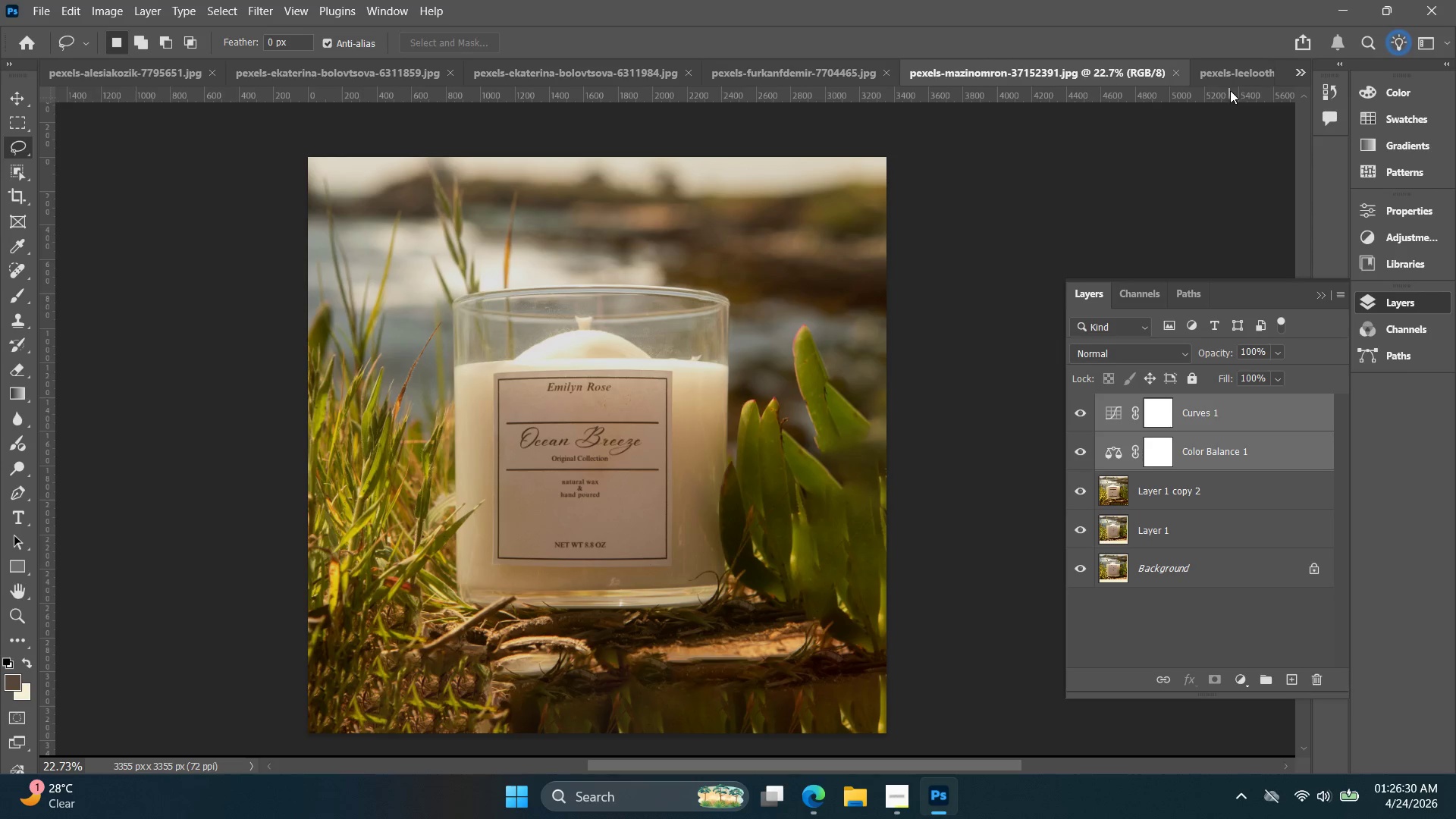 
left_click([1234, 77])
 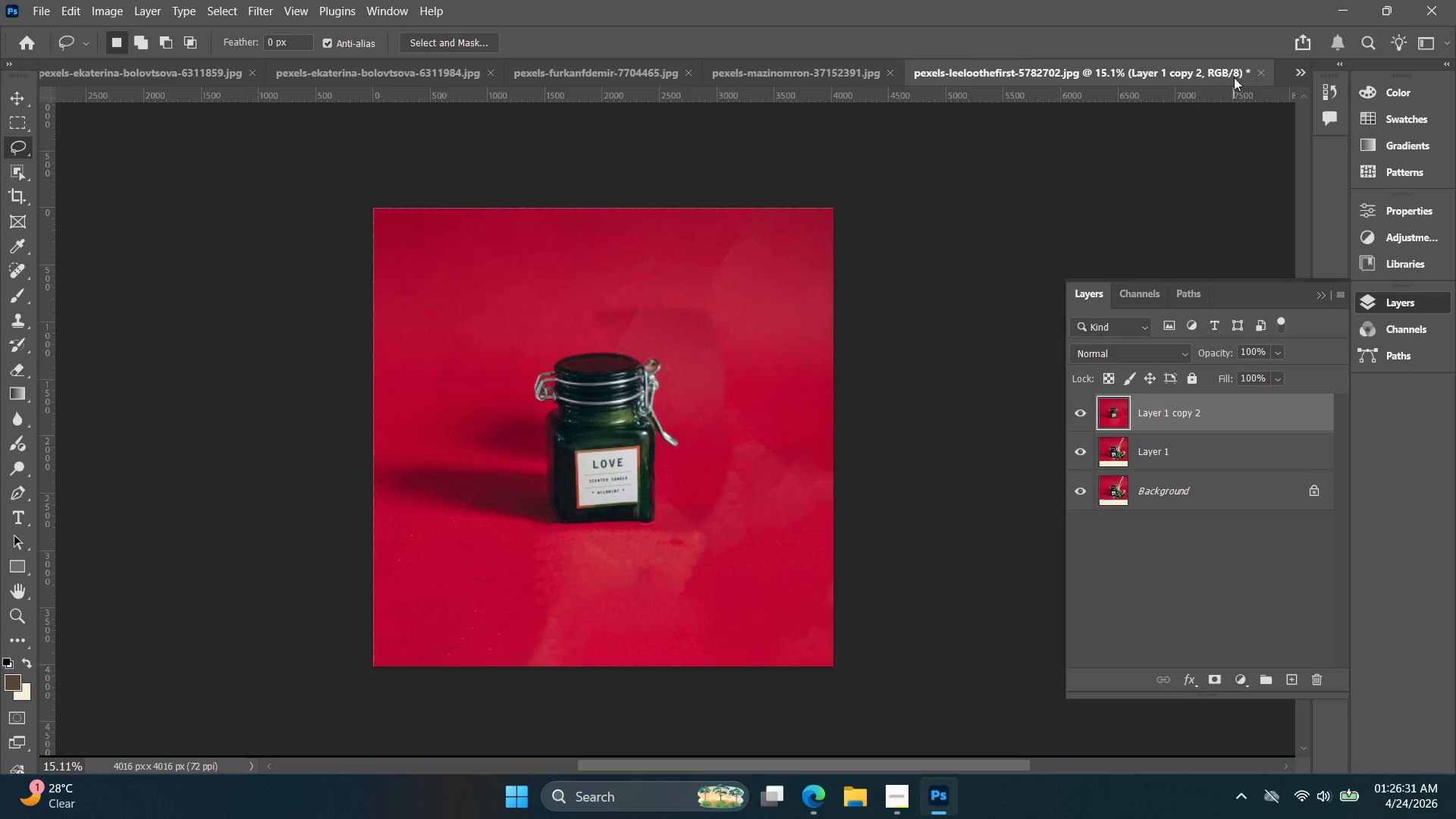 
key(Control+ControlLeft)
 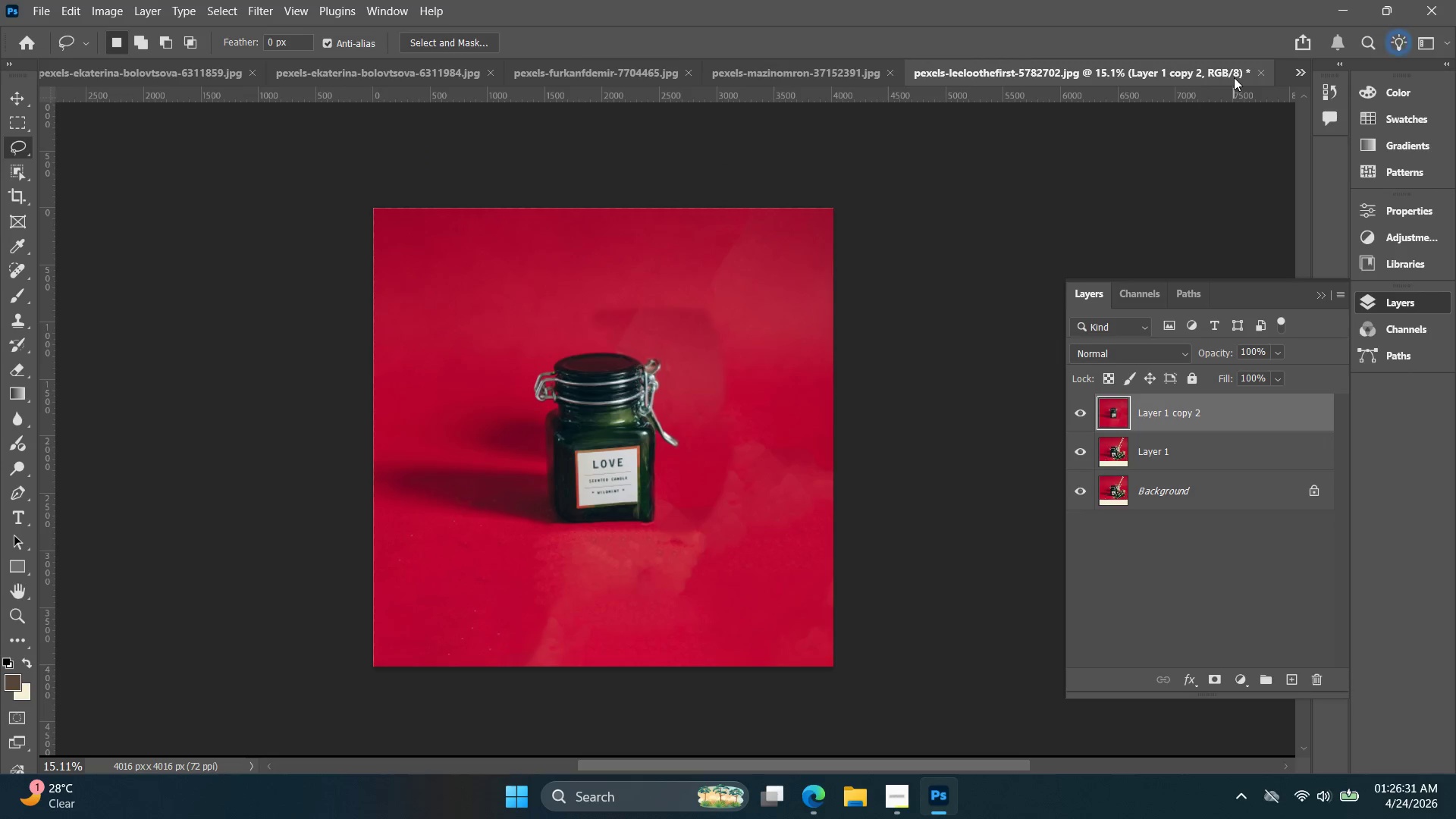 
key(Control+V)
 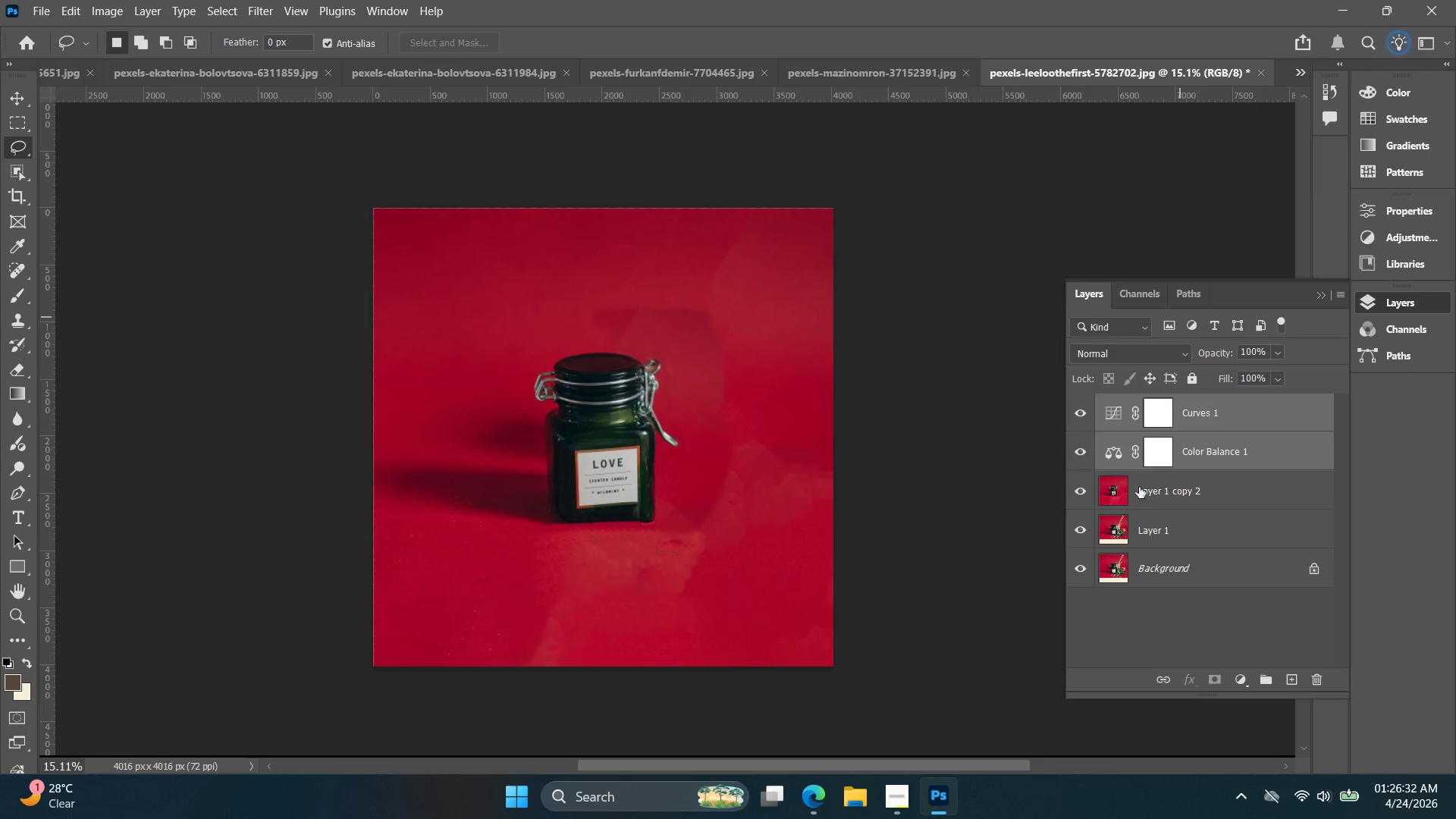 
left_click([1154, 488])
 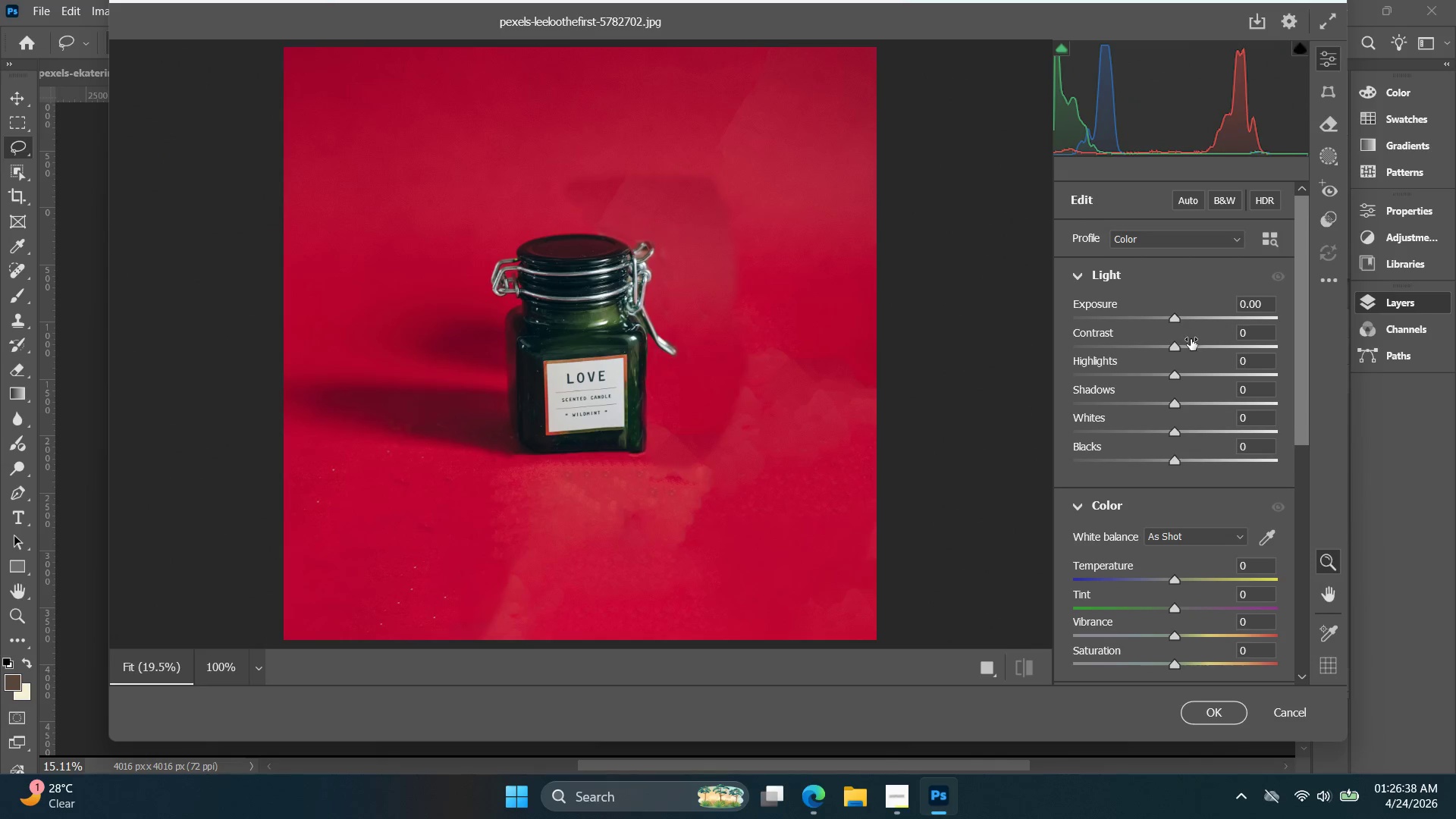 
wait(6.25)
 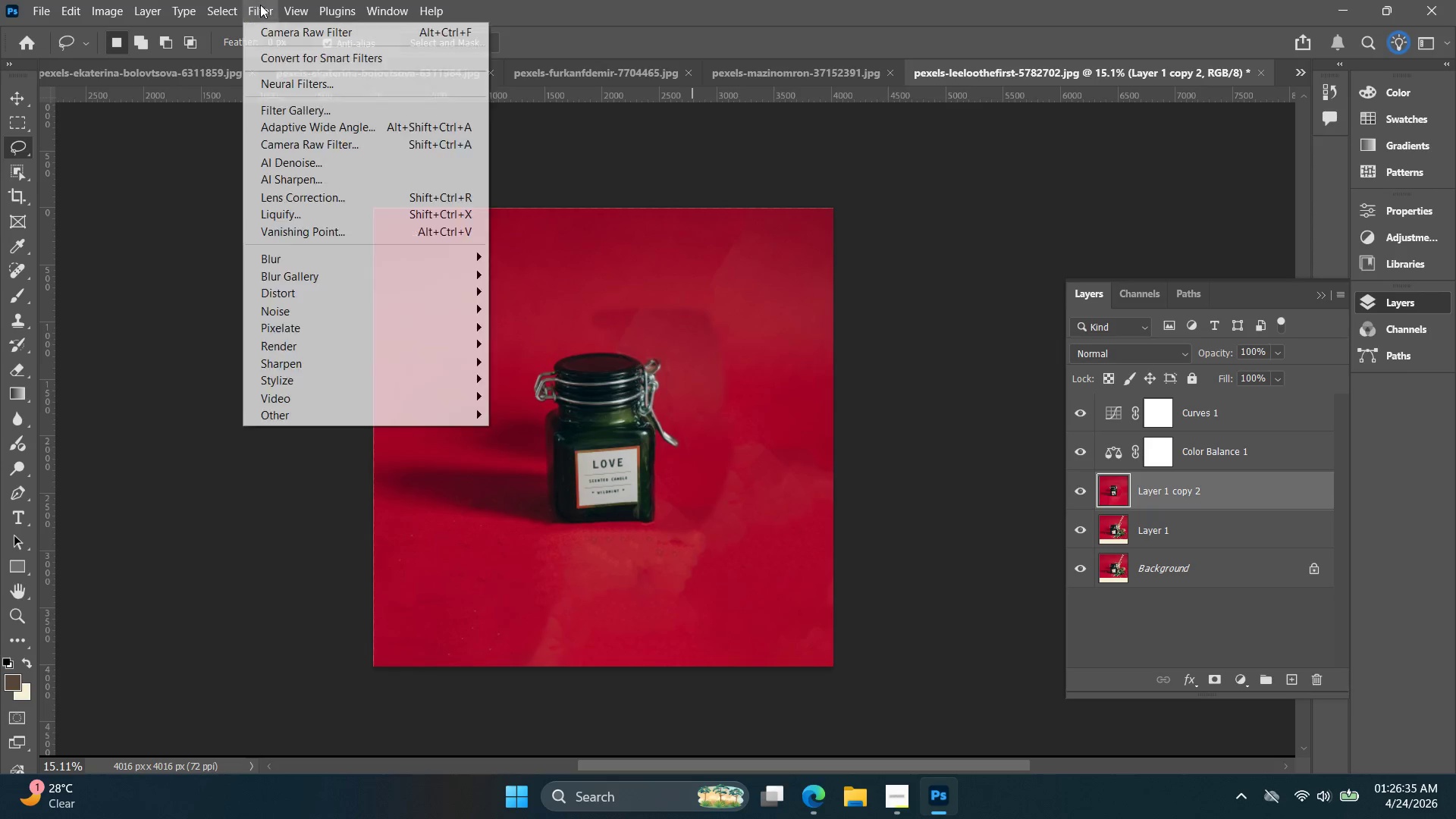 
key(ArrowUp)
 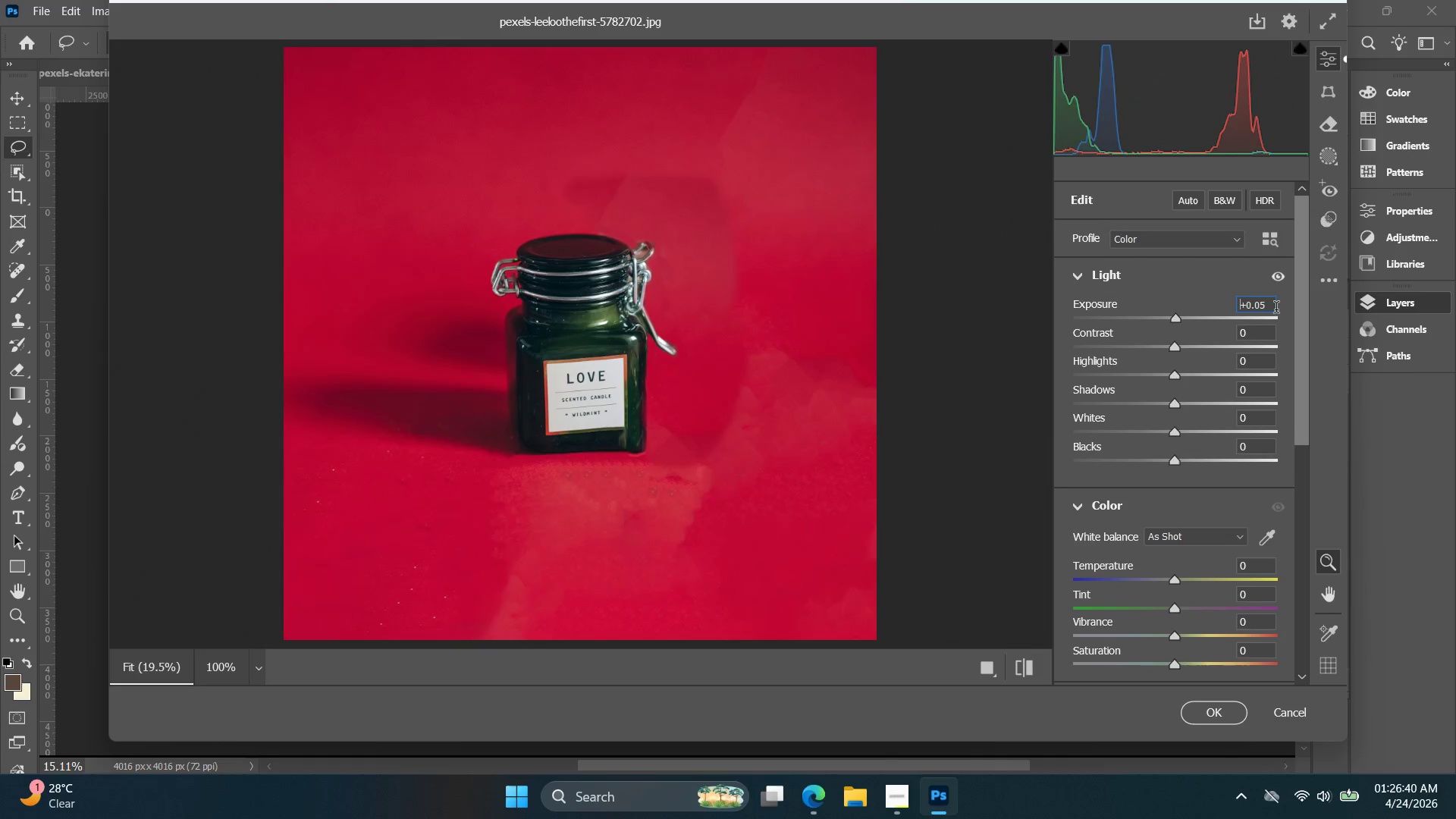 
key(ArrowUp)
 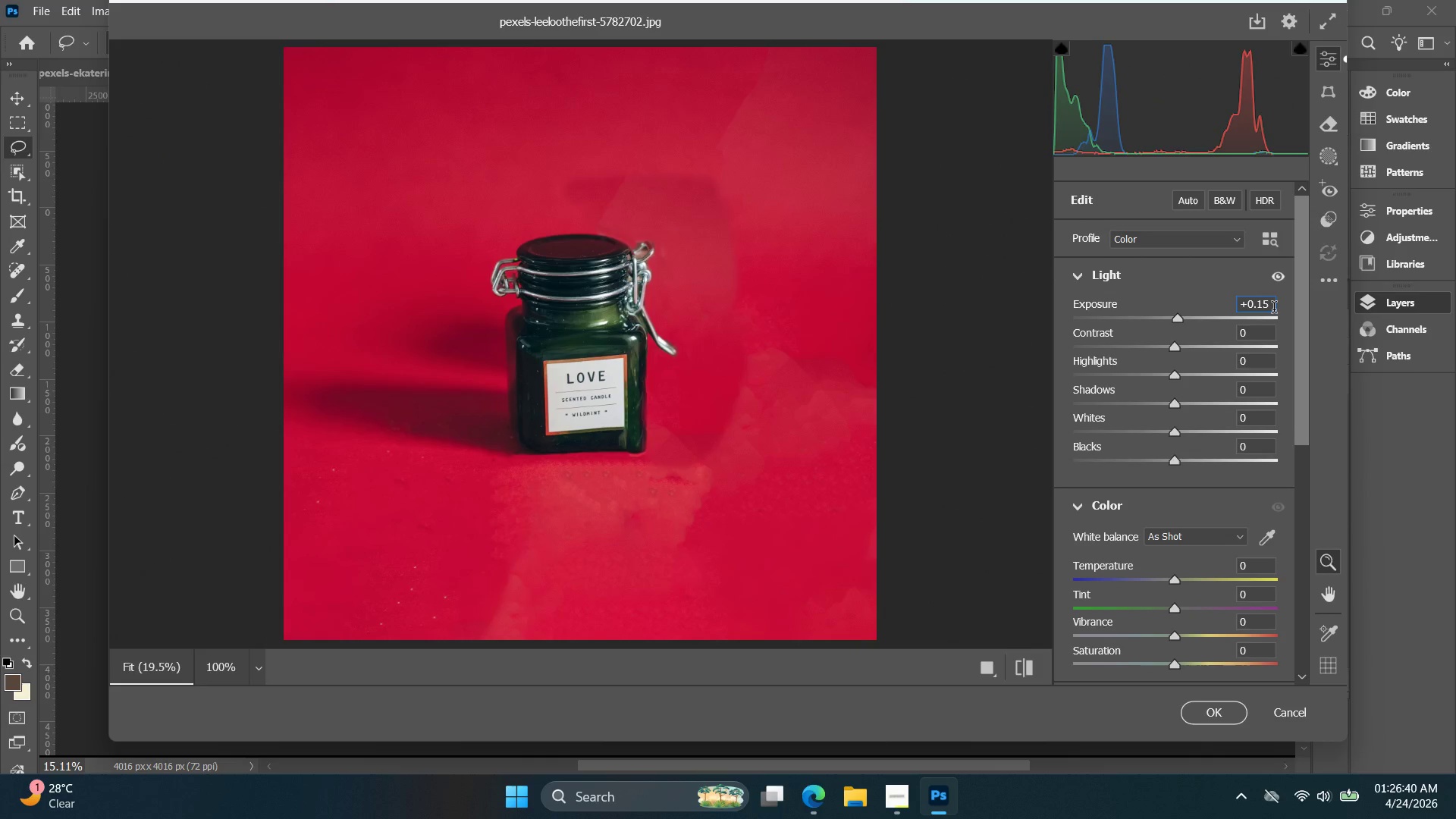 
key(ArrowUp)
 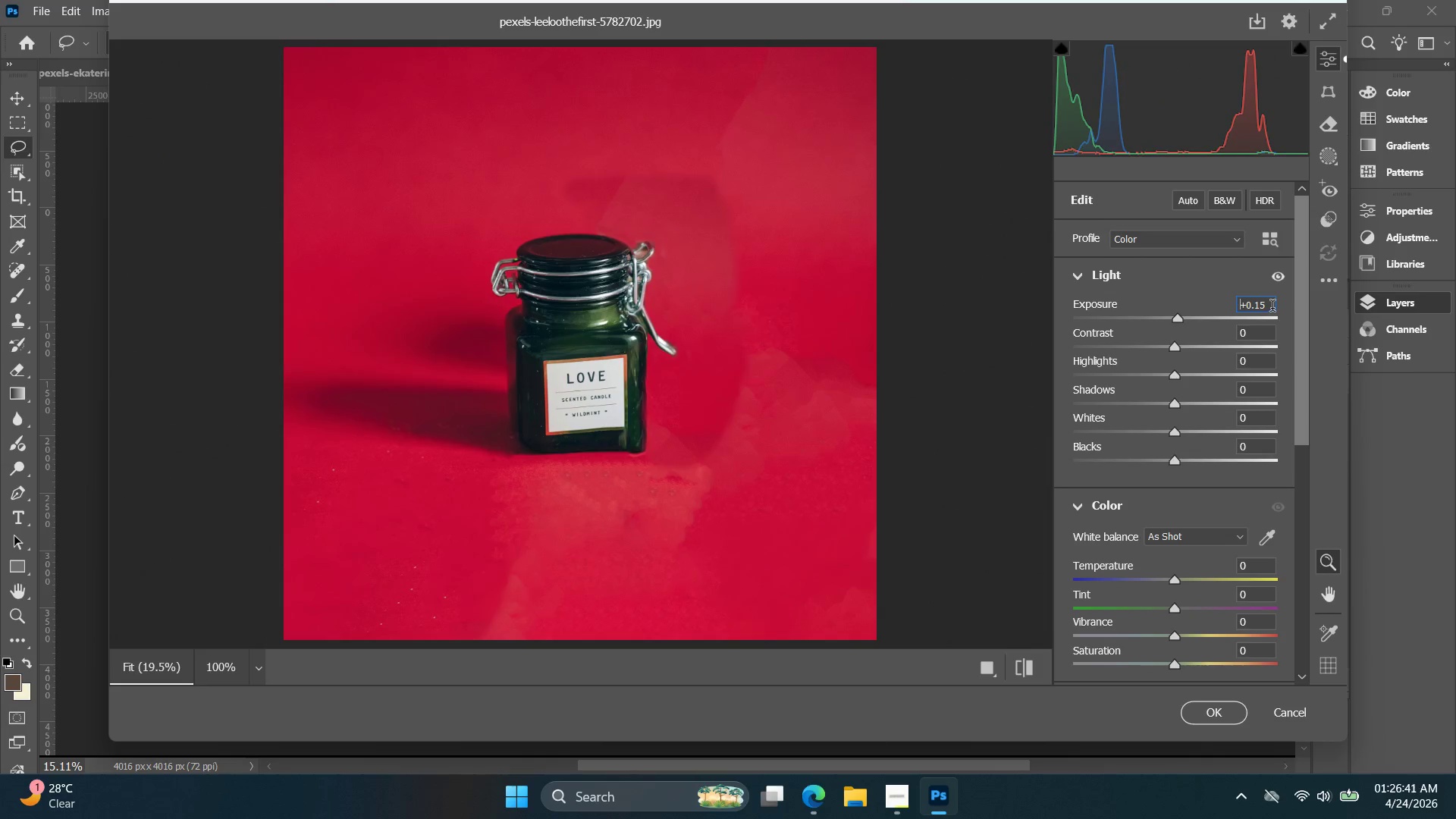 
key(ArrowUp)
 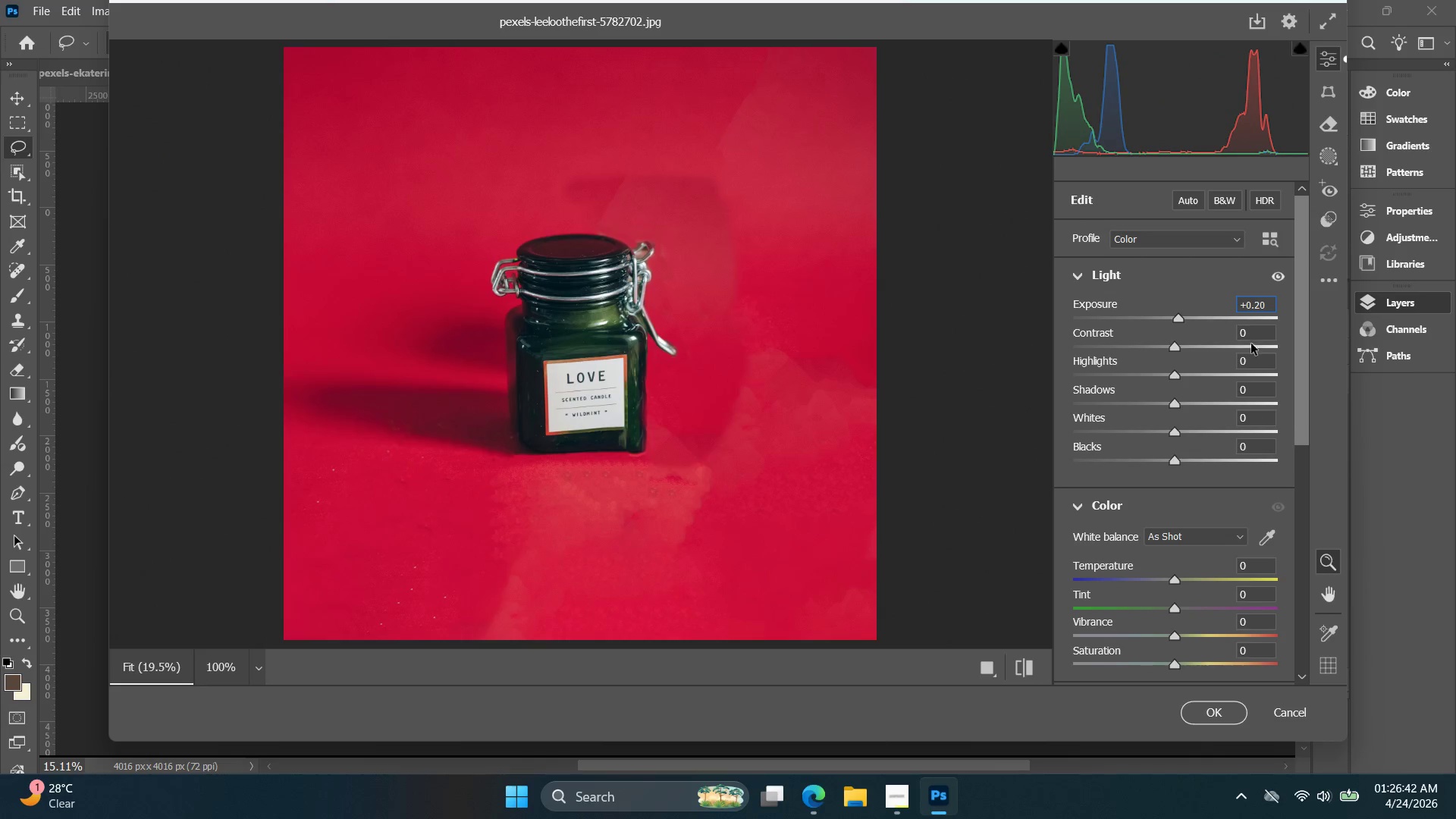 
left_click([1257, 341])
 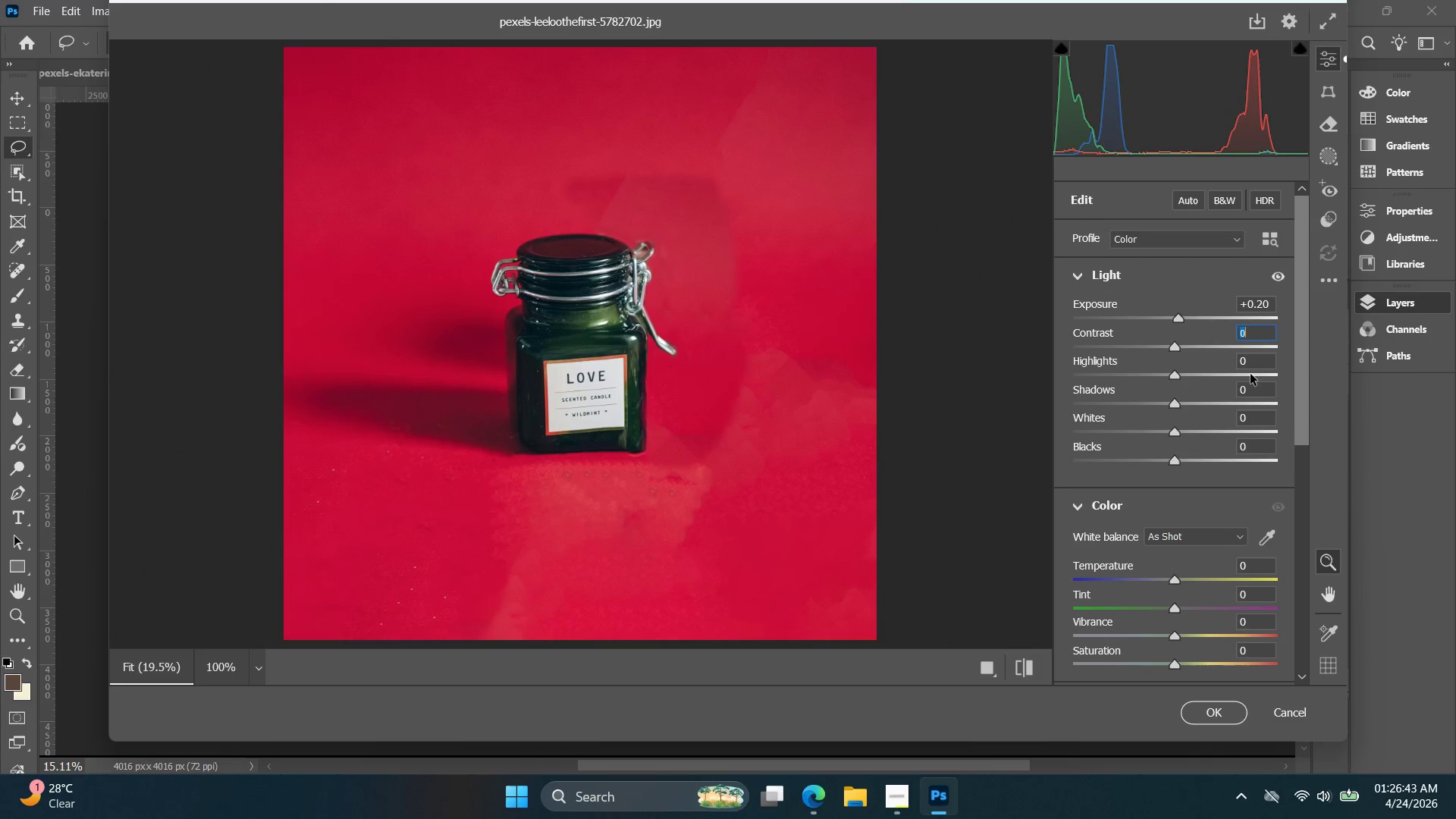 
left_click([1254, 369])
 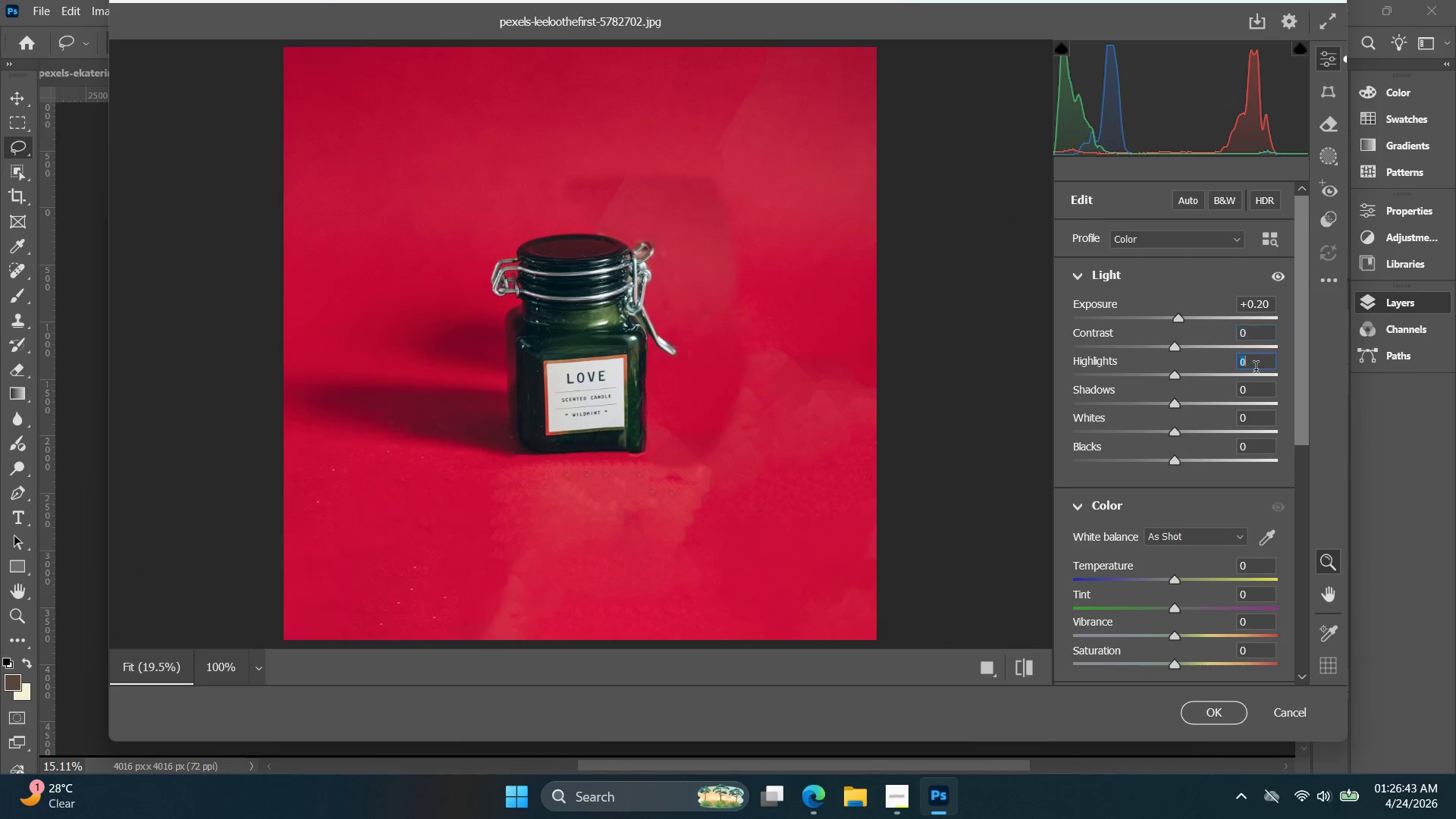 
key(ArrowUp)
 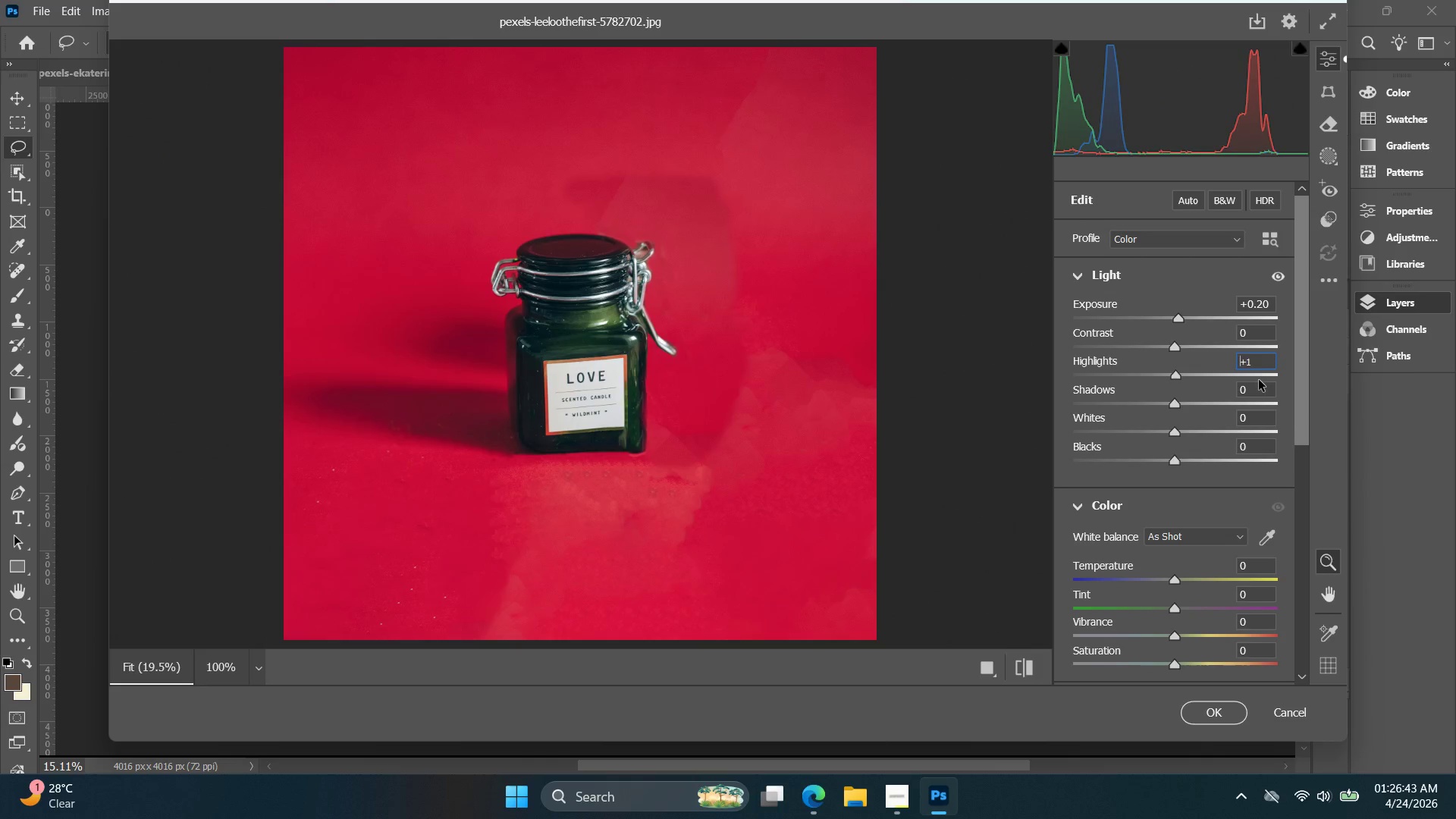 
key(ArrowUp)
 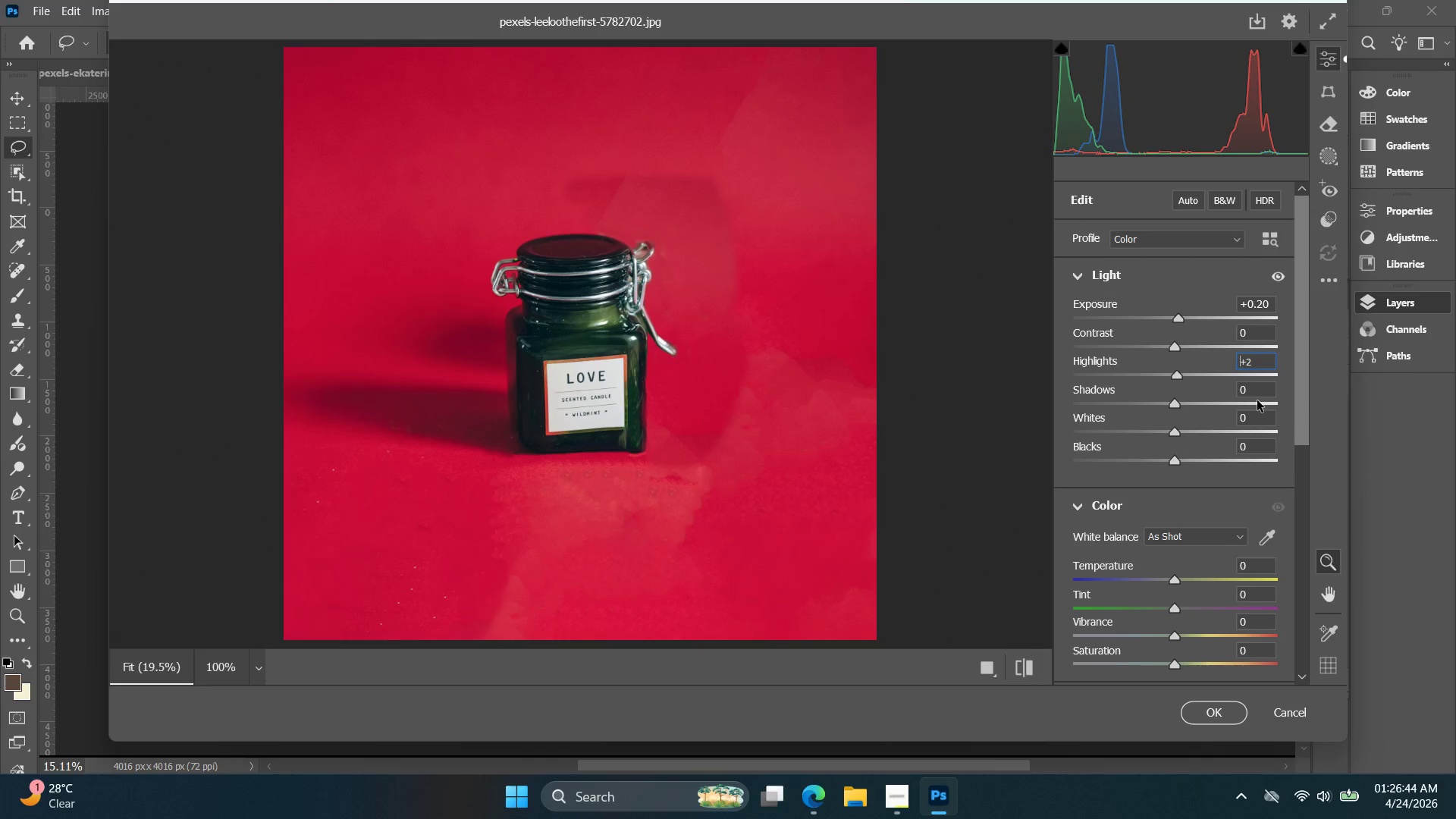 
left_click([1257, 393])
 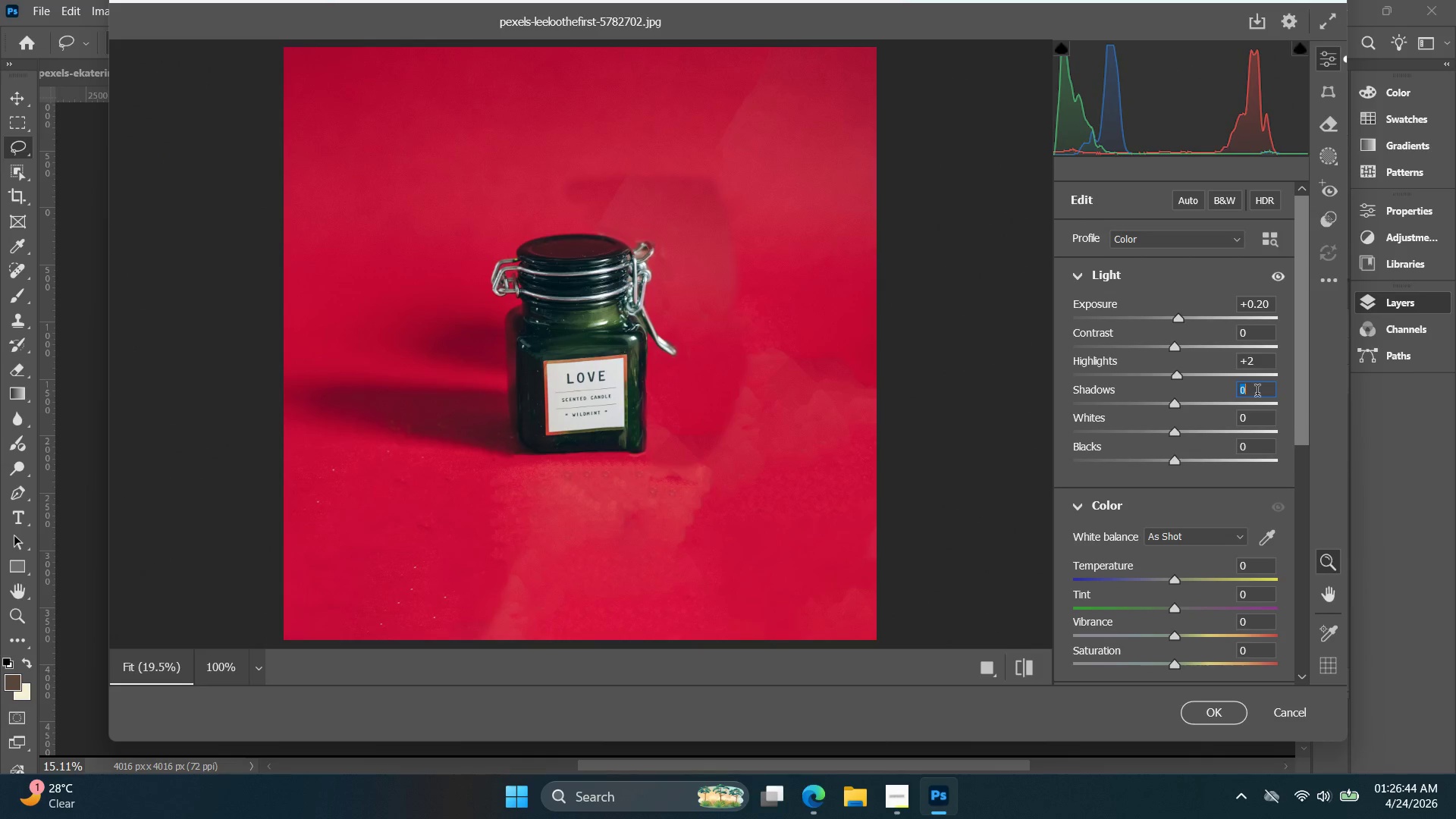 
key(ArrowUp)
 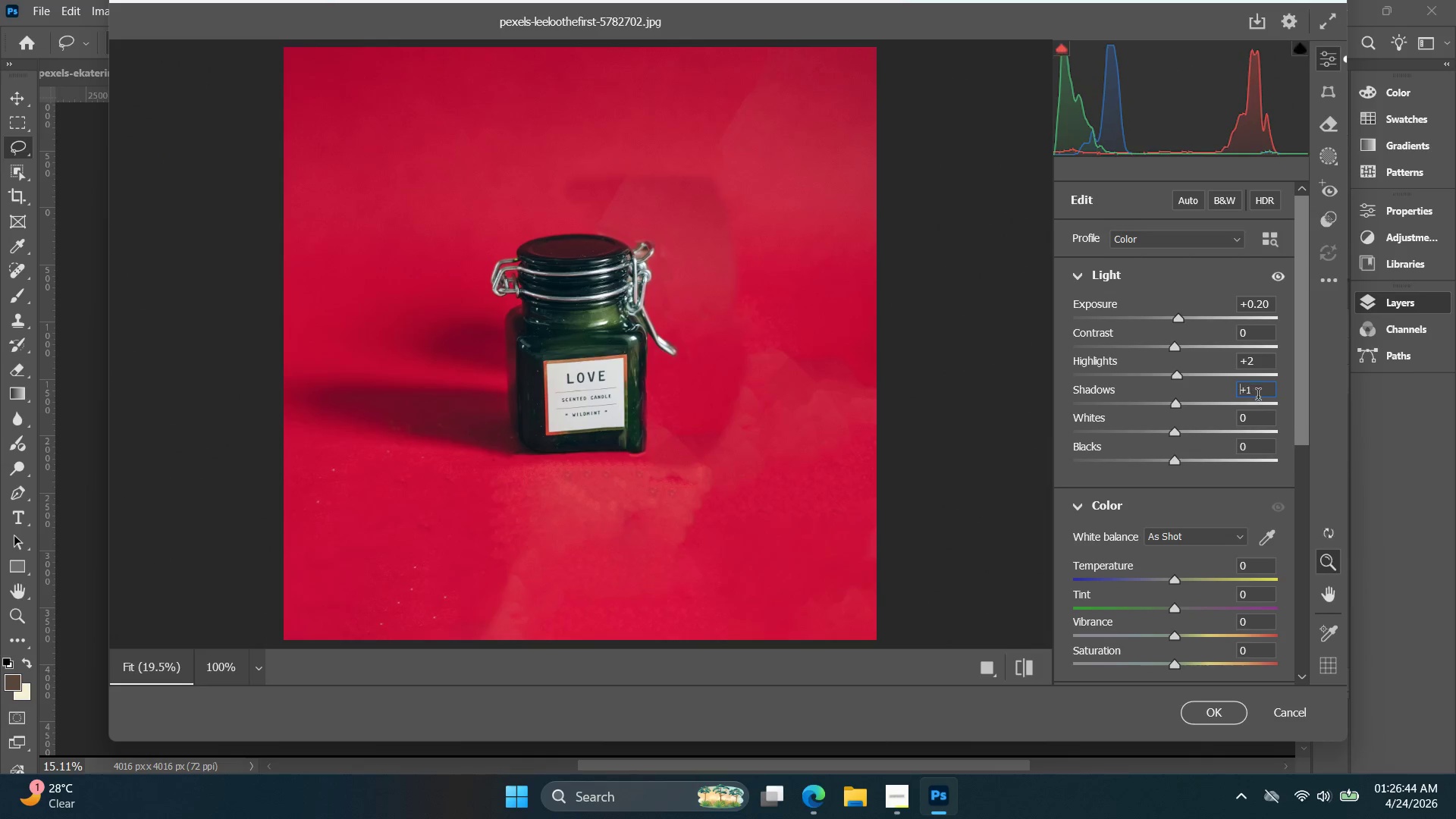 
key(ArrowUp)
 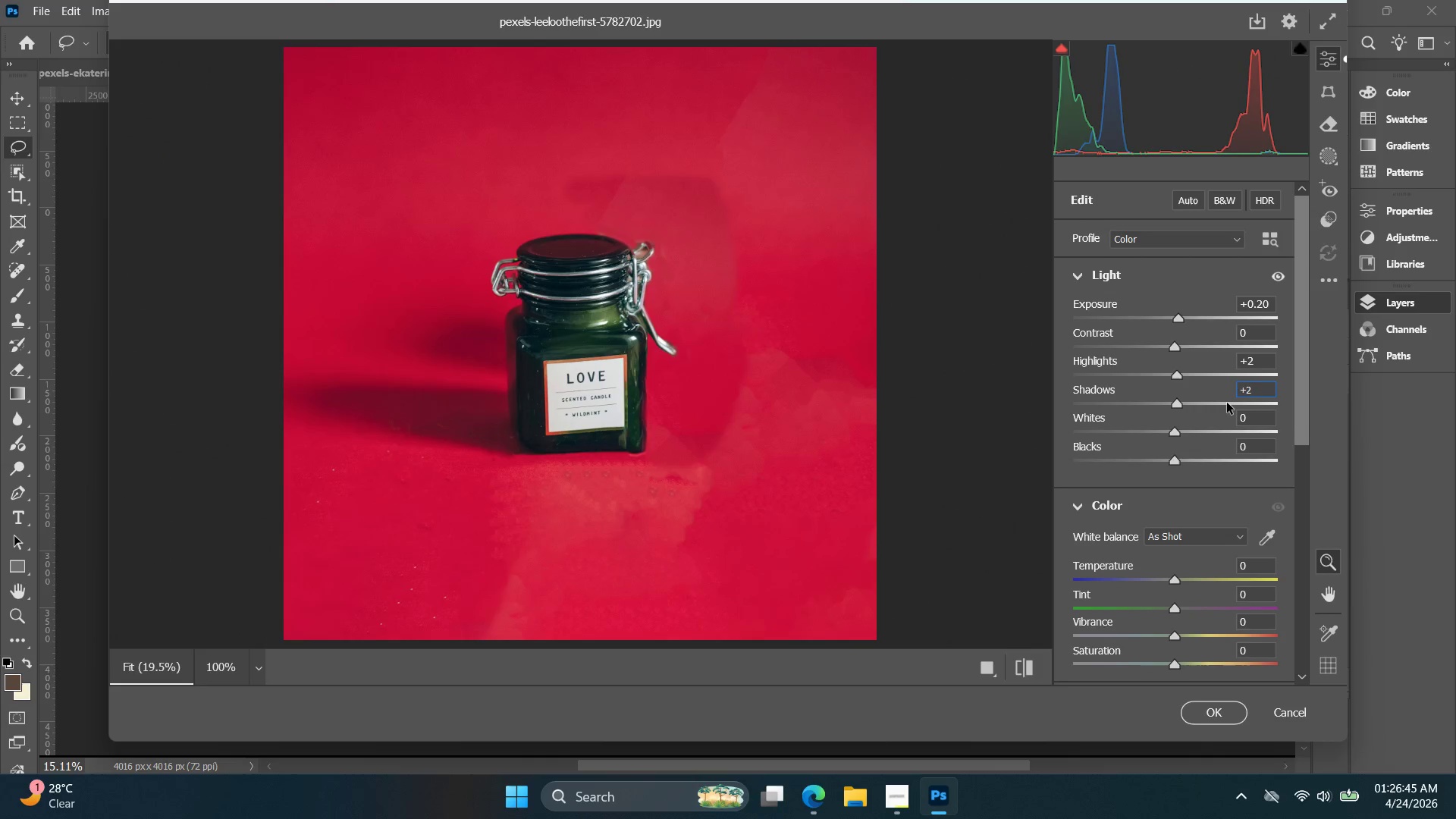 
hold_key(key=ArrowDown, duration=0.77)
 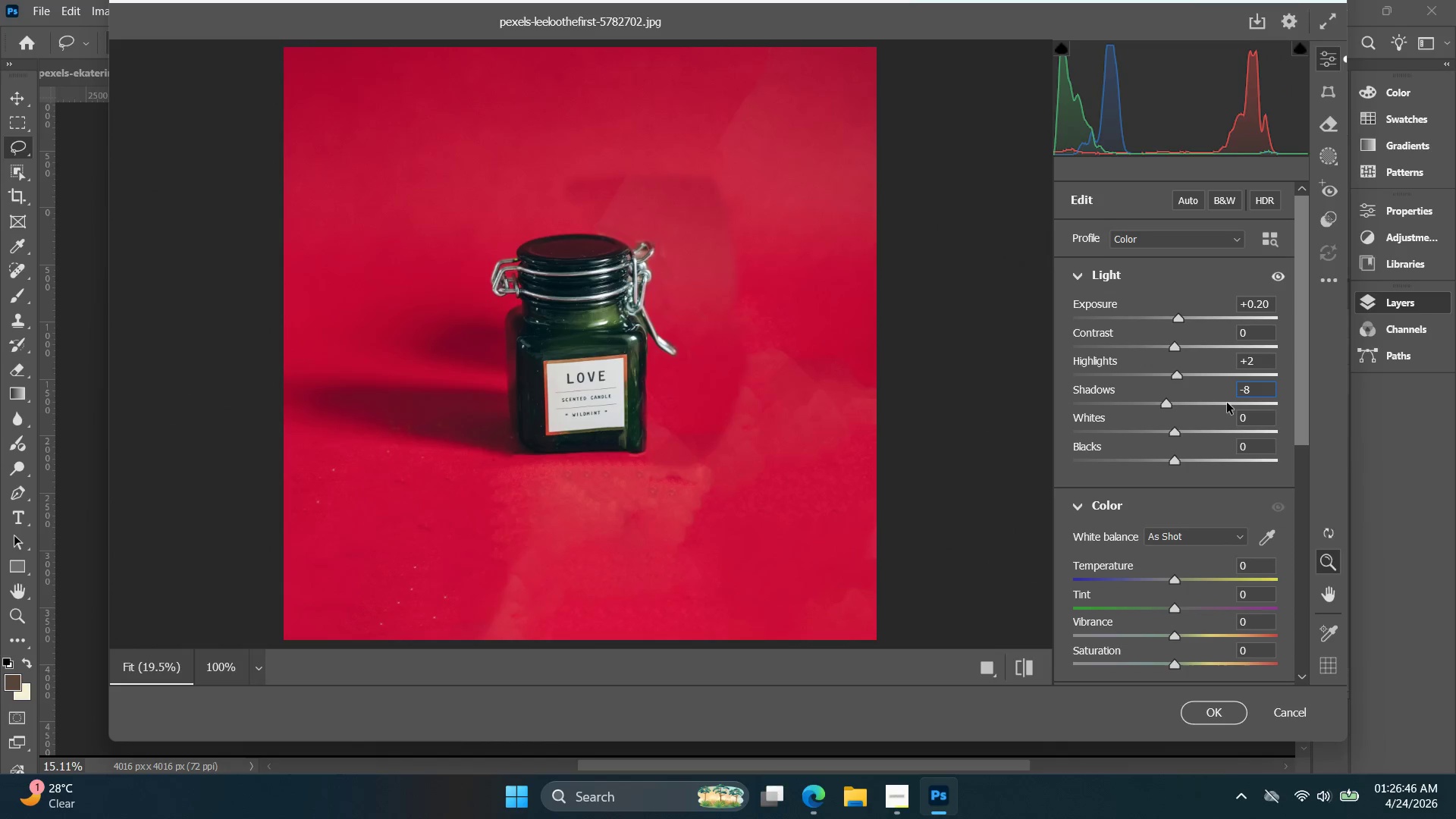 
key(ArrowDown)
 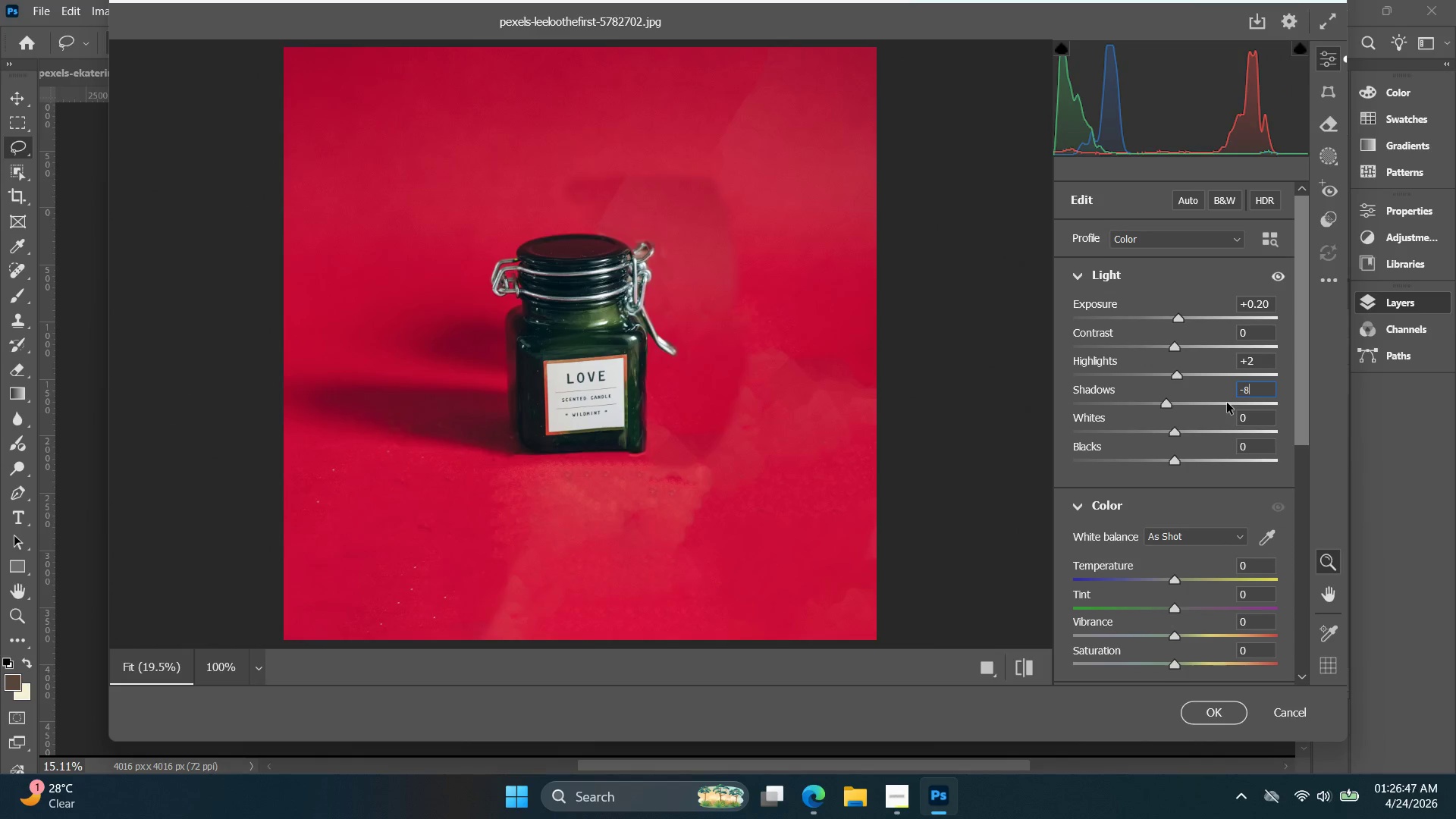 
hold_key(key=ArrowDown, duration=0.48)
 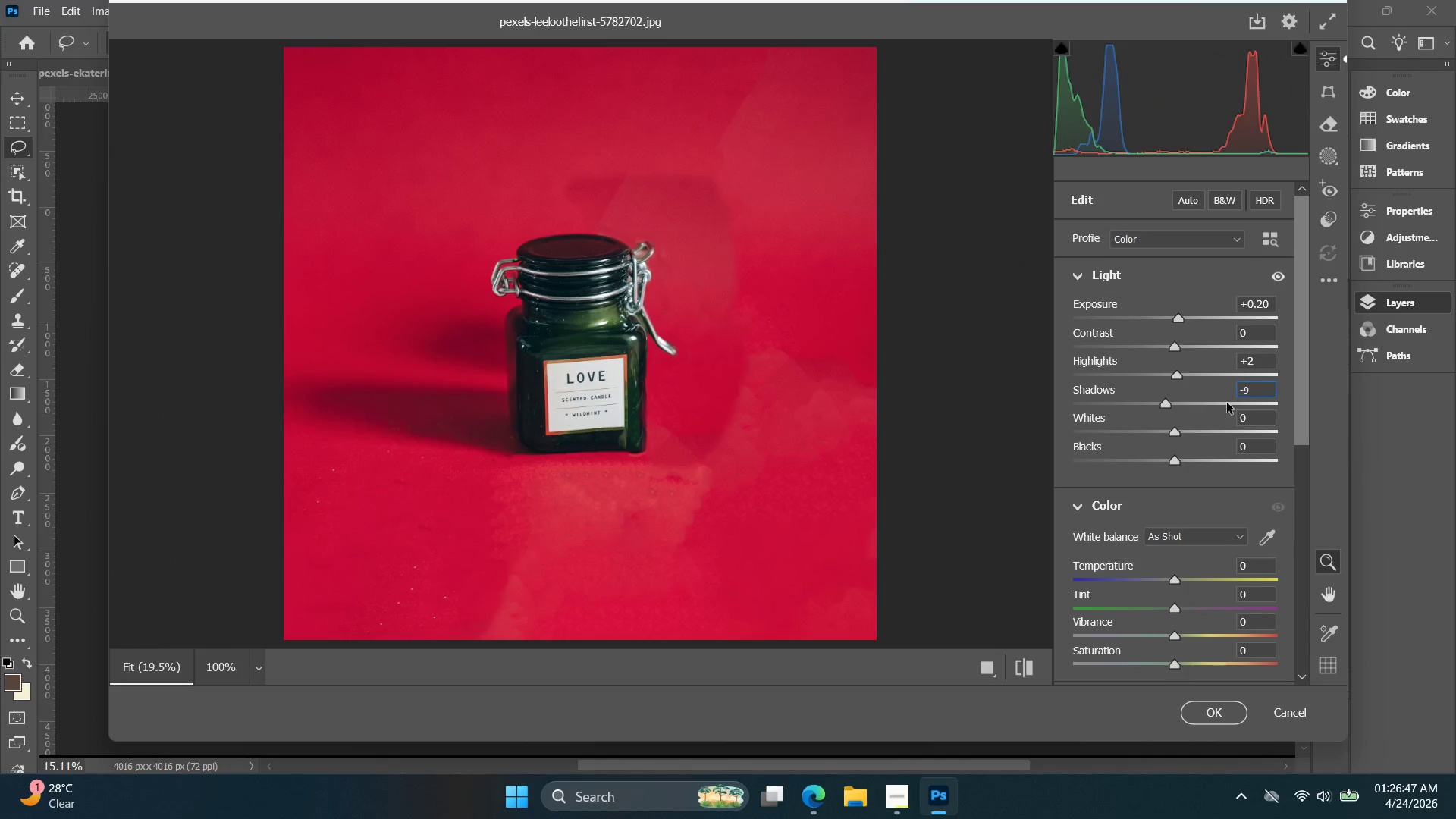 
key(ArrowDown)
 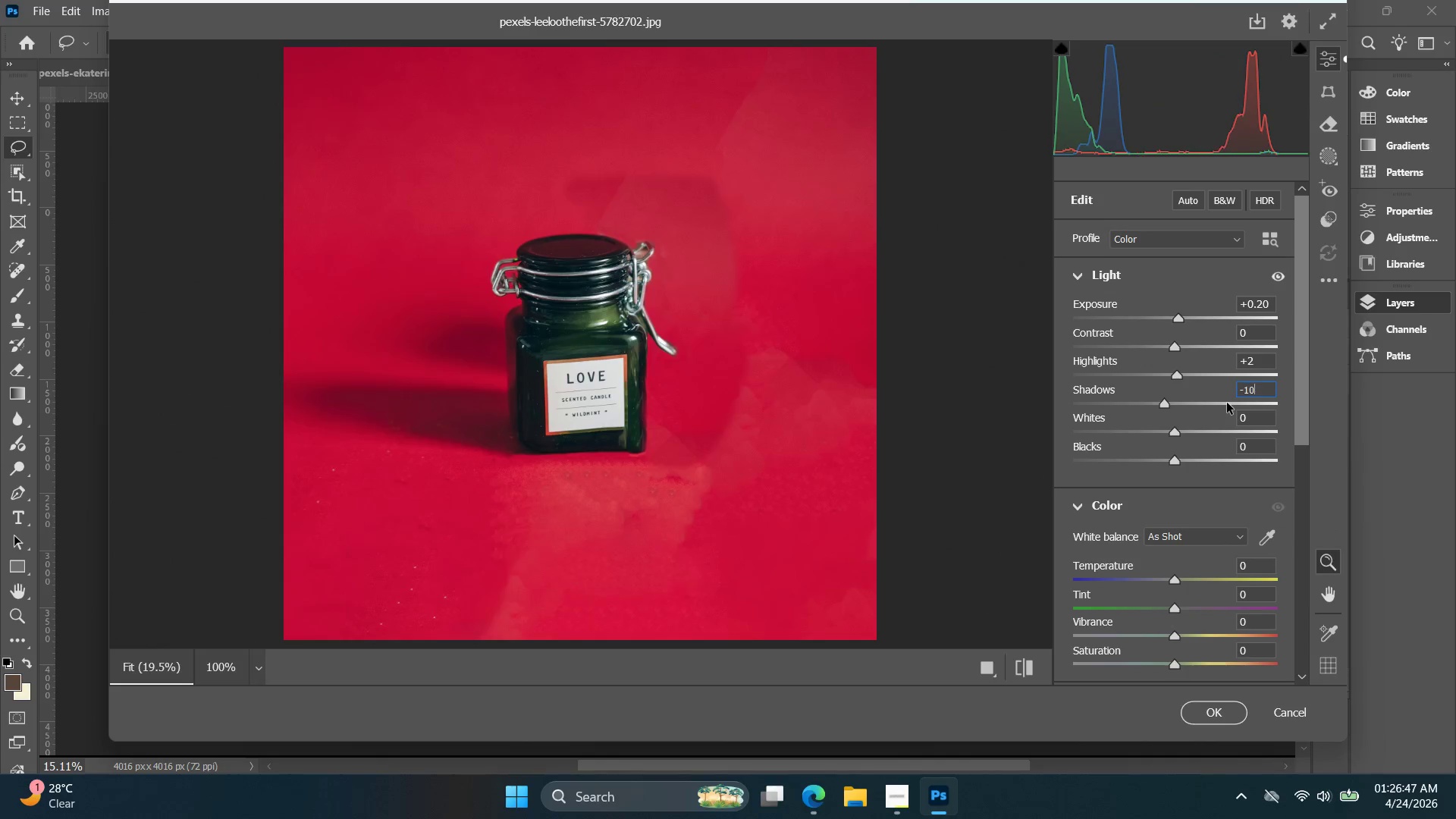 
hold_key(key=ArrowDown, duration=0.69)
 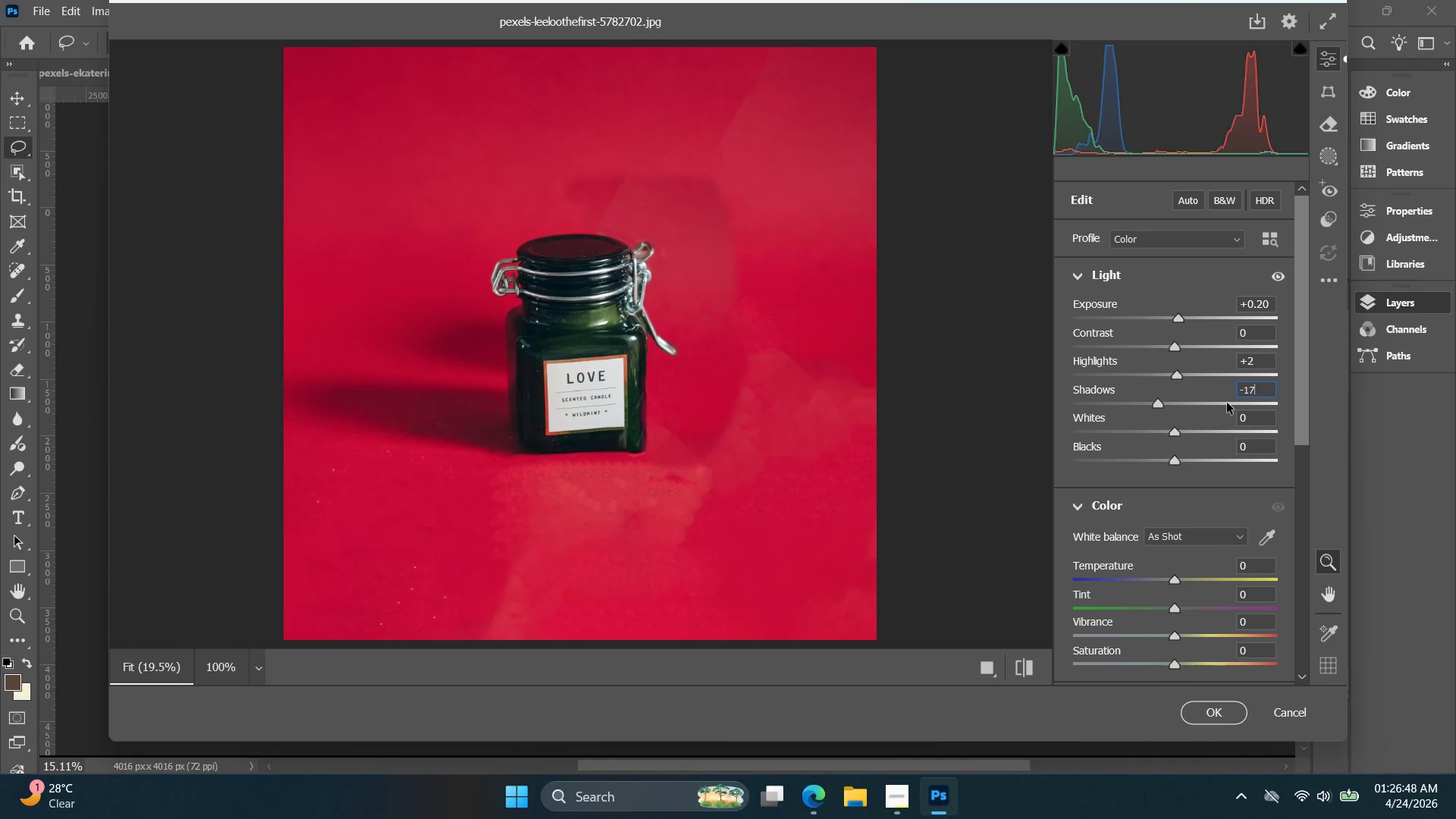 
key(ArrowDown)
 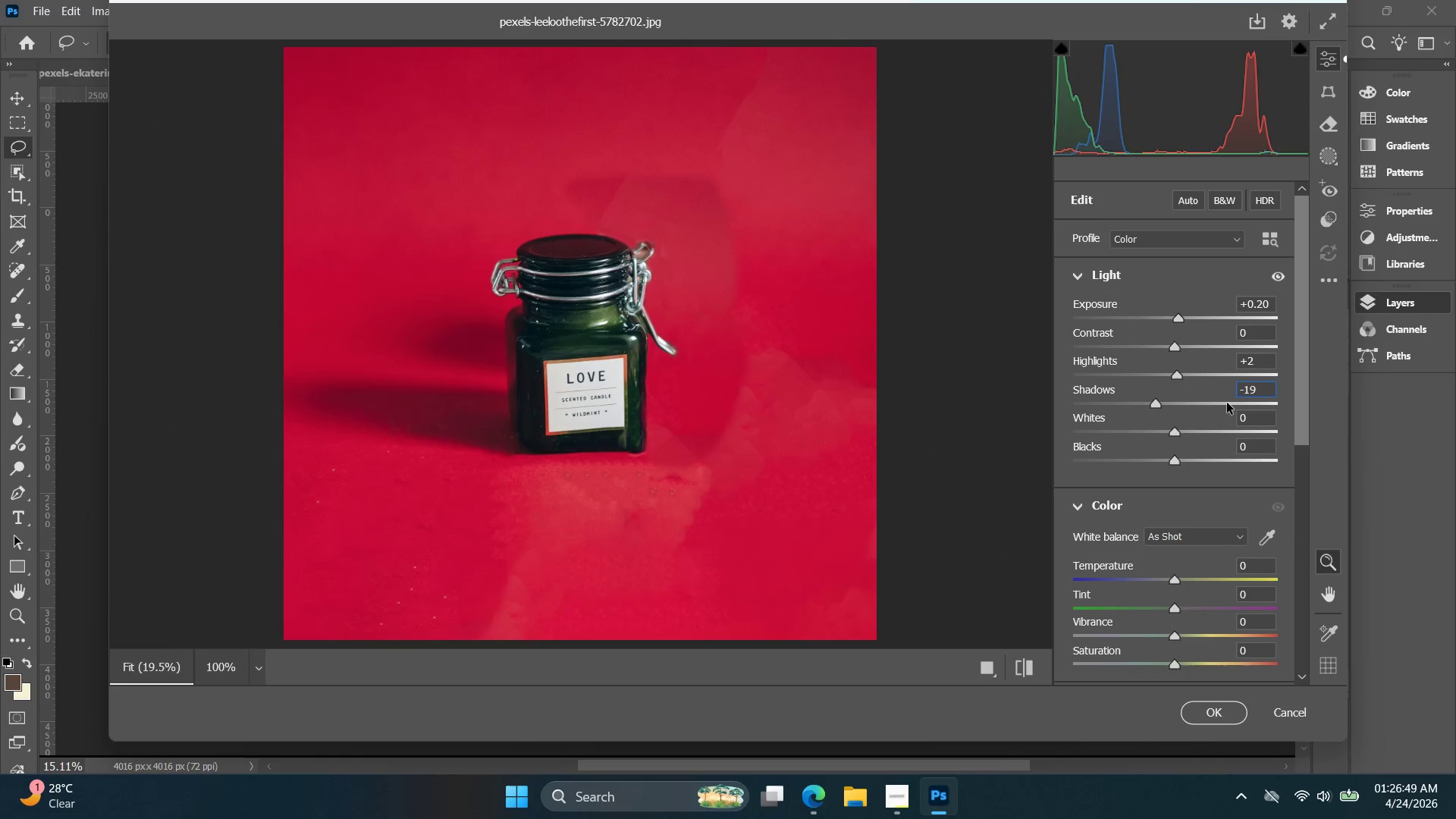 
key(ArrowDown)
 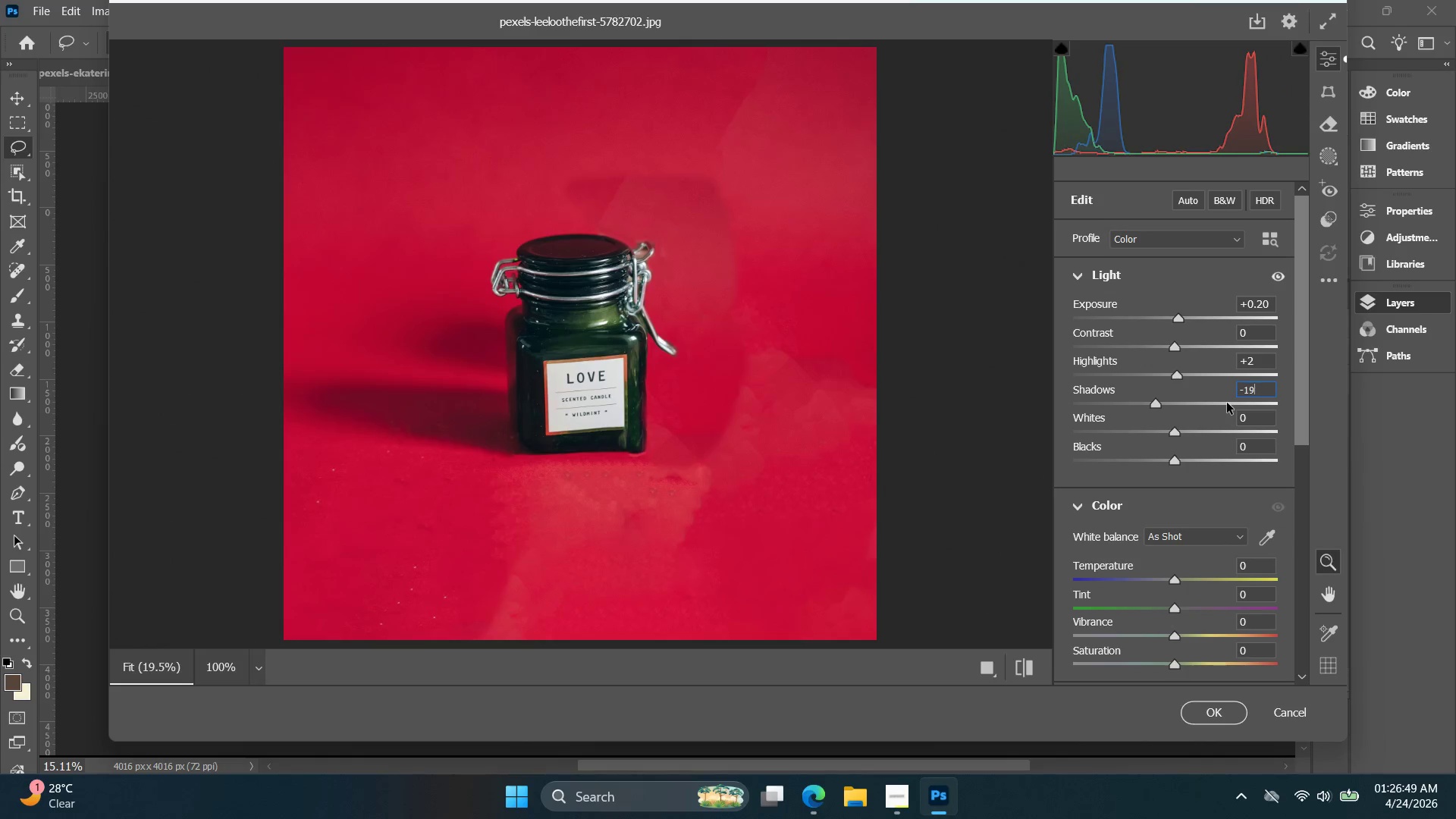 
key(ArrowDown)
 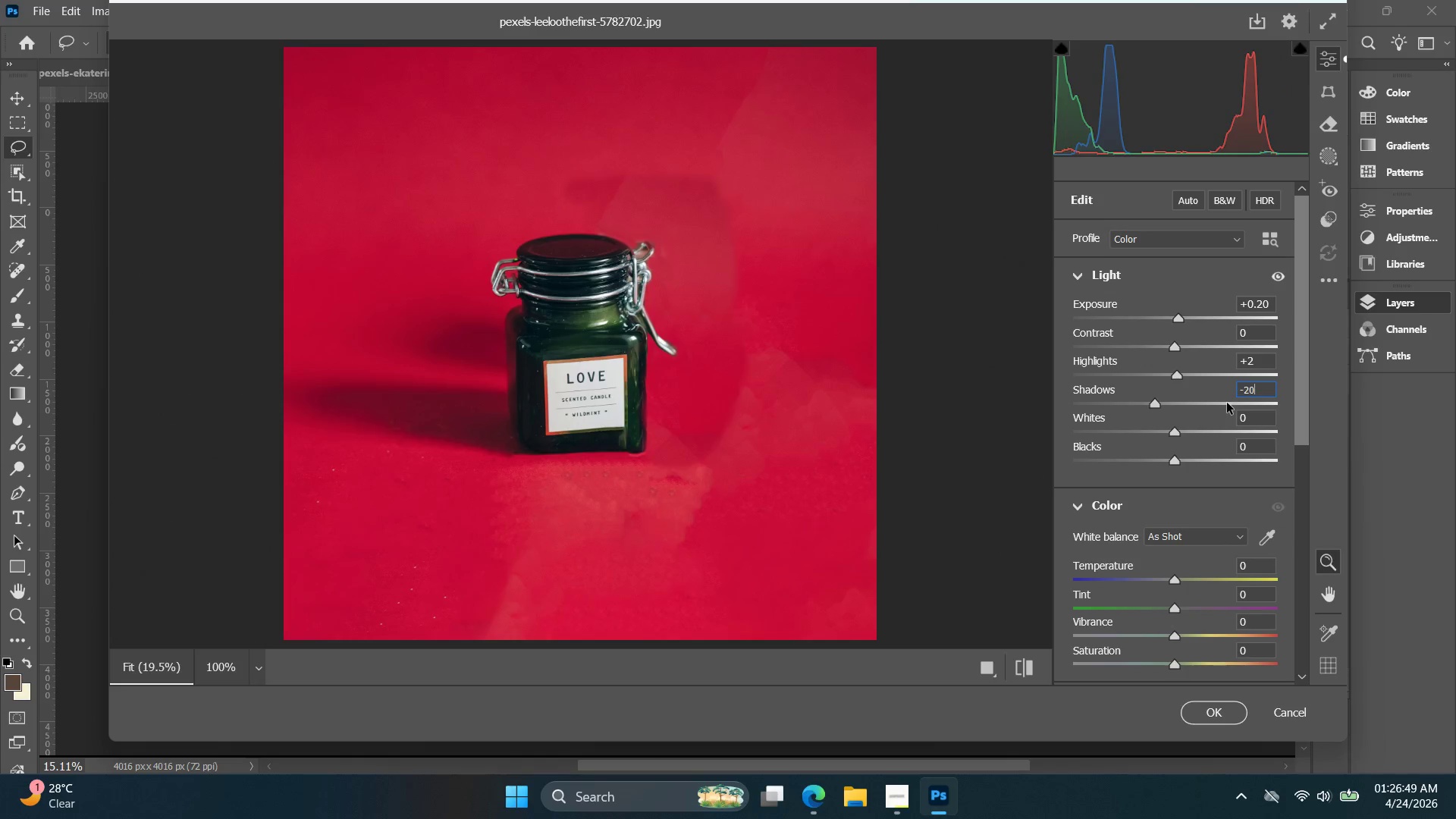 
key(ArrowDown)
 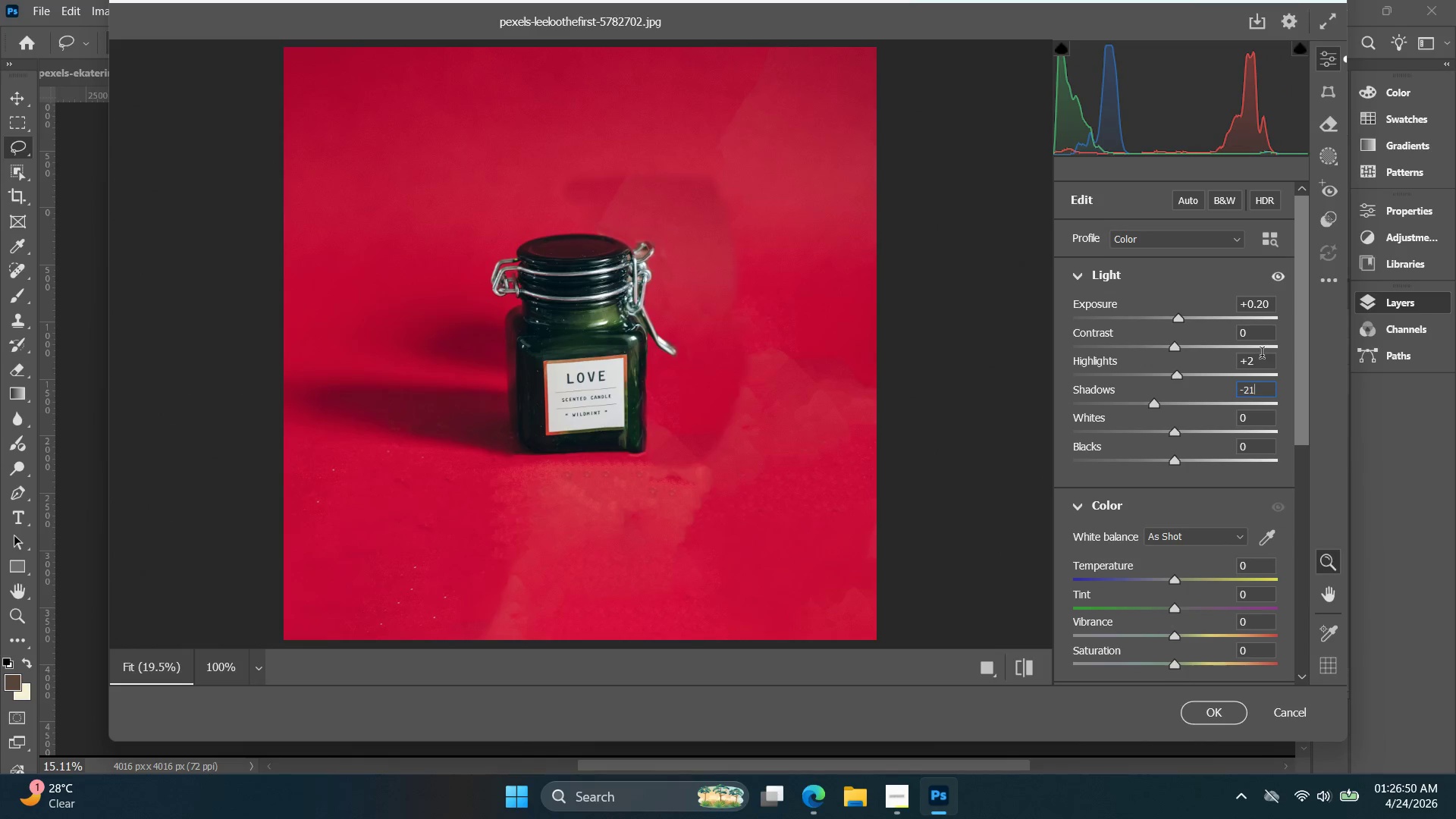 
double_click([1267, 366])
 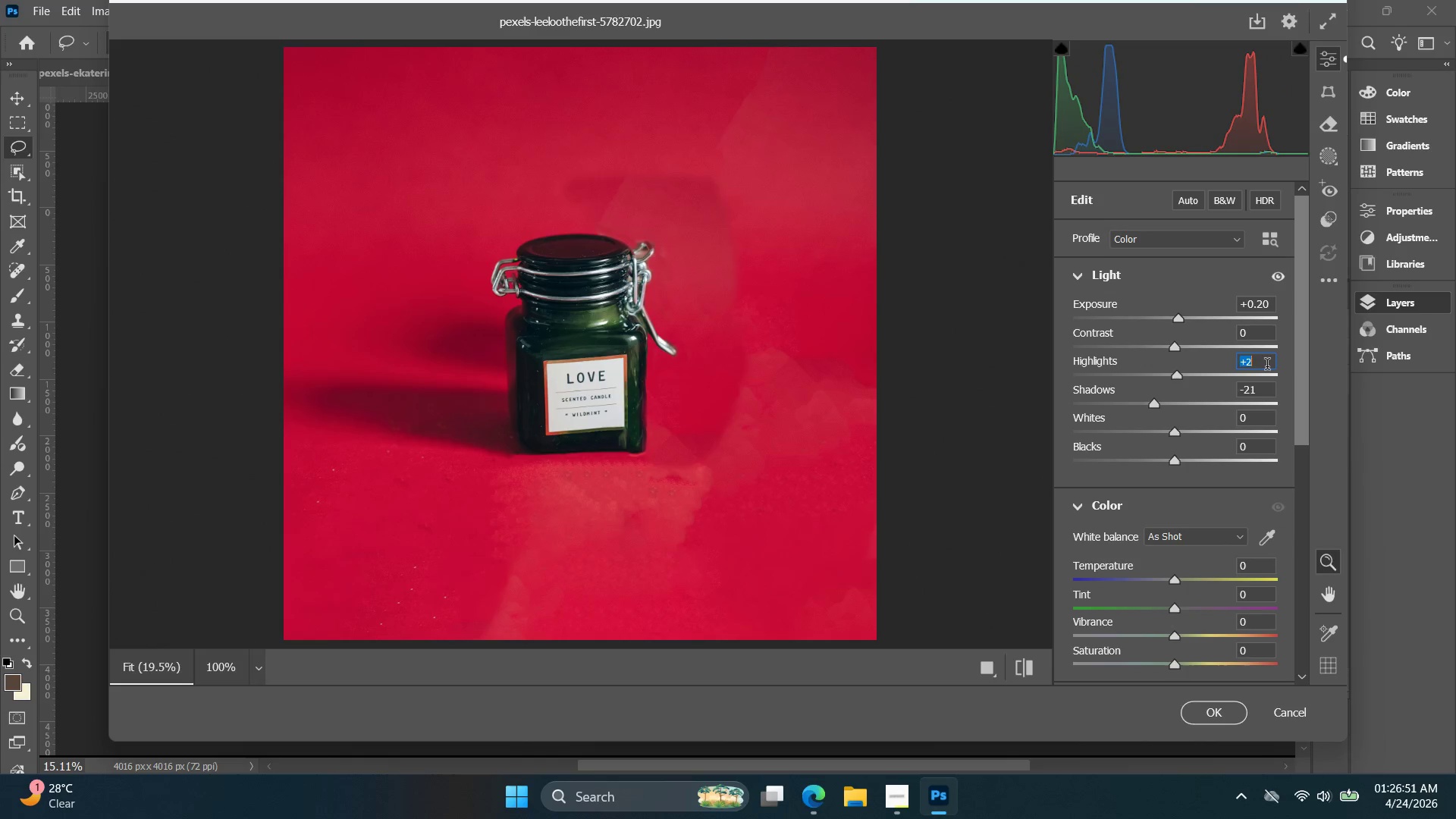 
key(ArrowDown)
 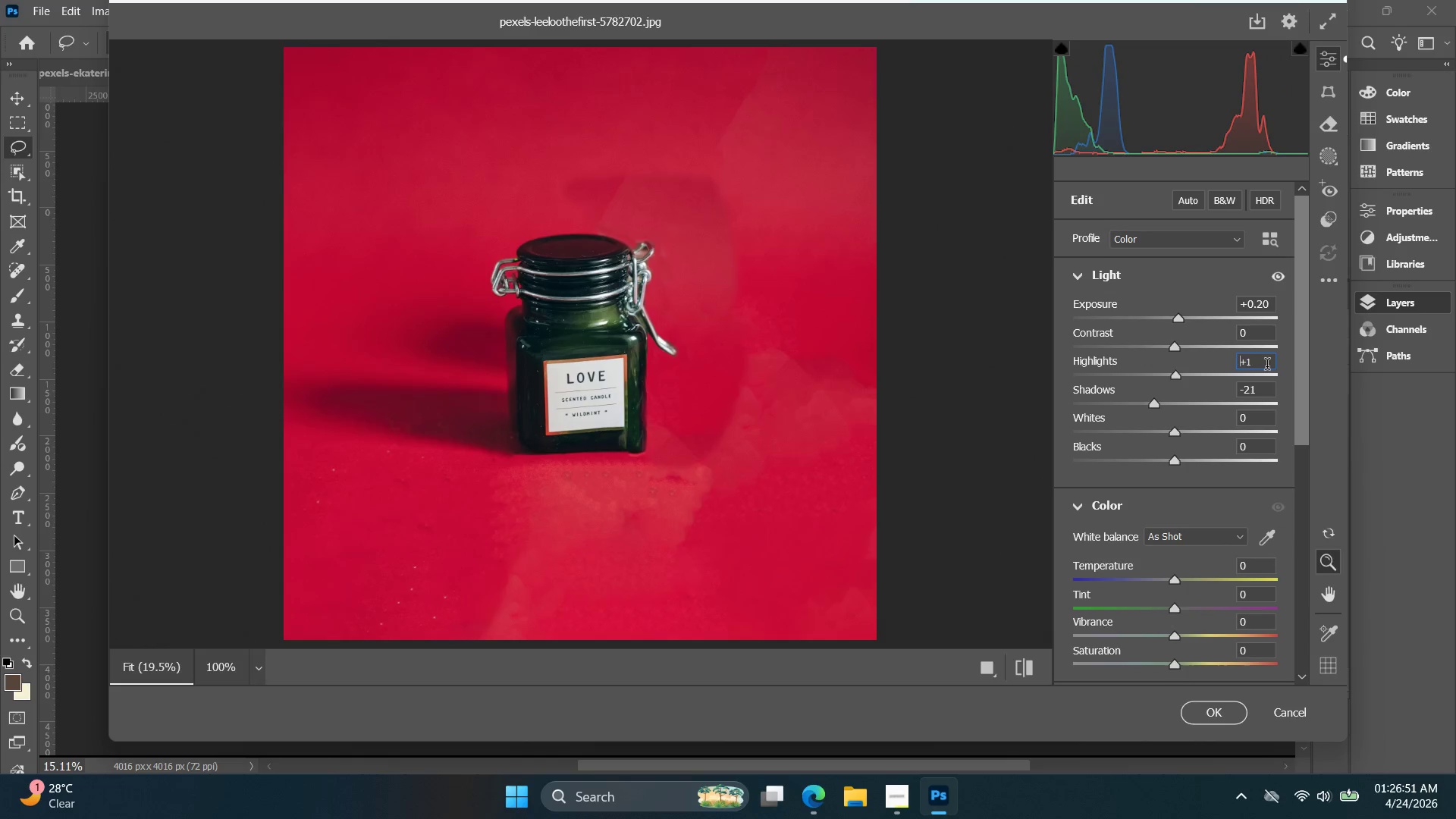 
key(ArrowDown)
 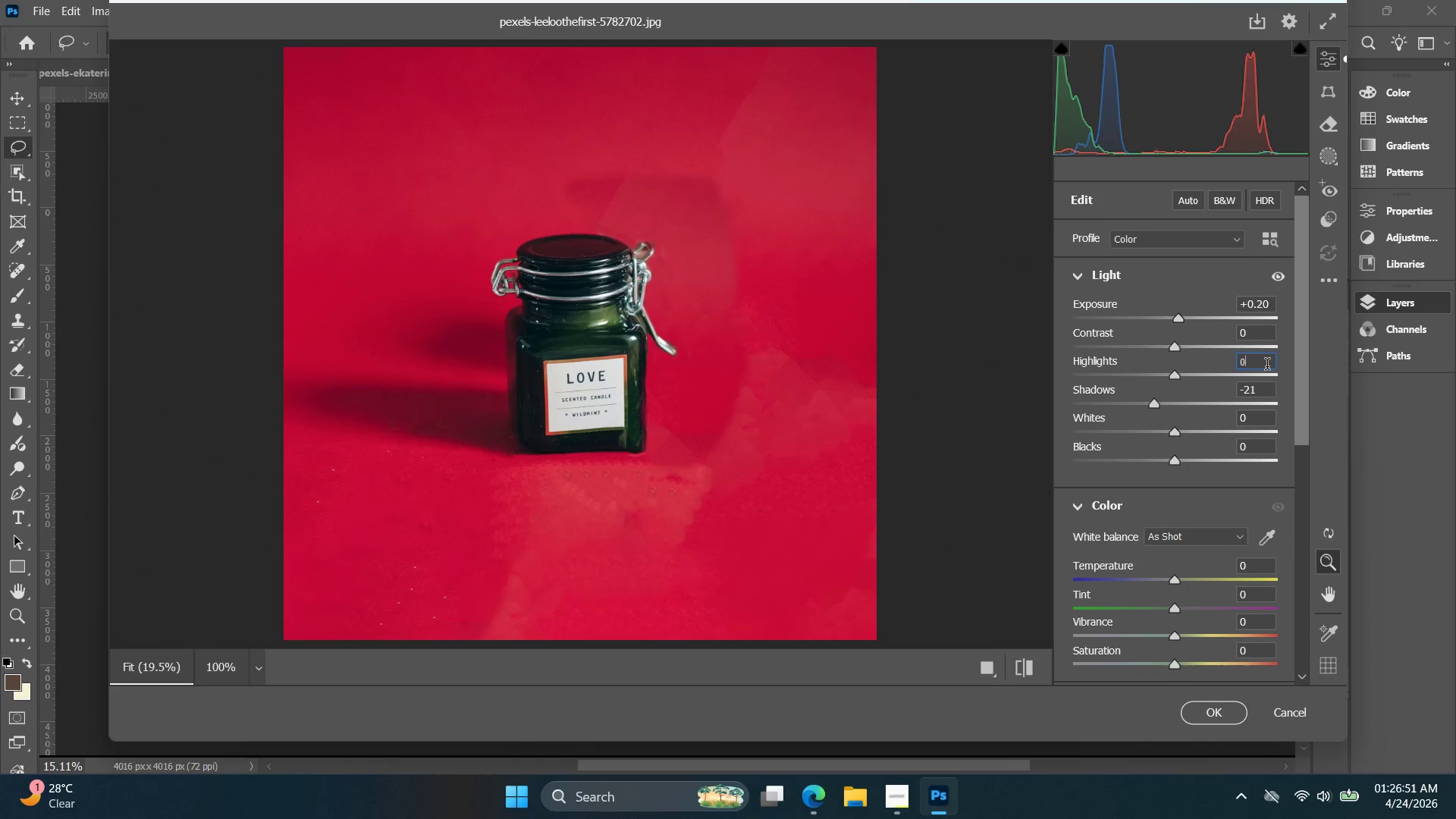 
key(ArrowDown)
 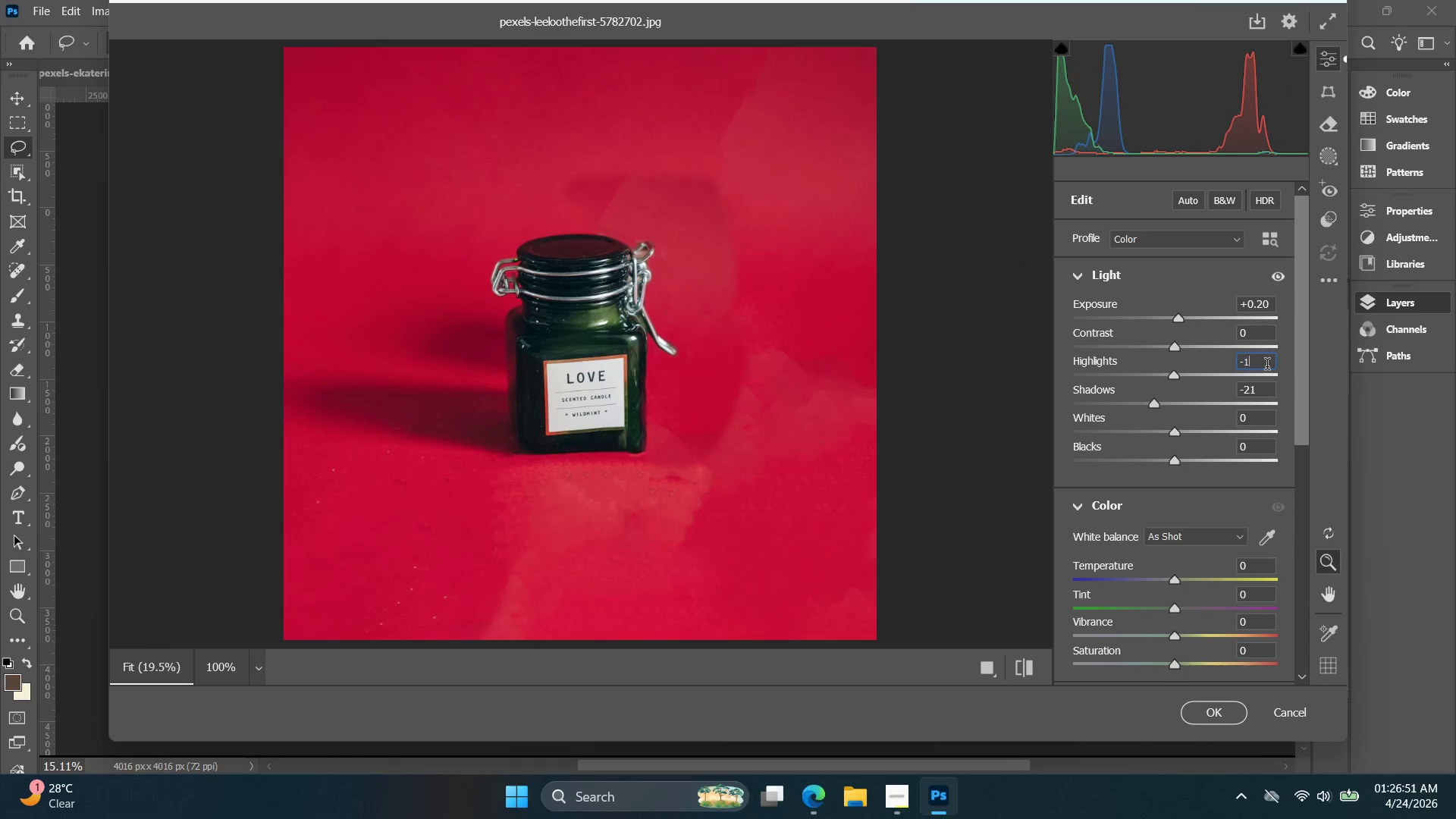 
key(ArrowDown)
 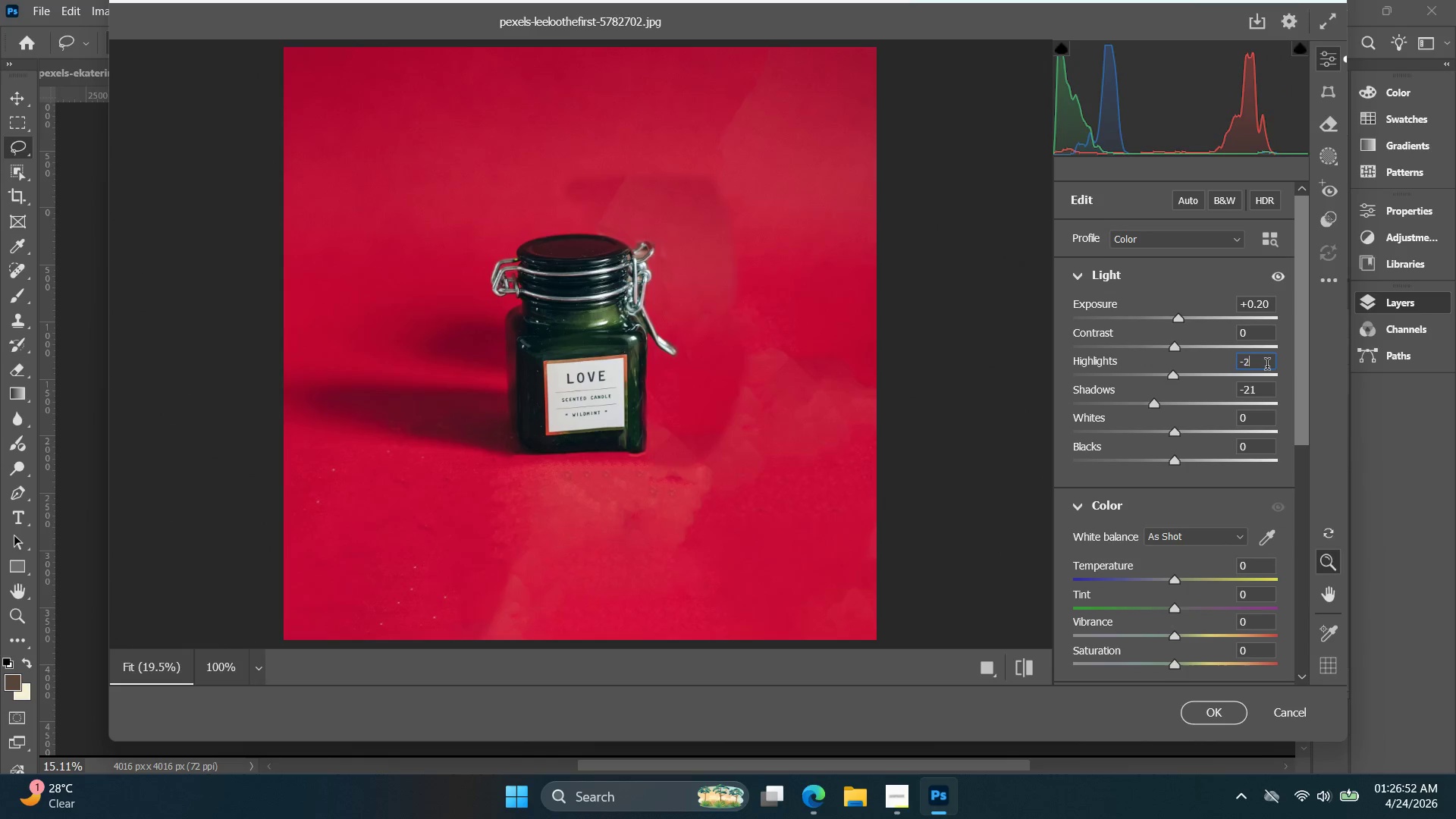 
key(ArrowDown)
 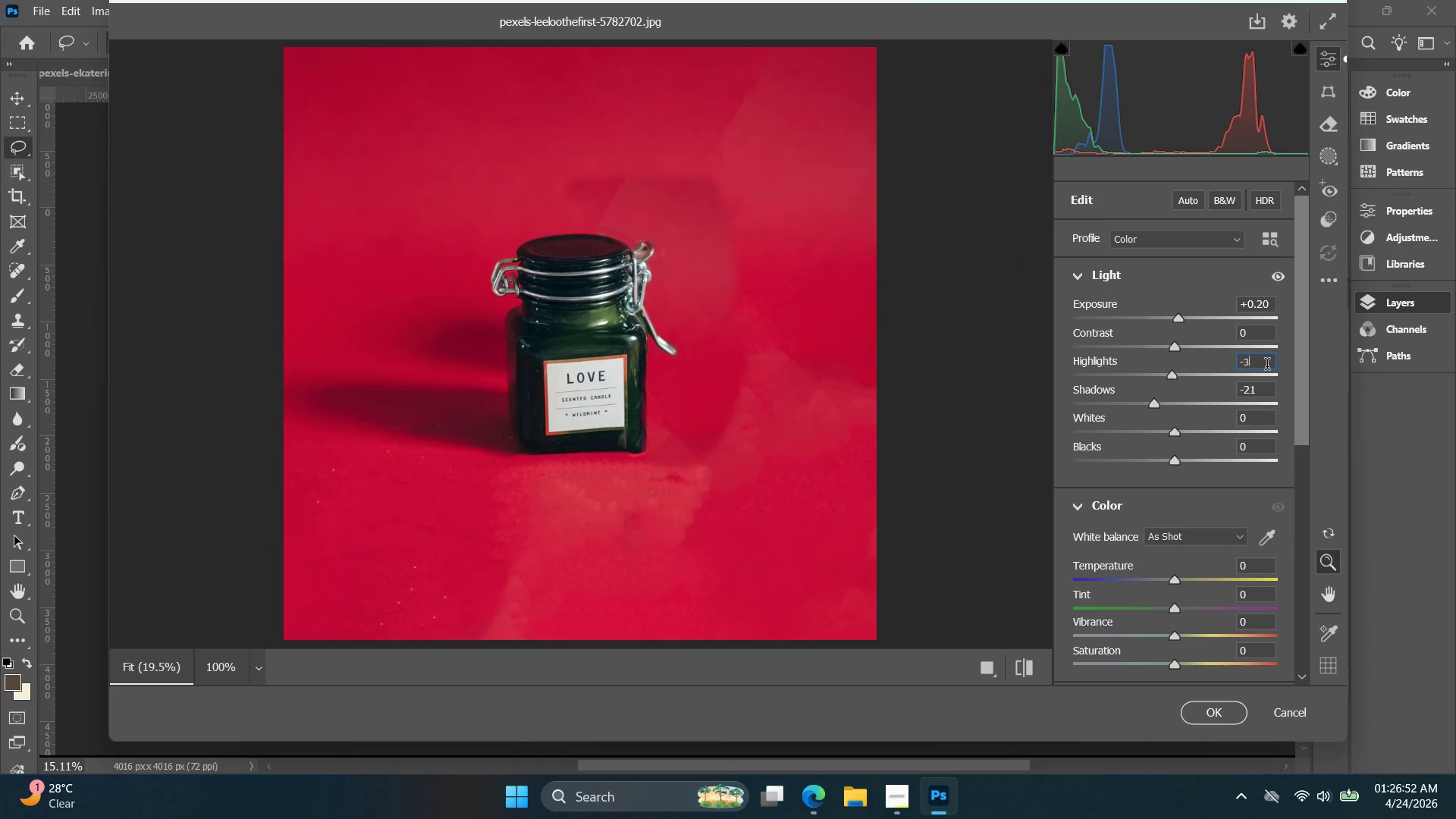 
key(ArrowDown)
 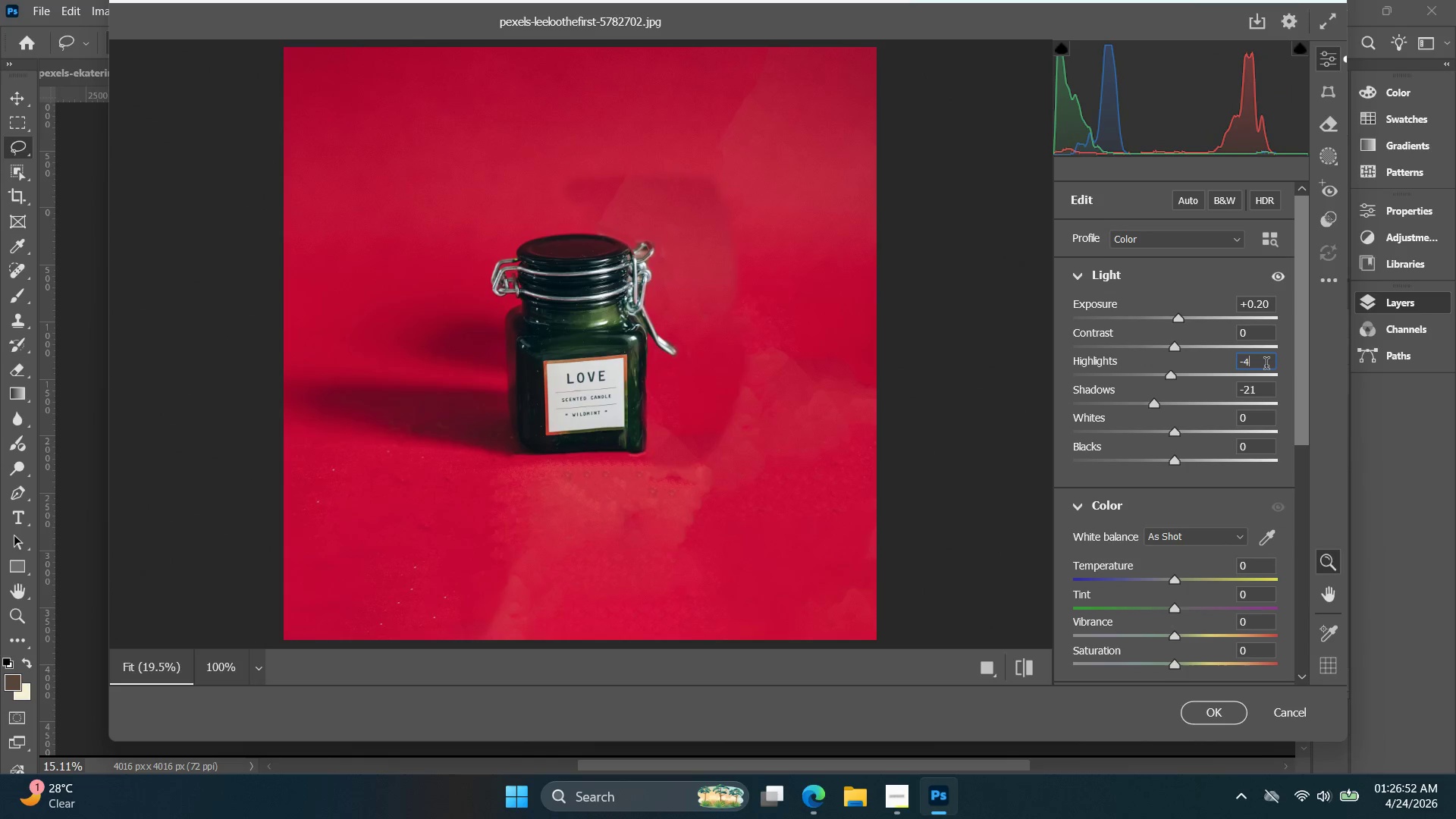 
hold_key(key=ArrowUp, duration=0.75)
 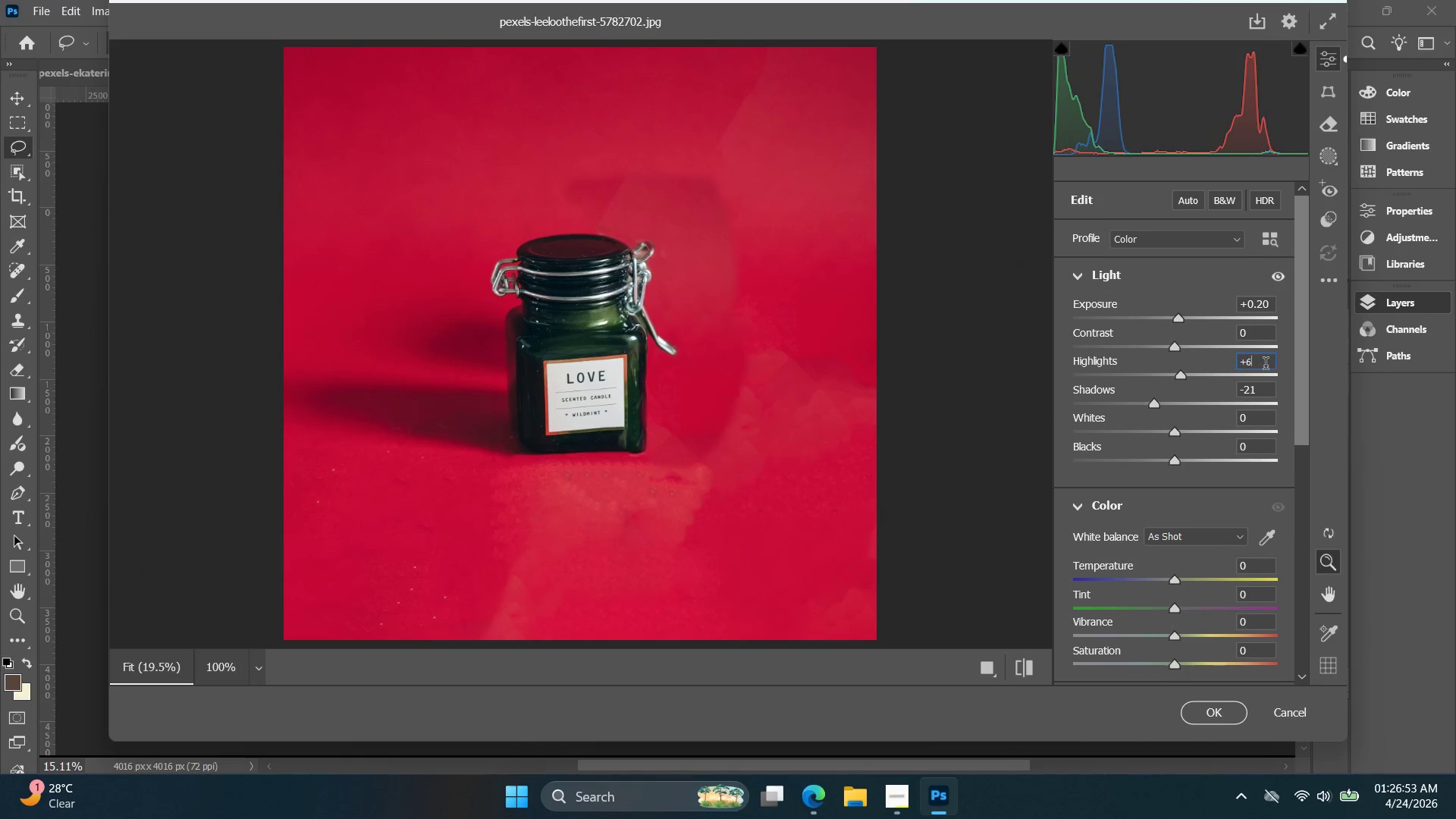 
key(ArrowUp)
 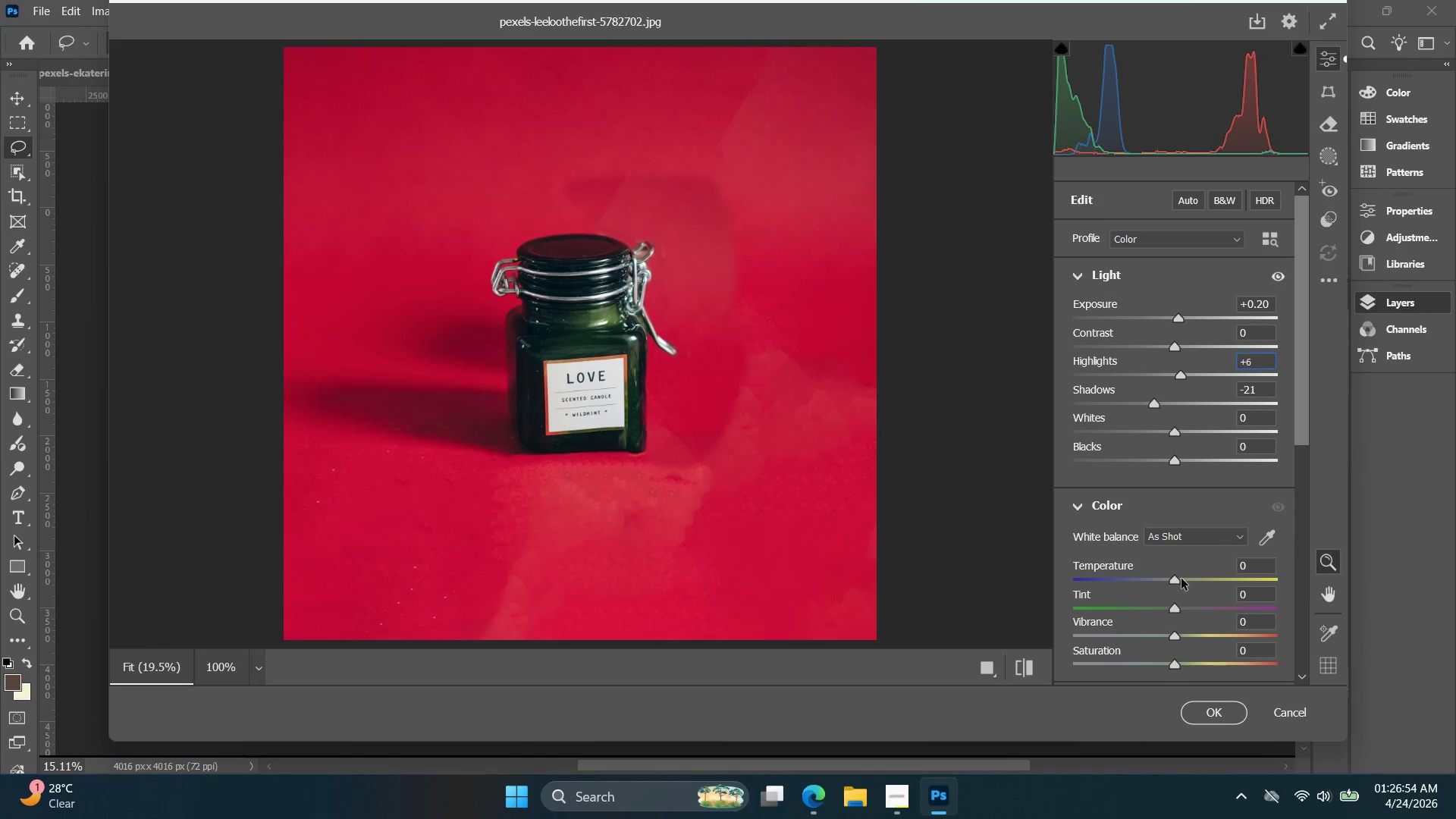 
double_click([1186, 579])
 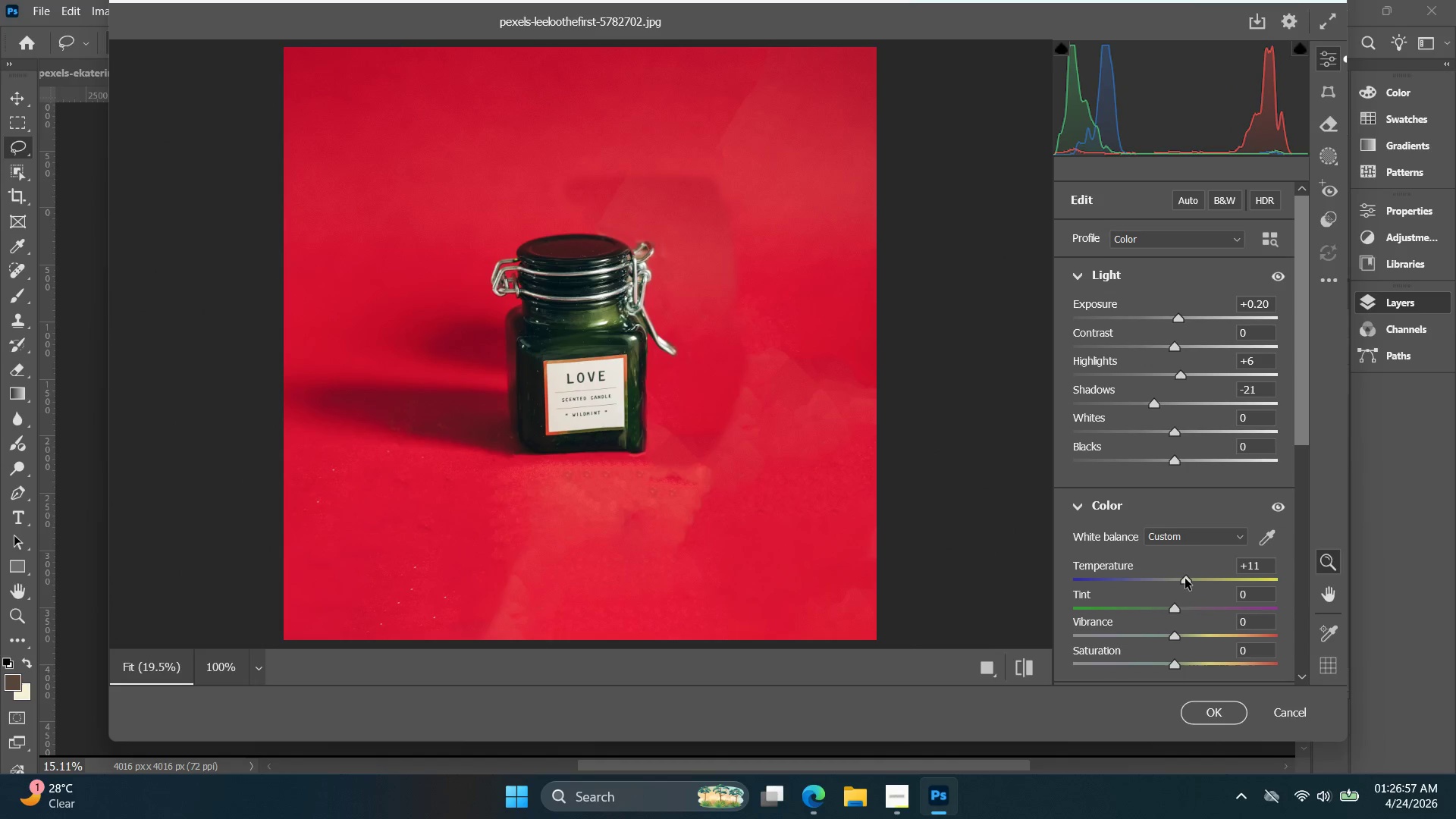 
key(ArrowDown)
 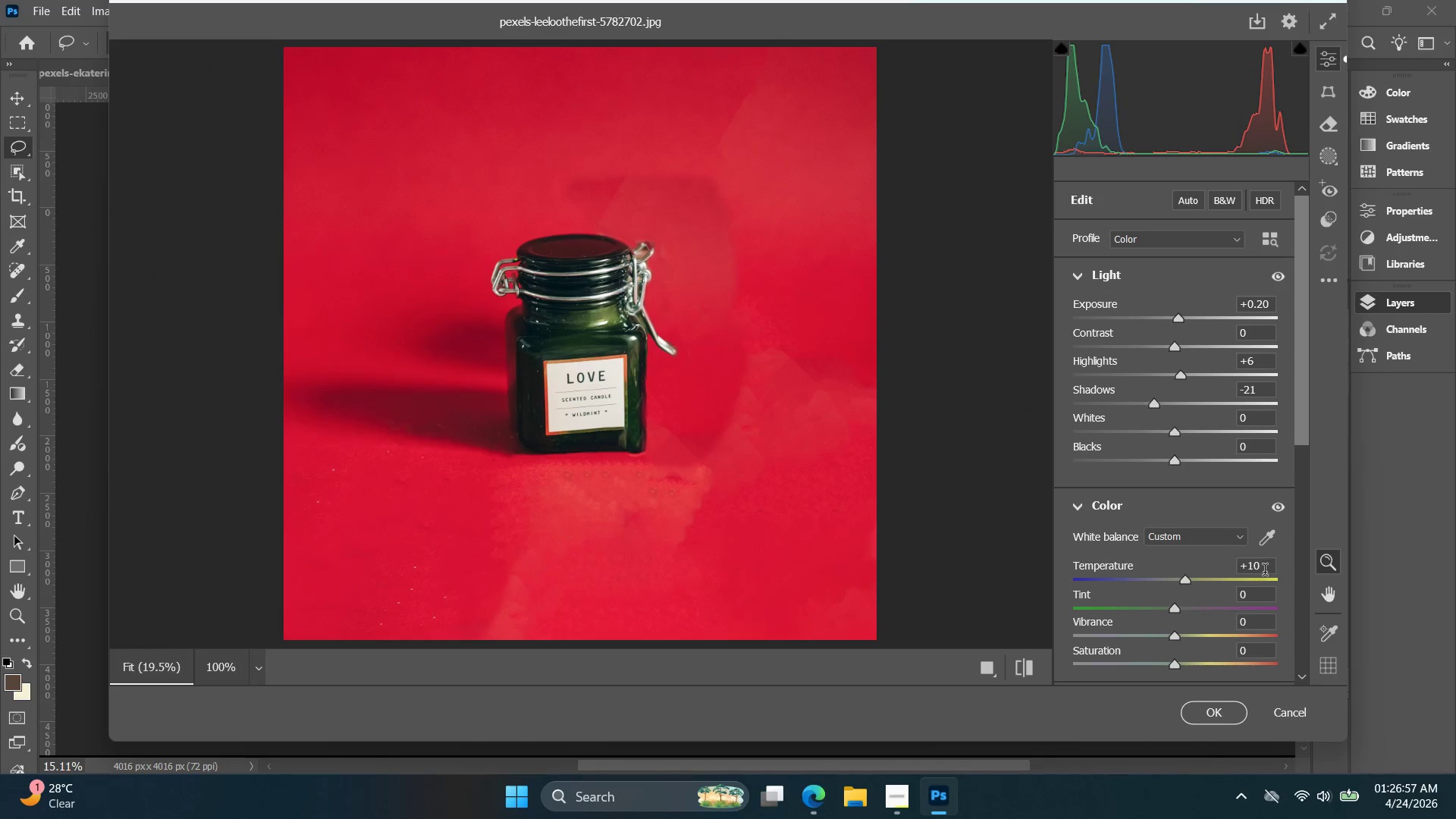 
left_click([1265, 571])
 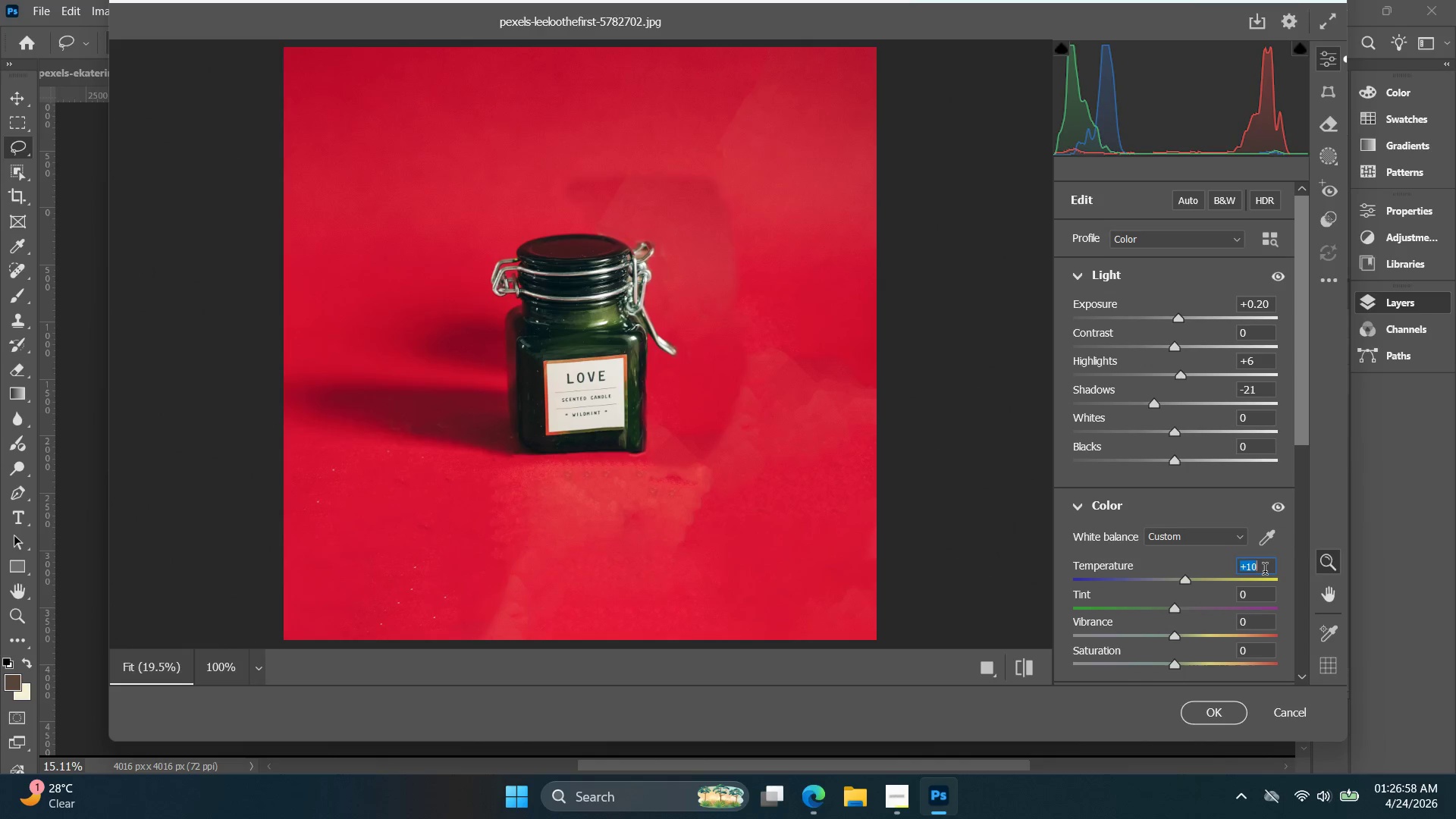 
key(ArrowDown)
 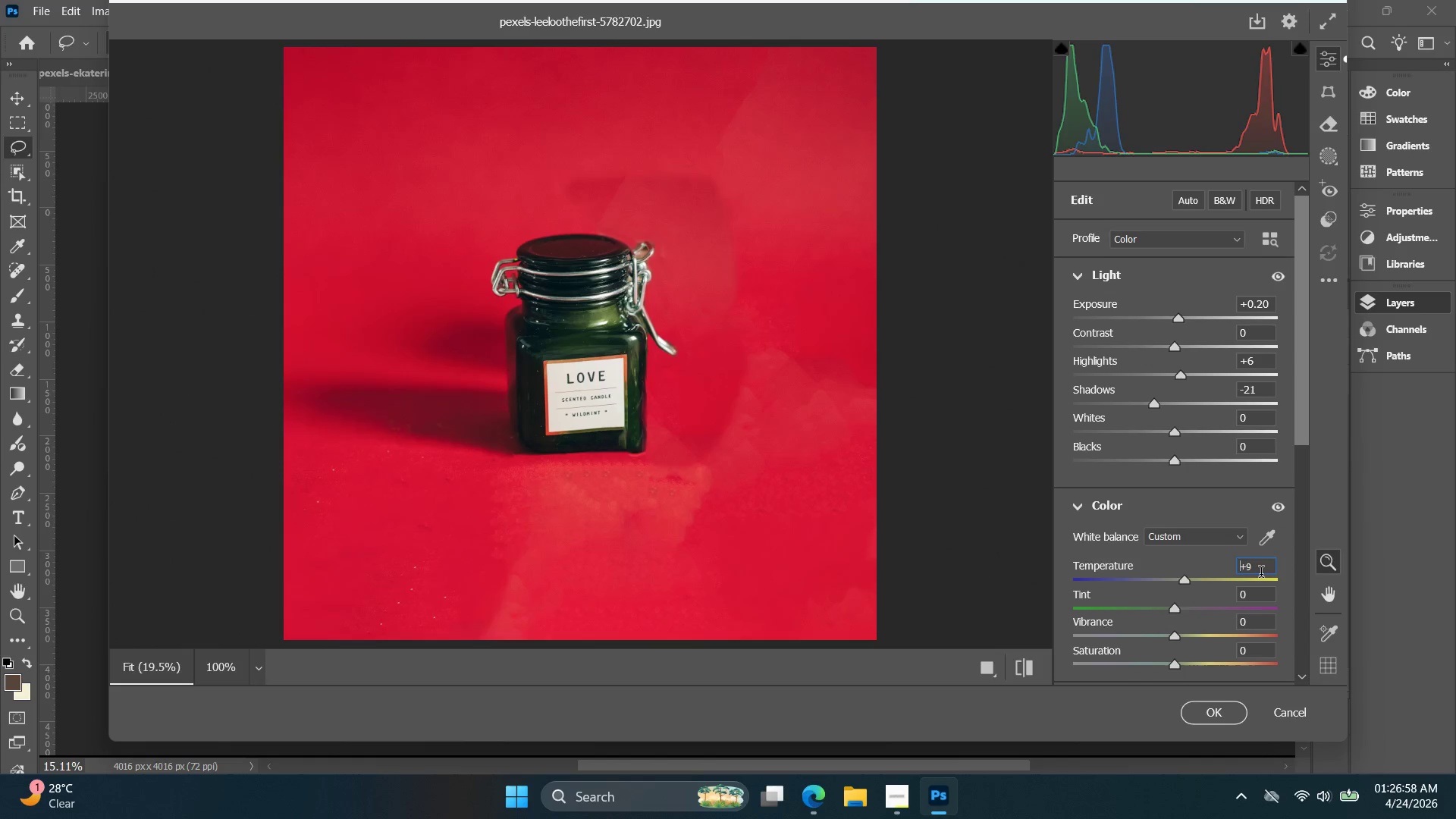 
hold_key(key=ArrowUp, duration=0.75)
 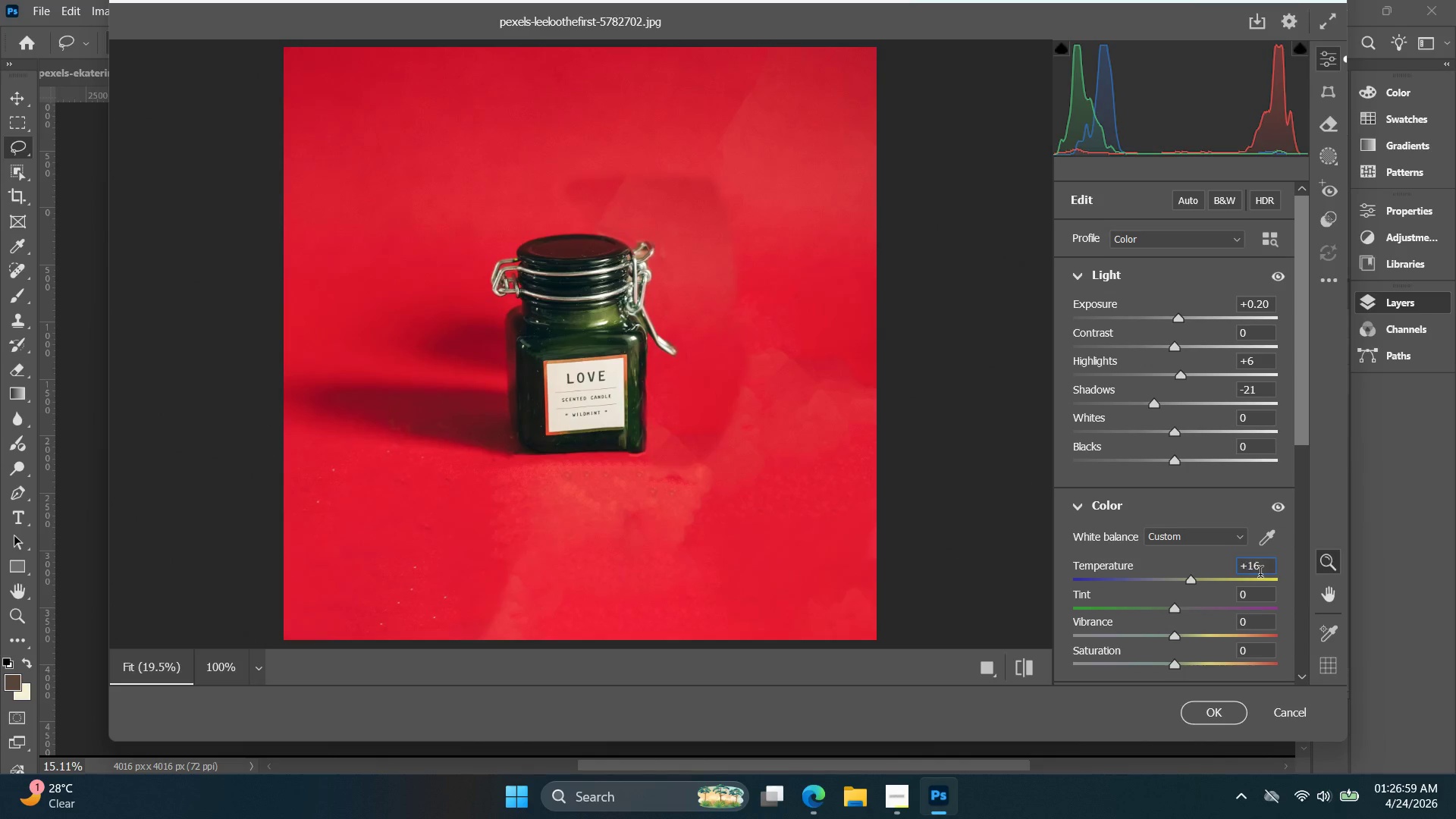 
key(ArrowDown)
 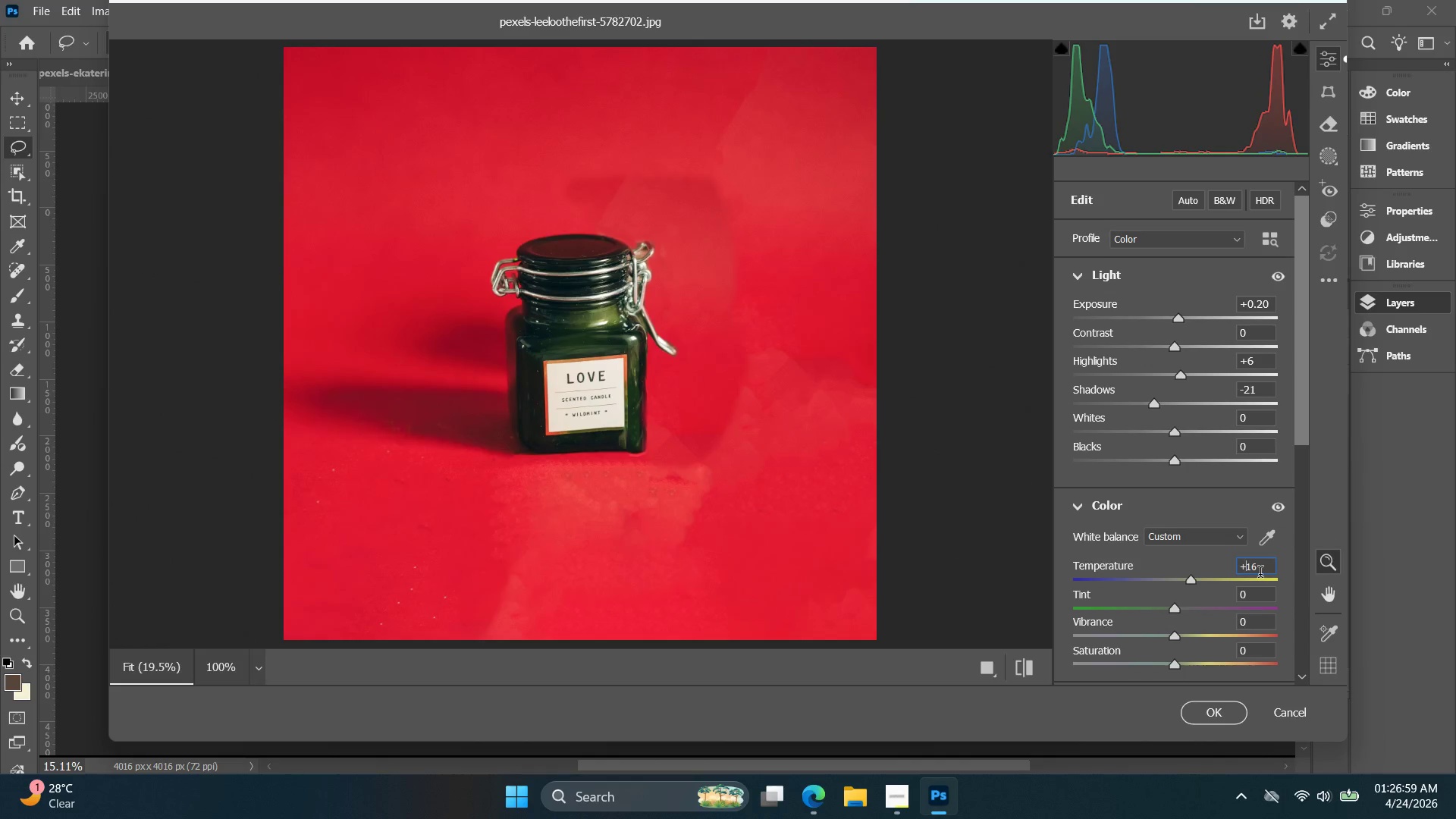 
key(ArrowDown)
 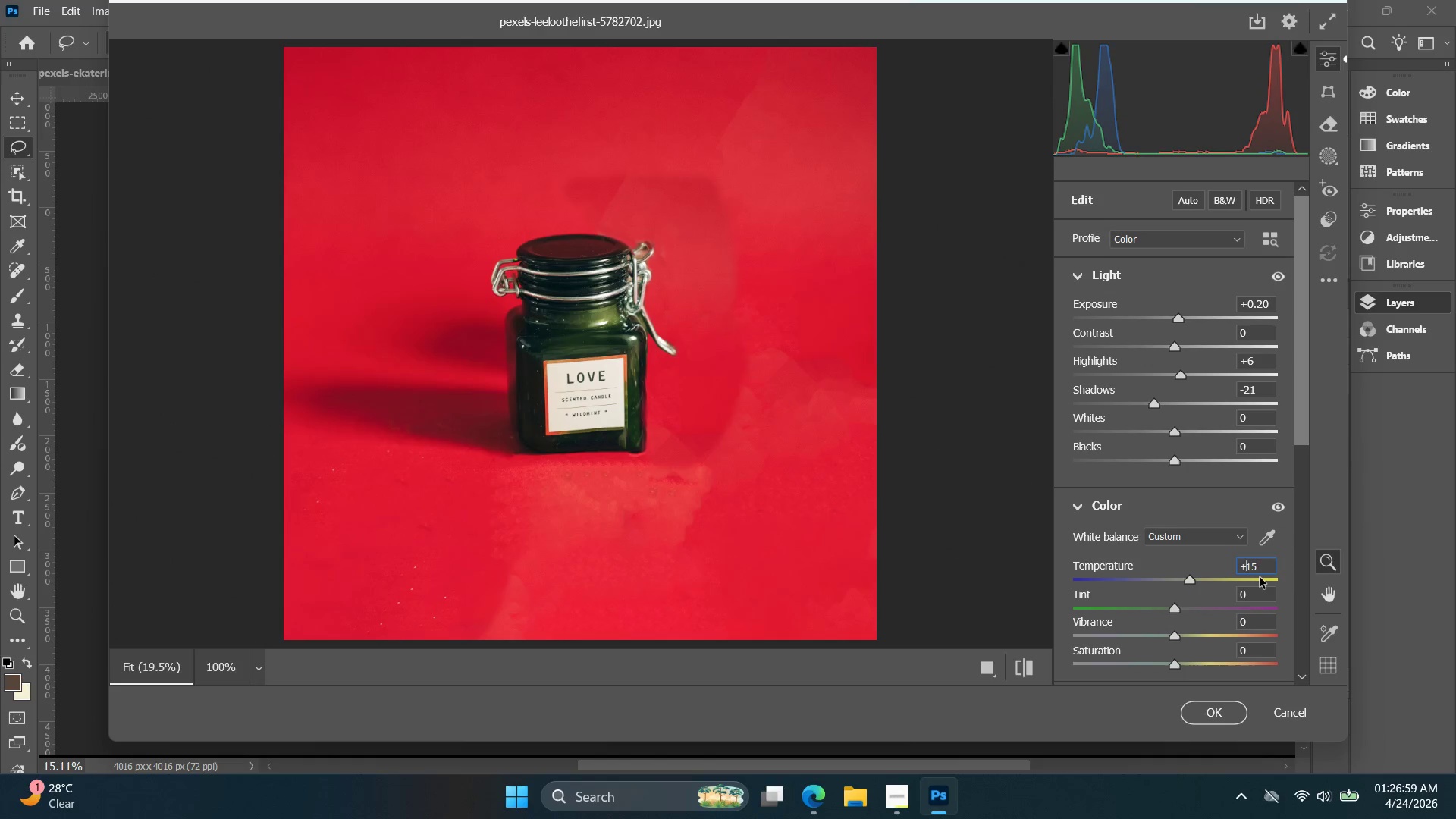 
key(ArrowUp)
 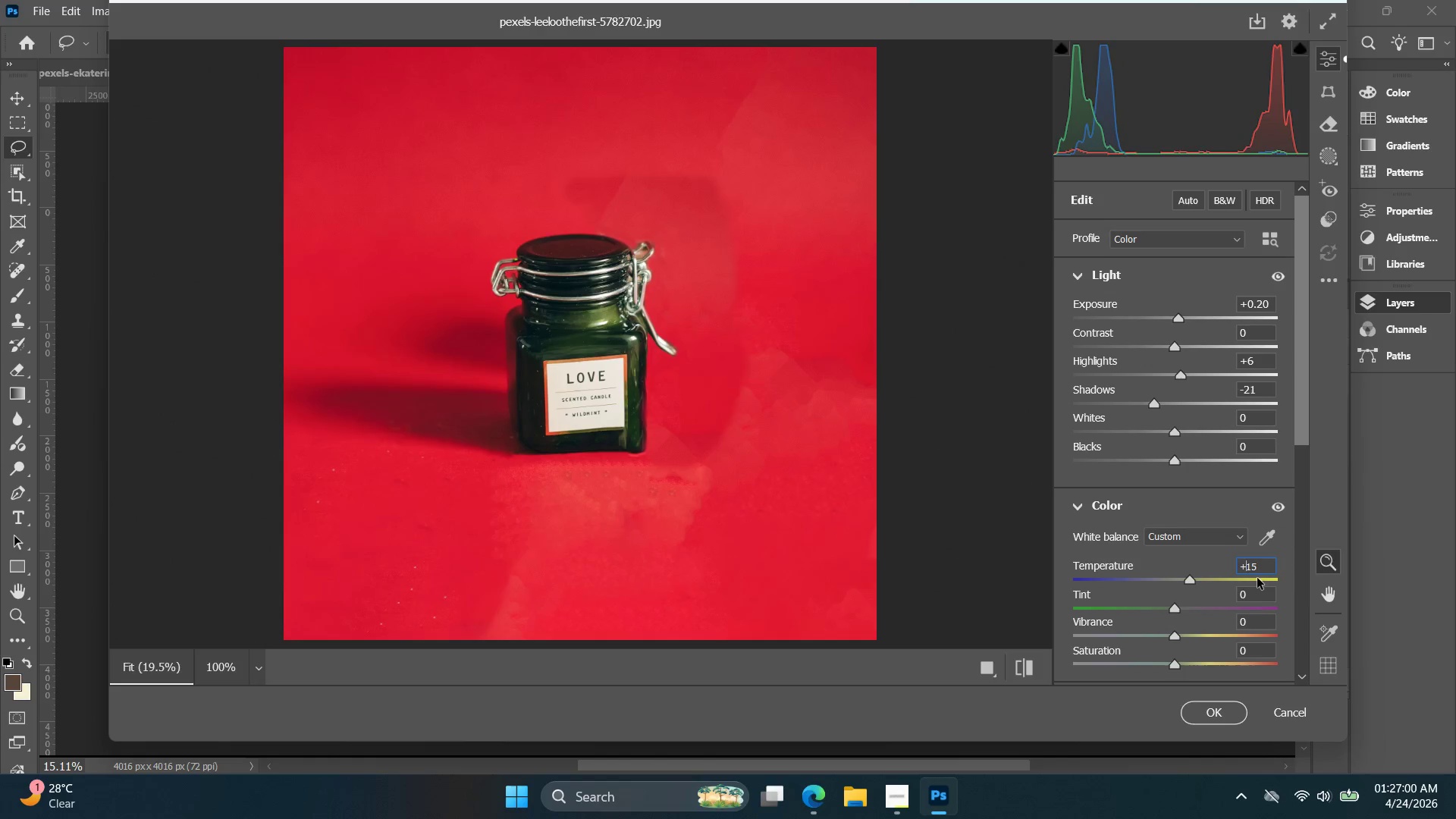 
key(ArrowDown)
 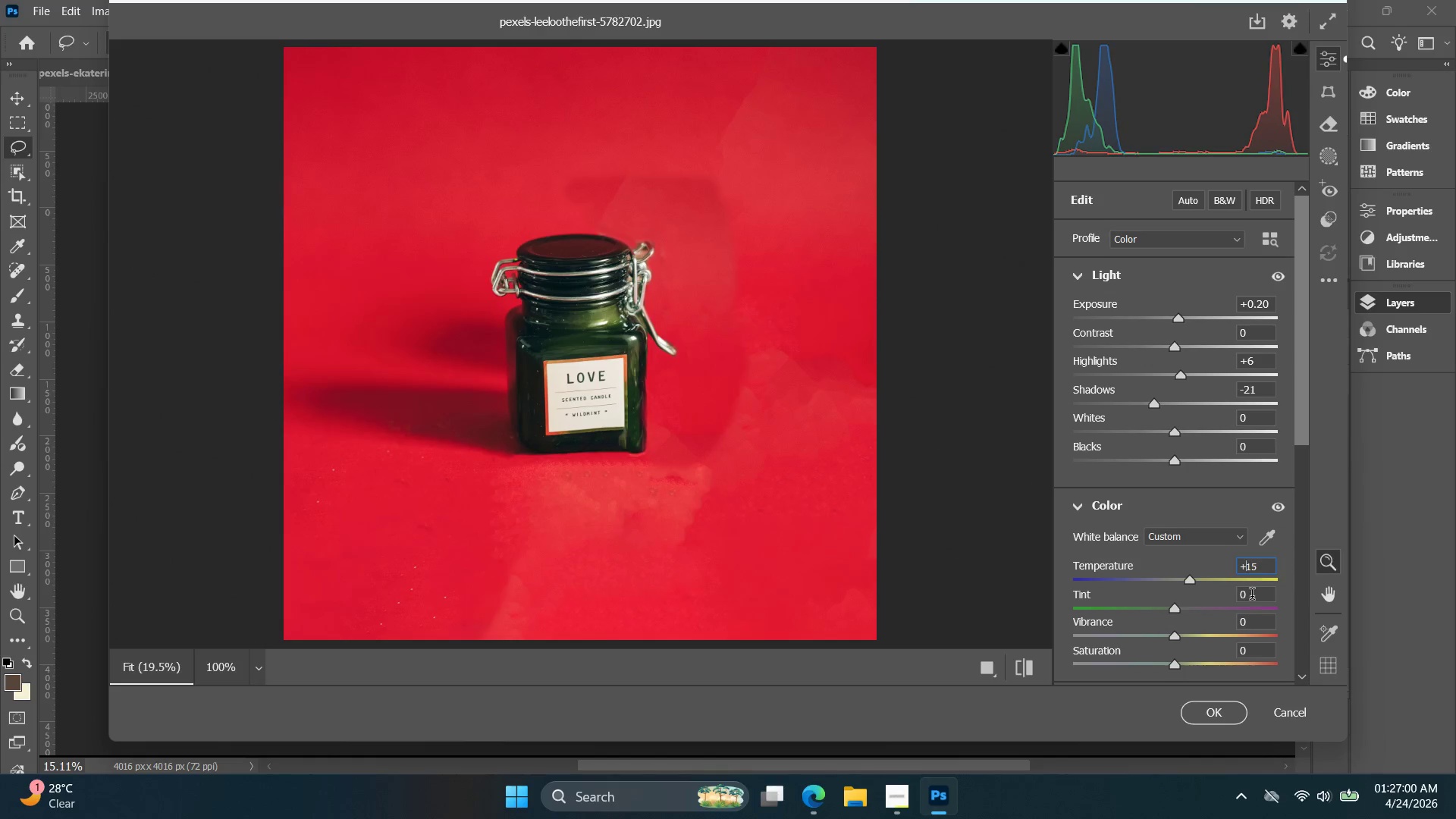 
key(ArrowDown)
 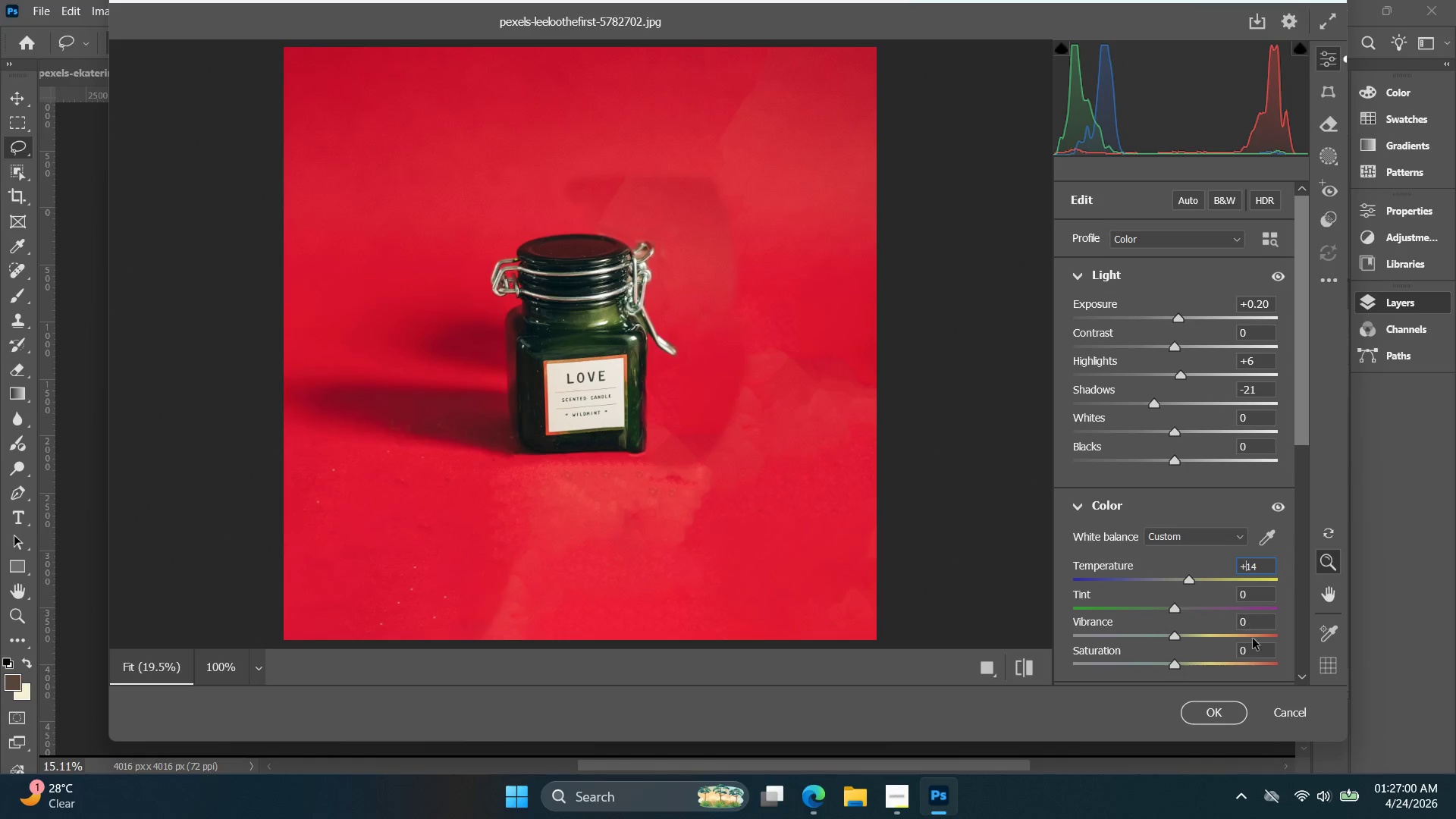 
key(ArrowDown)
 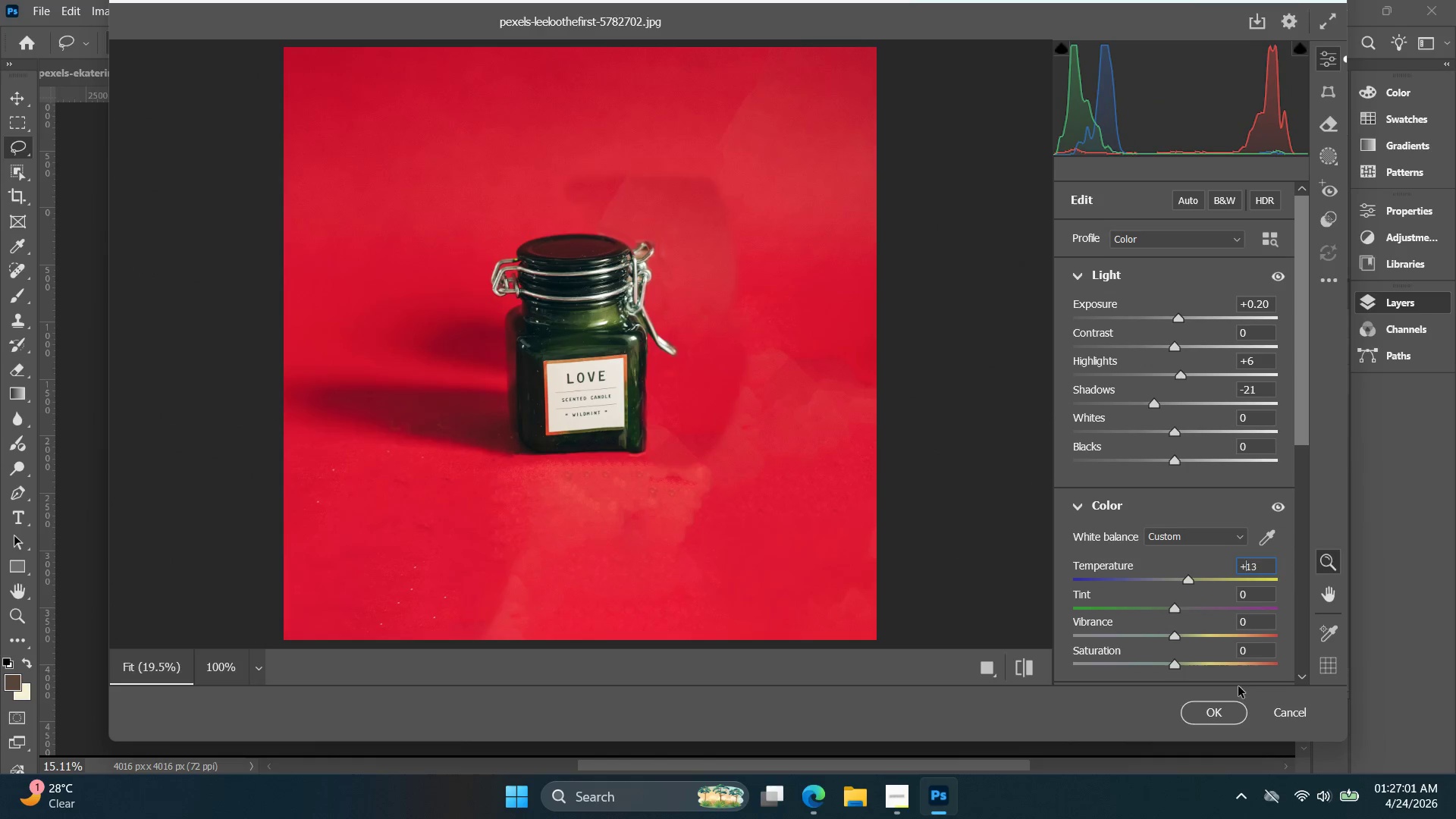 
key(ArrowUp)
 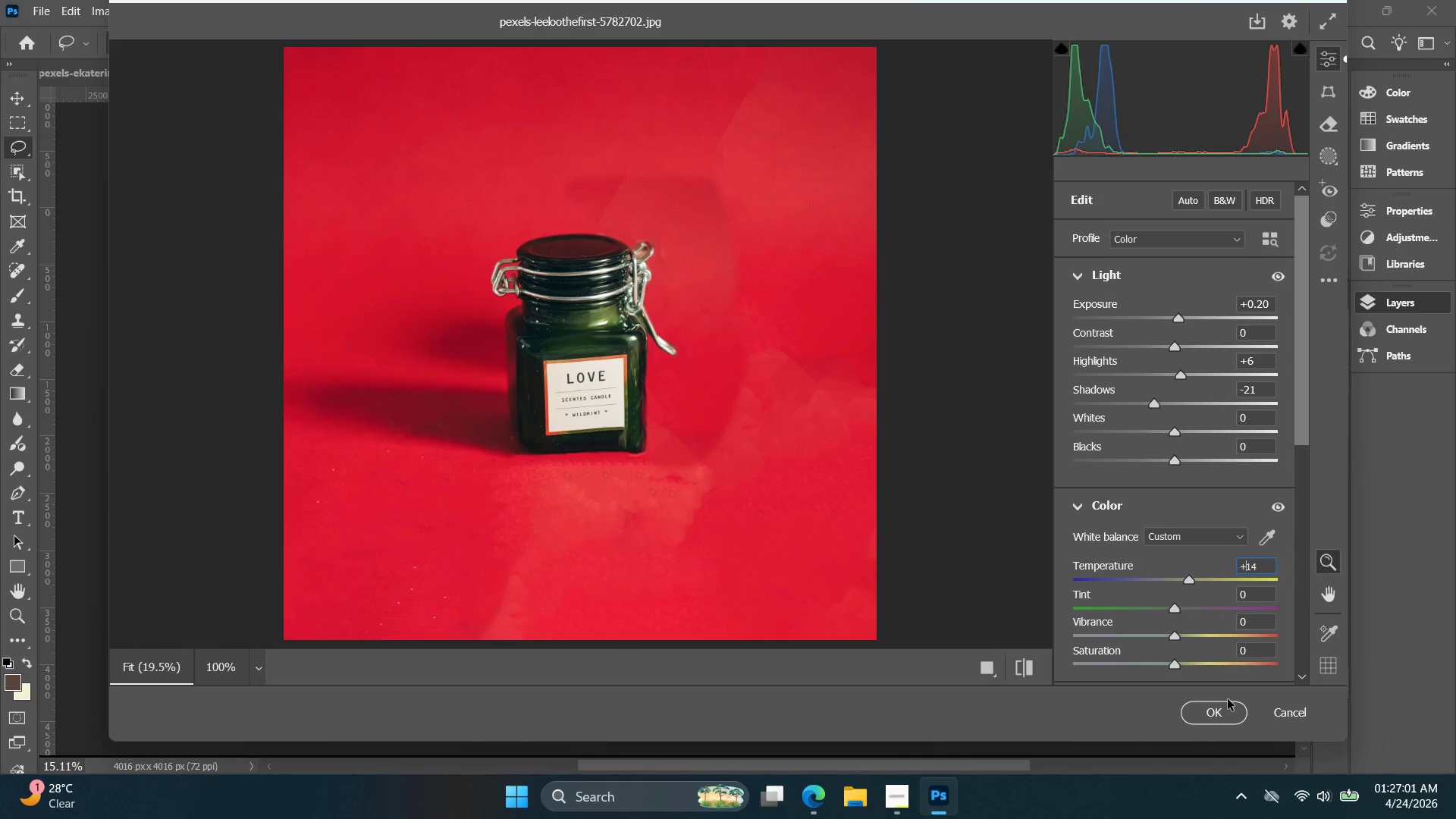 
left_click([1226, 705])
 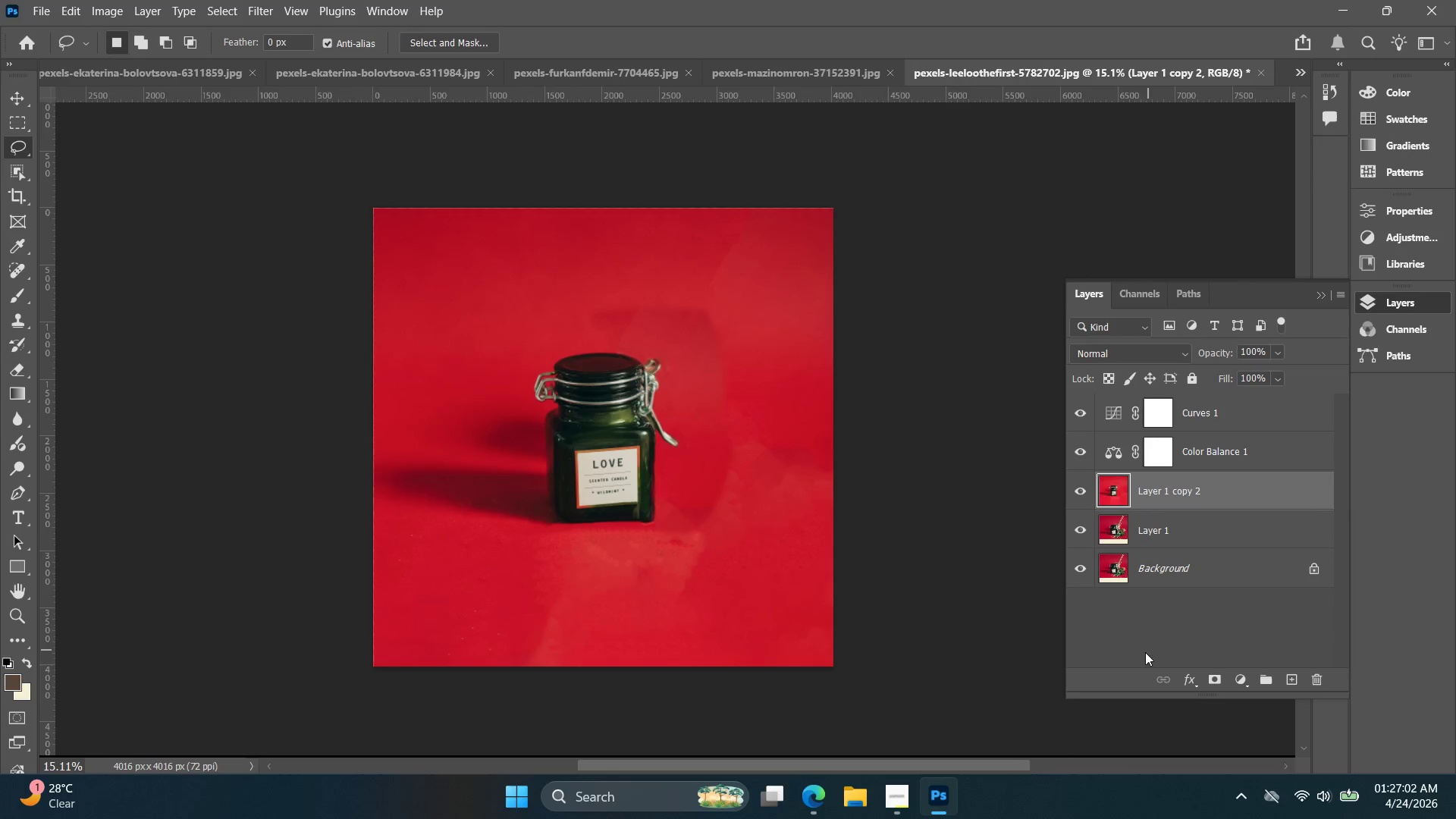 
hold_key(key=Space, duration=0.47)
 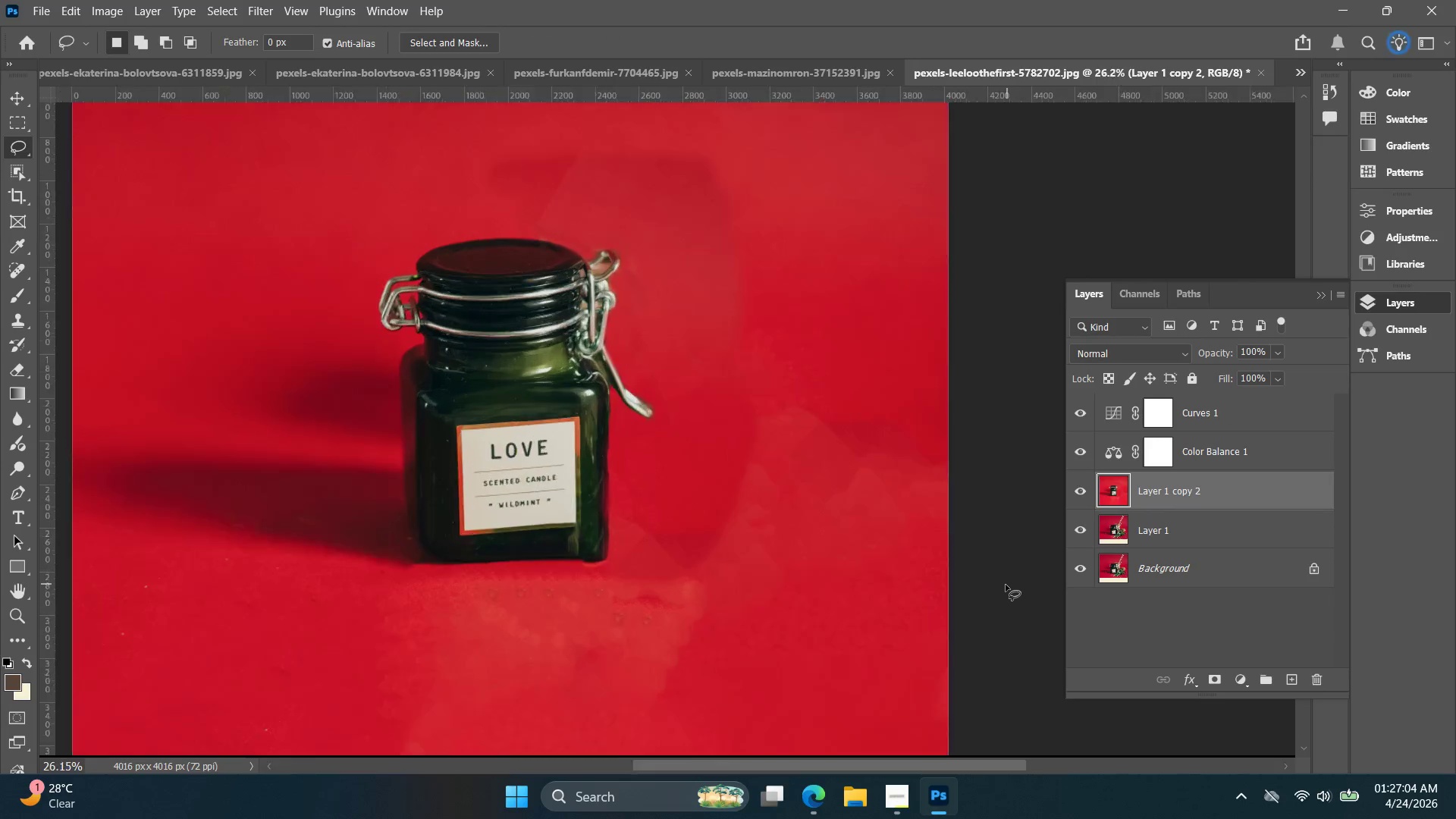 
left_click_drag(start_coordinate=[1057, 638], to_coordinate=[1043, 614])
 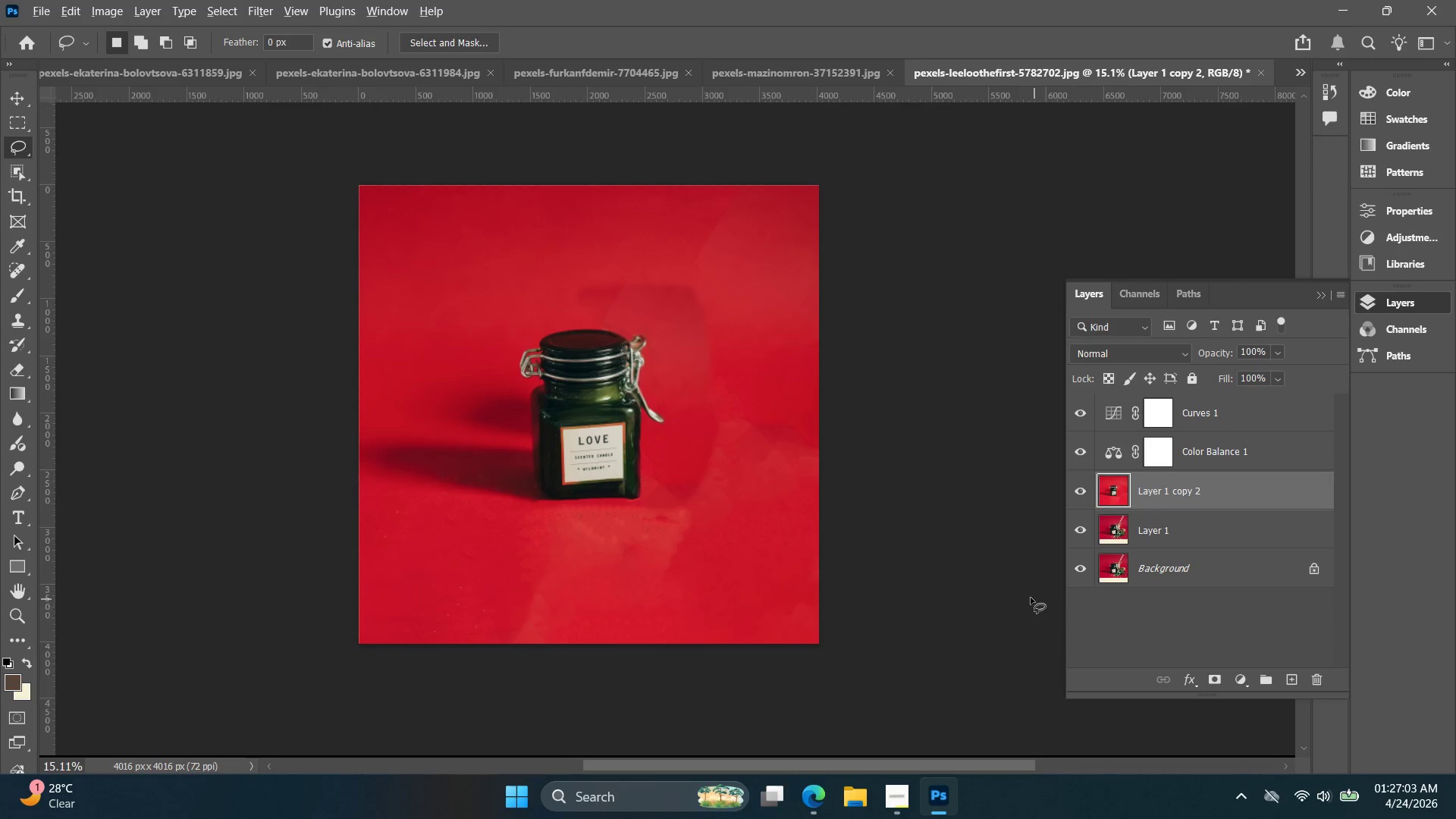 
hold_key(key=AltLeft, duration=1.11)
 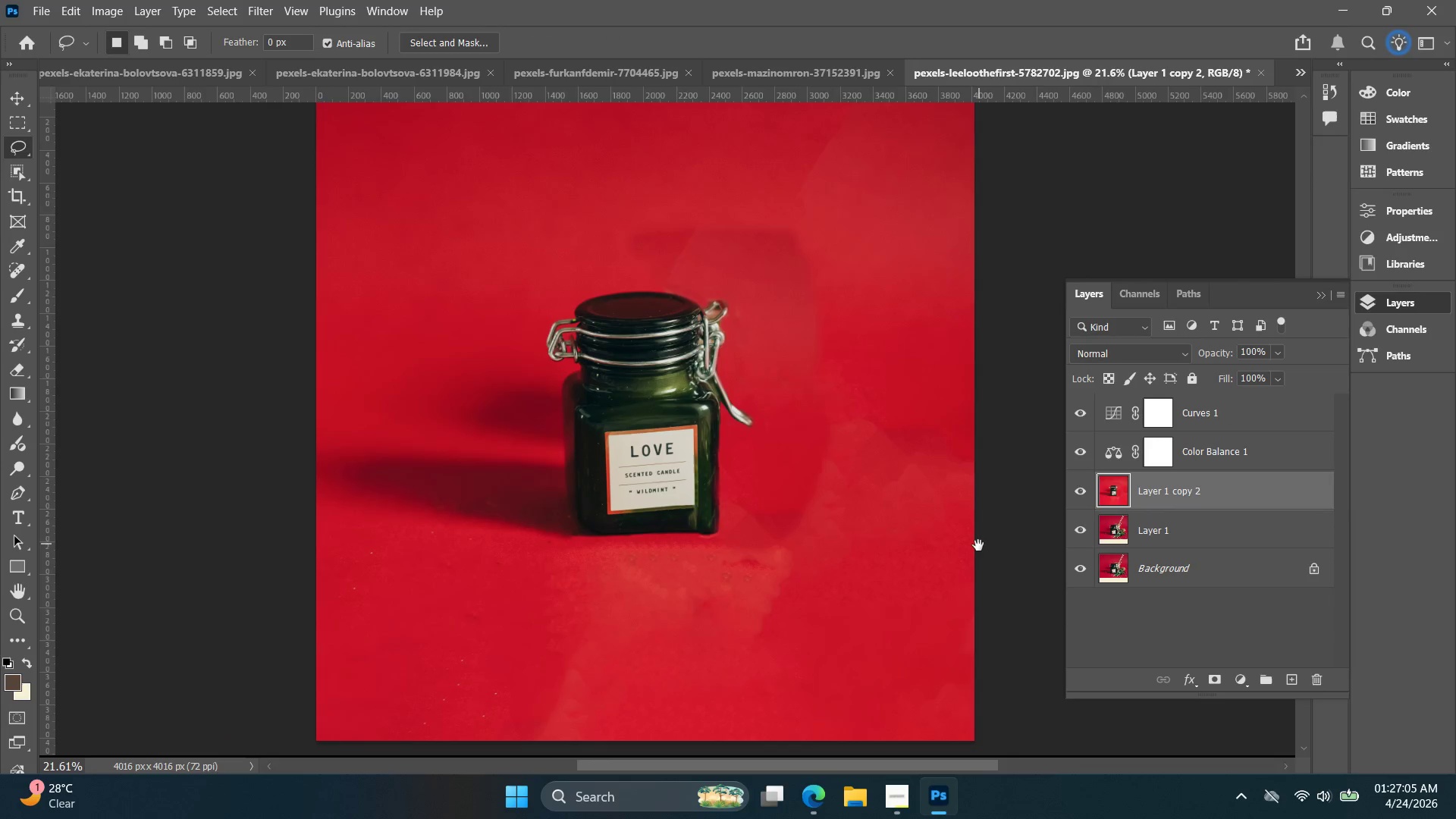 
hold_key(key=Space, duration=0.45)
 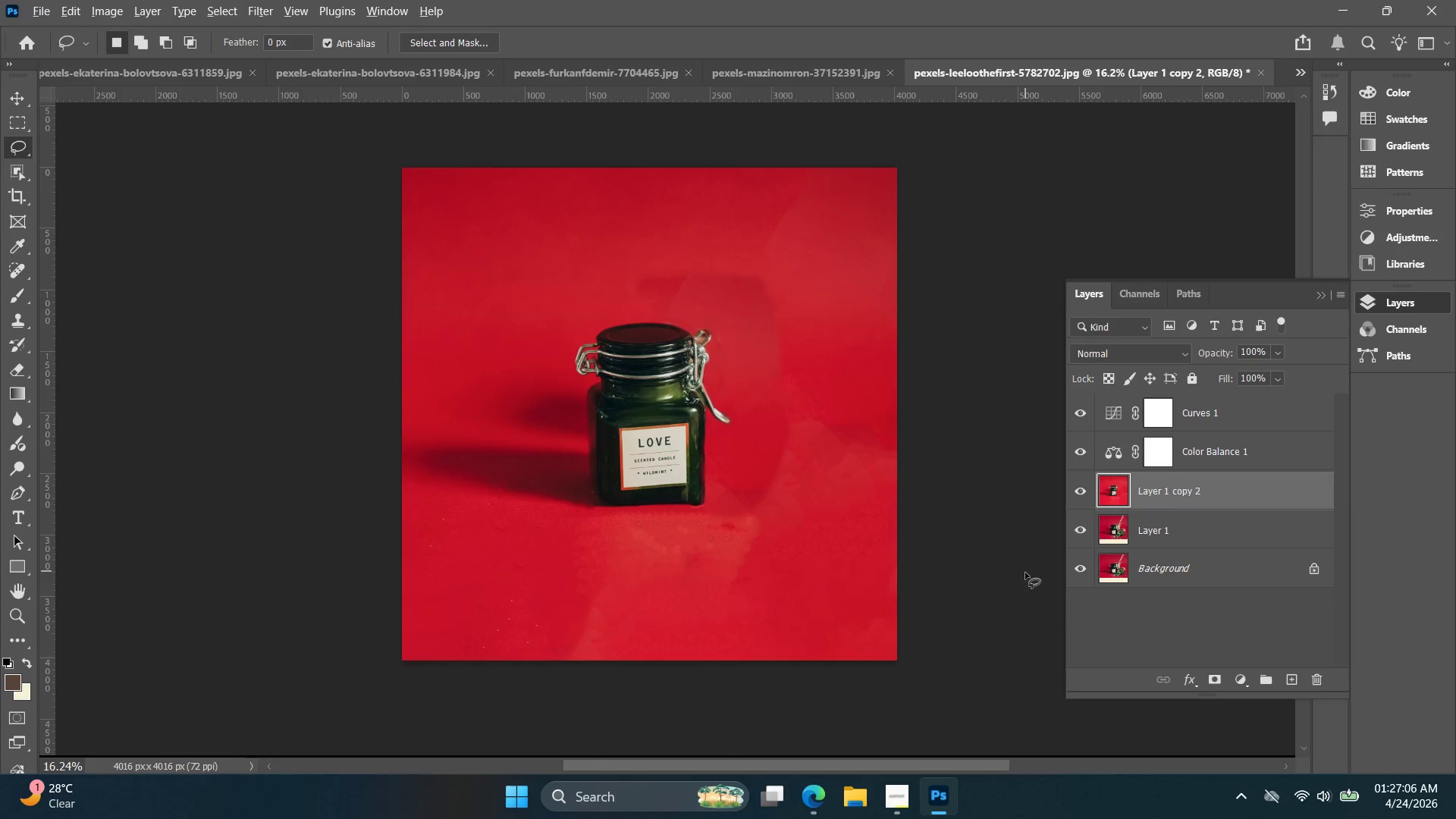 
left_click_drag(start_coordinate=[1009, 593], to_coordinate=[975, 541])
 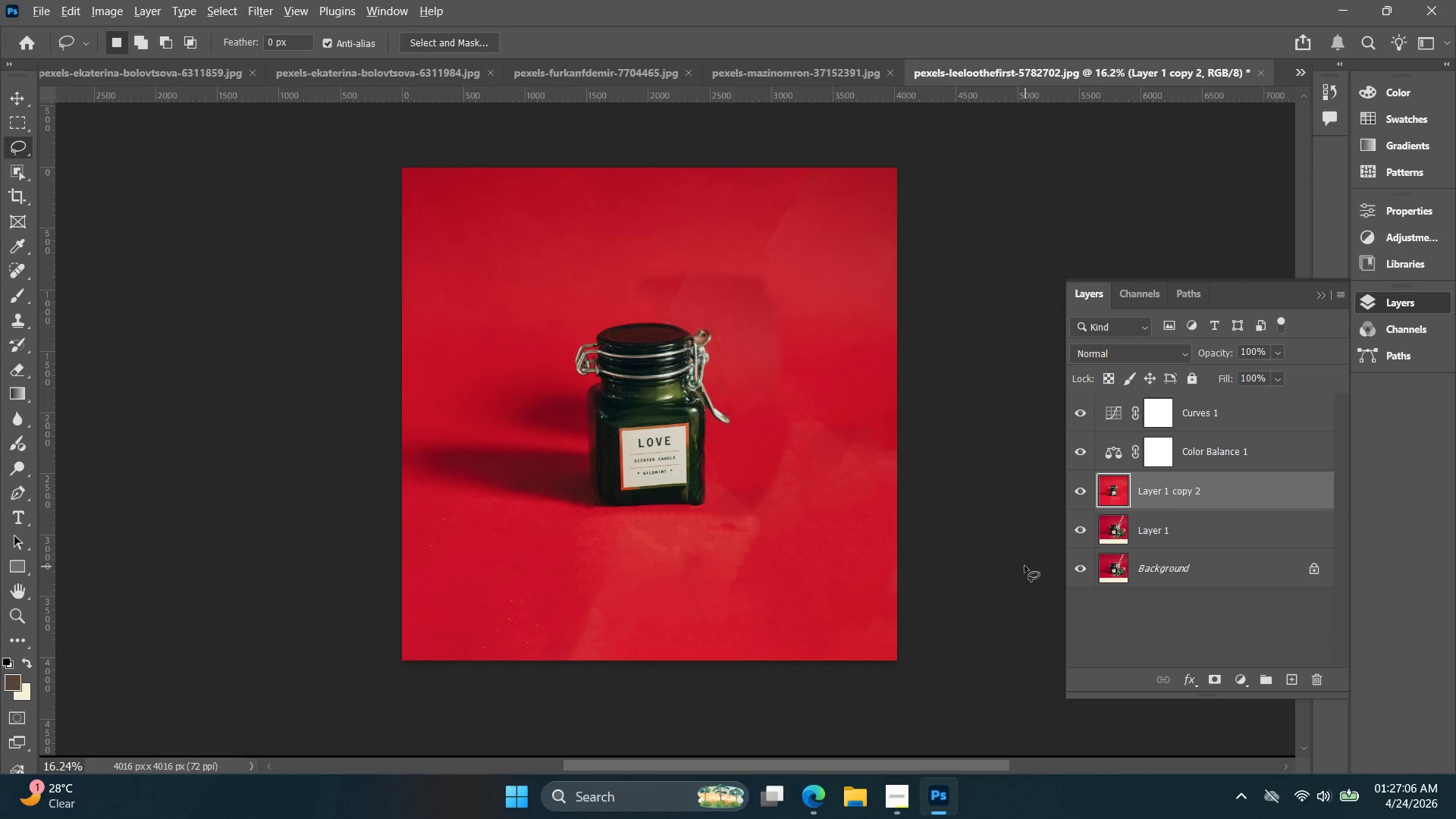 
scroll: coordinate [1003, 570], scroll_direction: up, amount: 4.0
 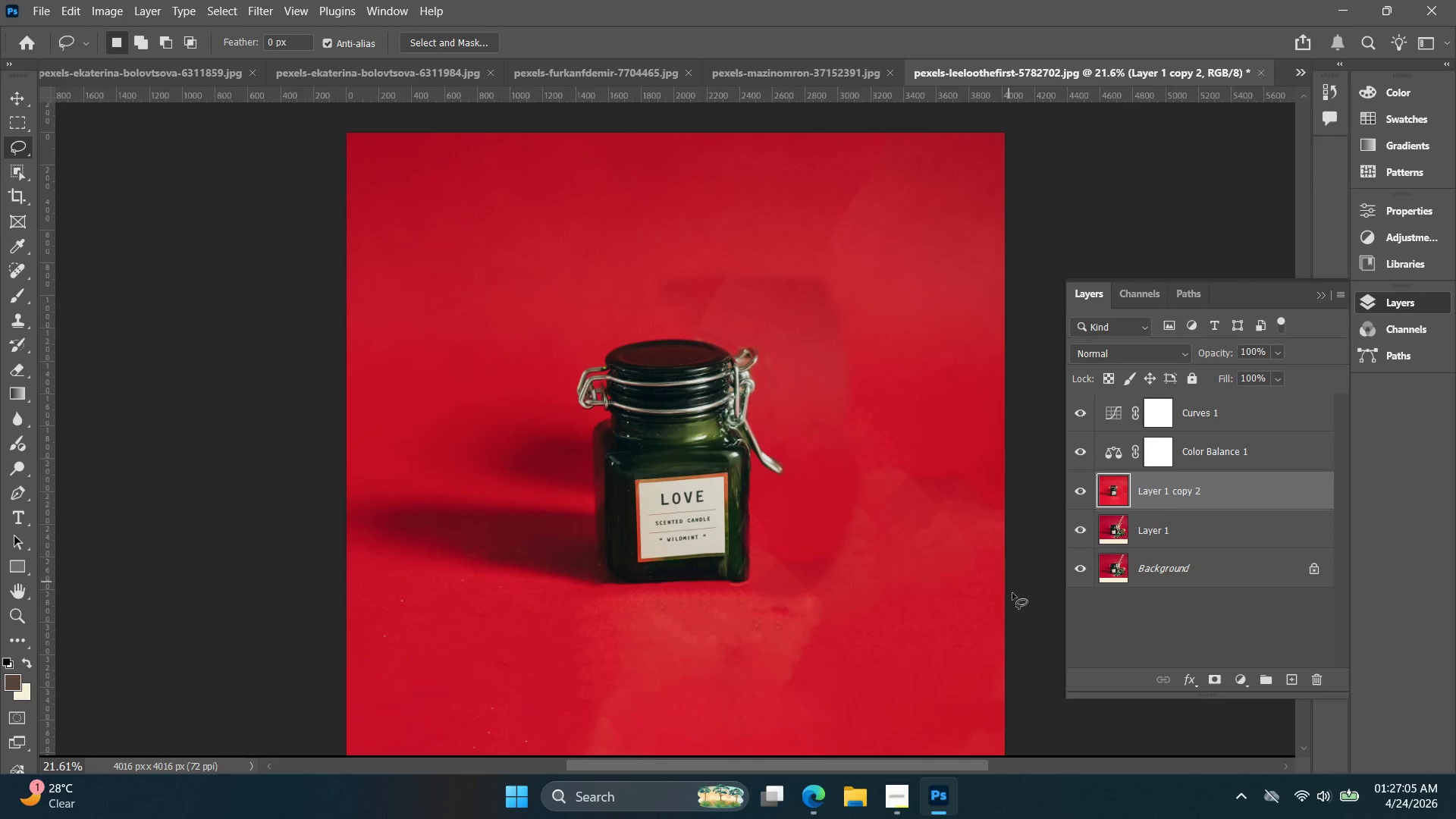 
key(Alt+AltLeft)
 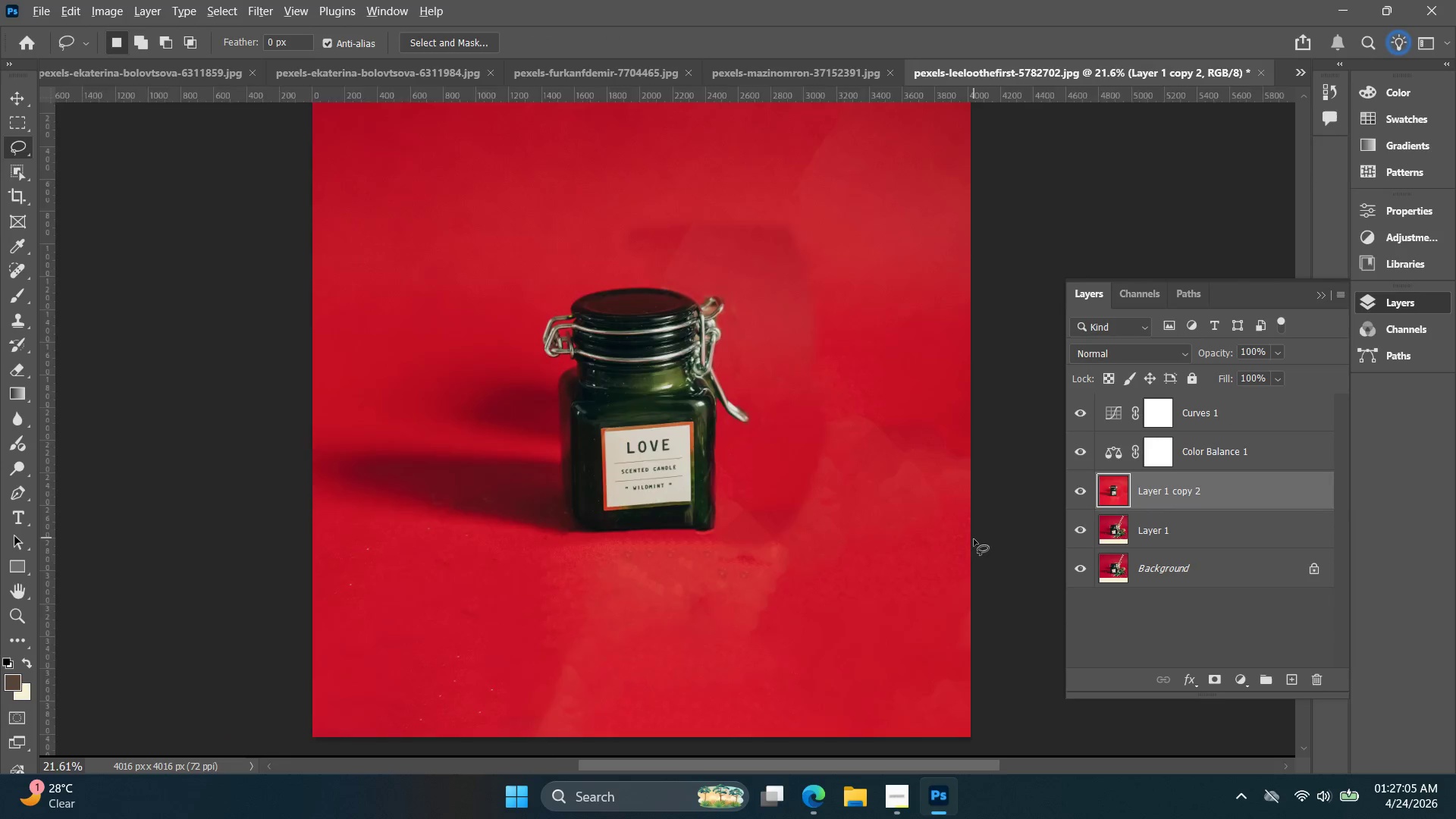 
key(Alt+AltLeft)
 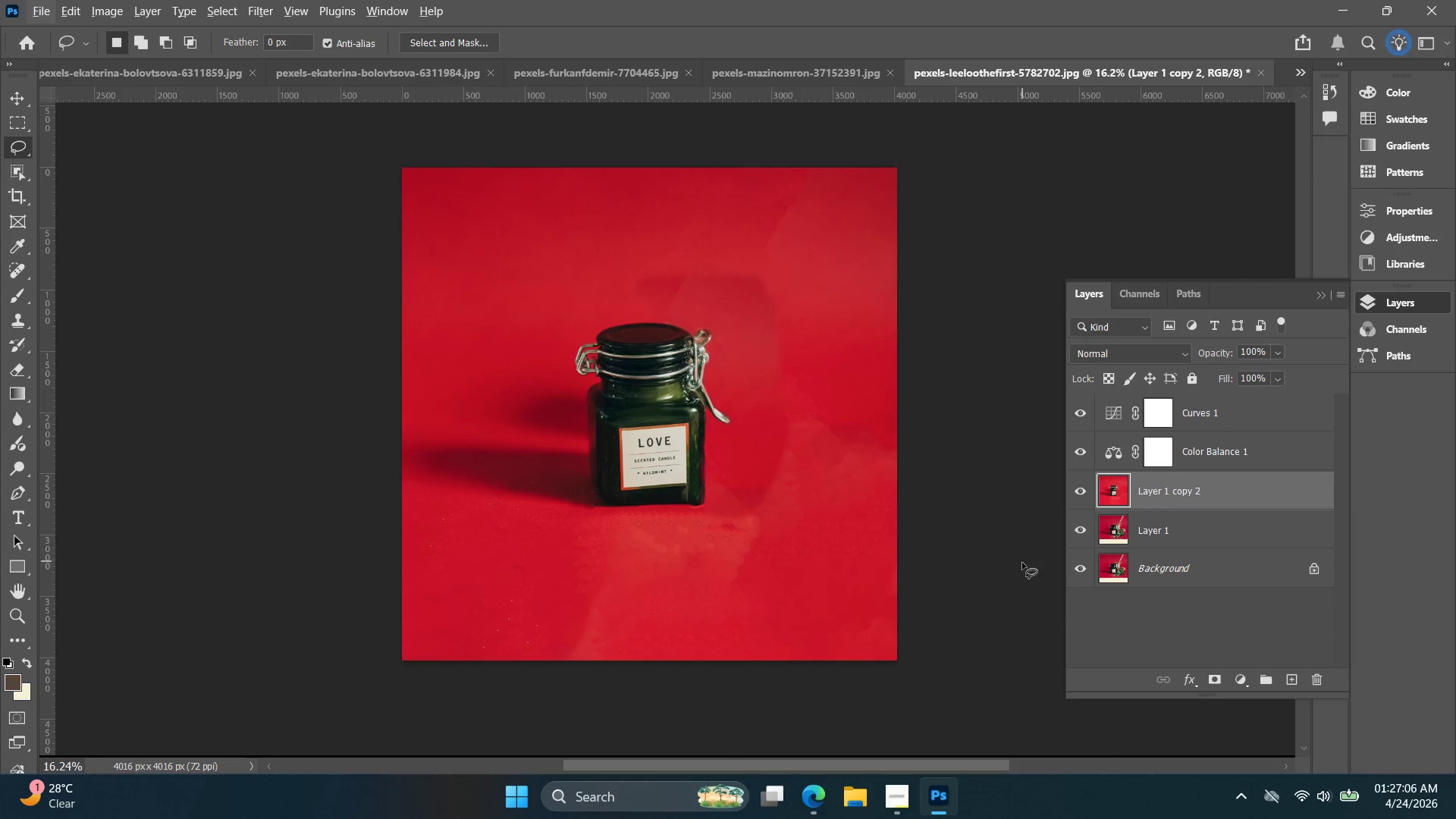 
scroll: coordinate [974, 539], scroll_direction: down, amount: 3.0
 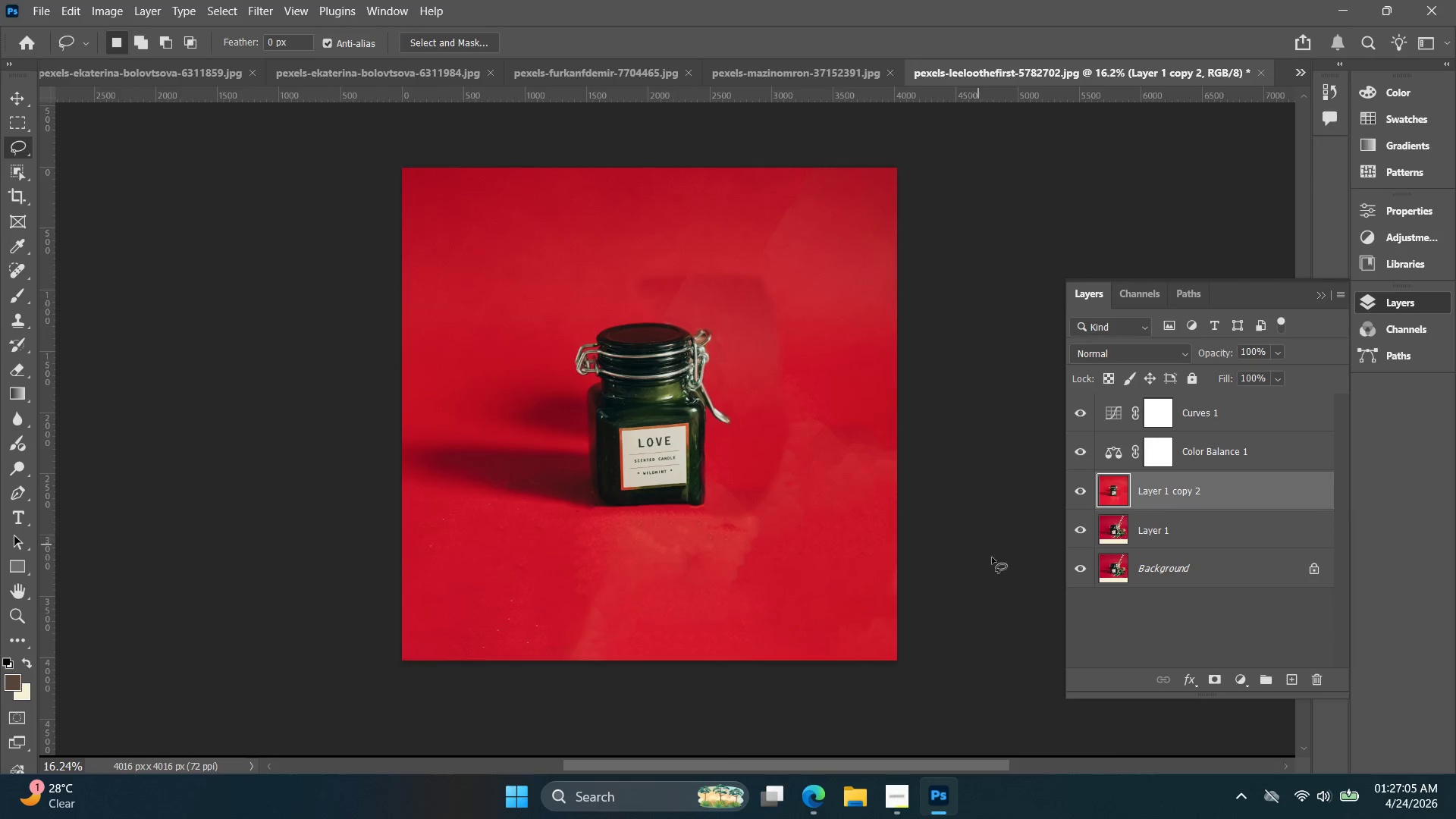 
key(Alt+Control+Shift+W)
 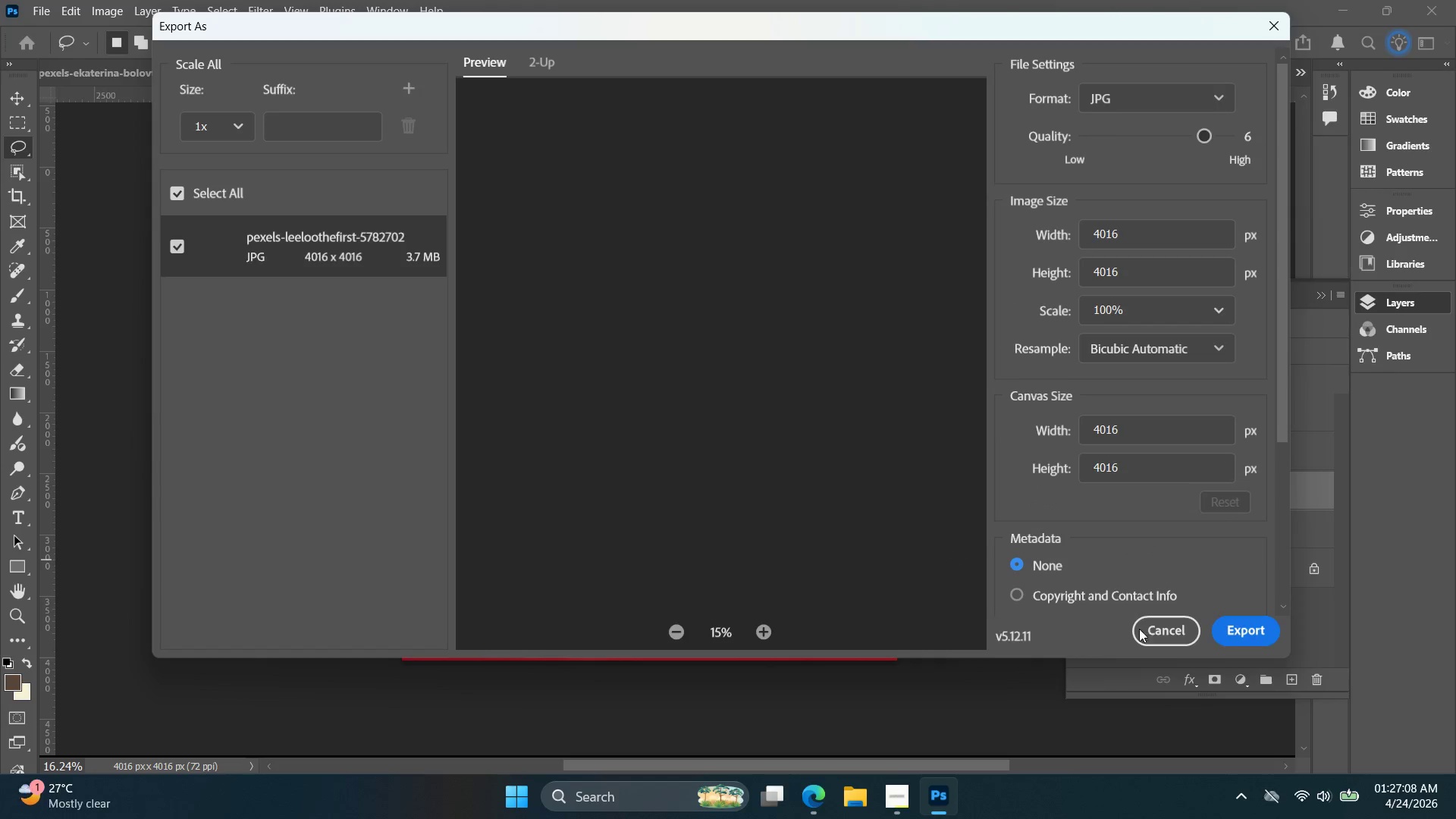 
left_click([1239, 632])
 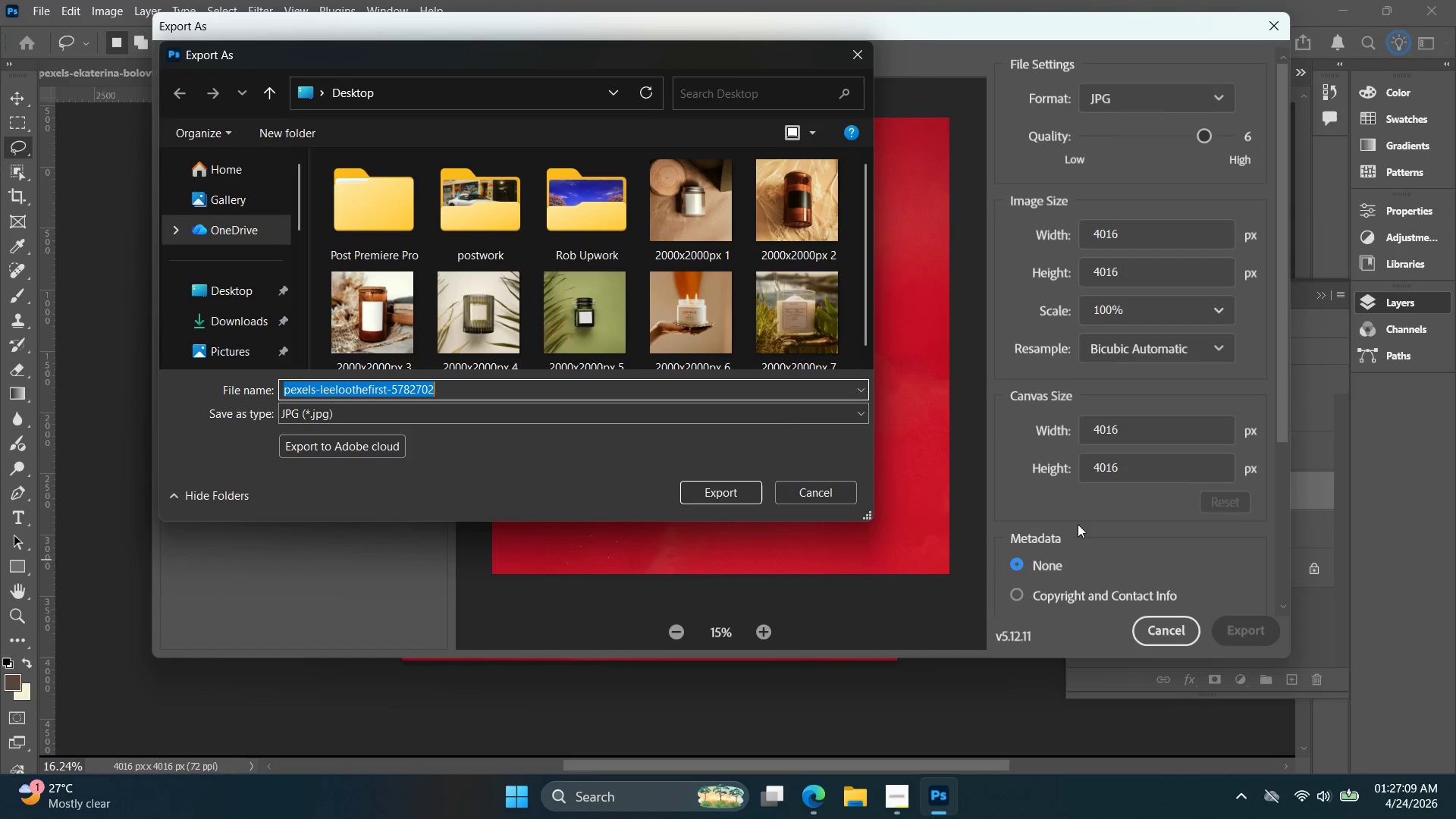 
scroll: coordinate [709, 274], scroll_direction: down, amount: 26.0
 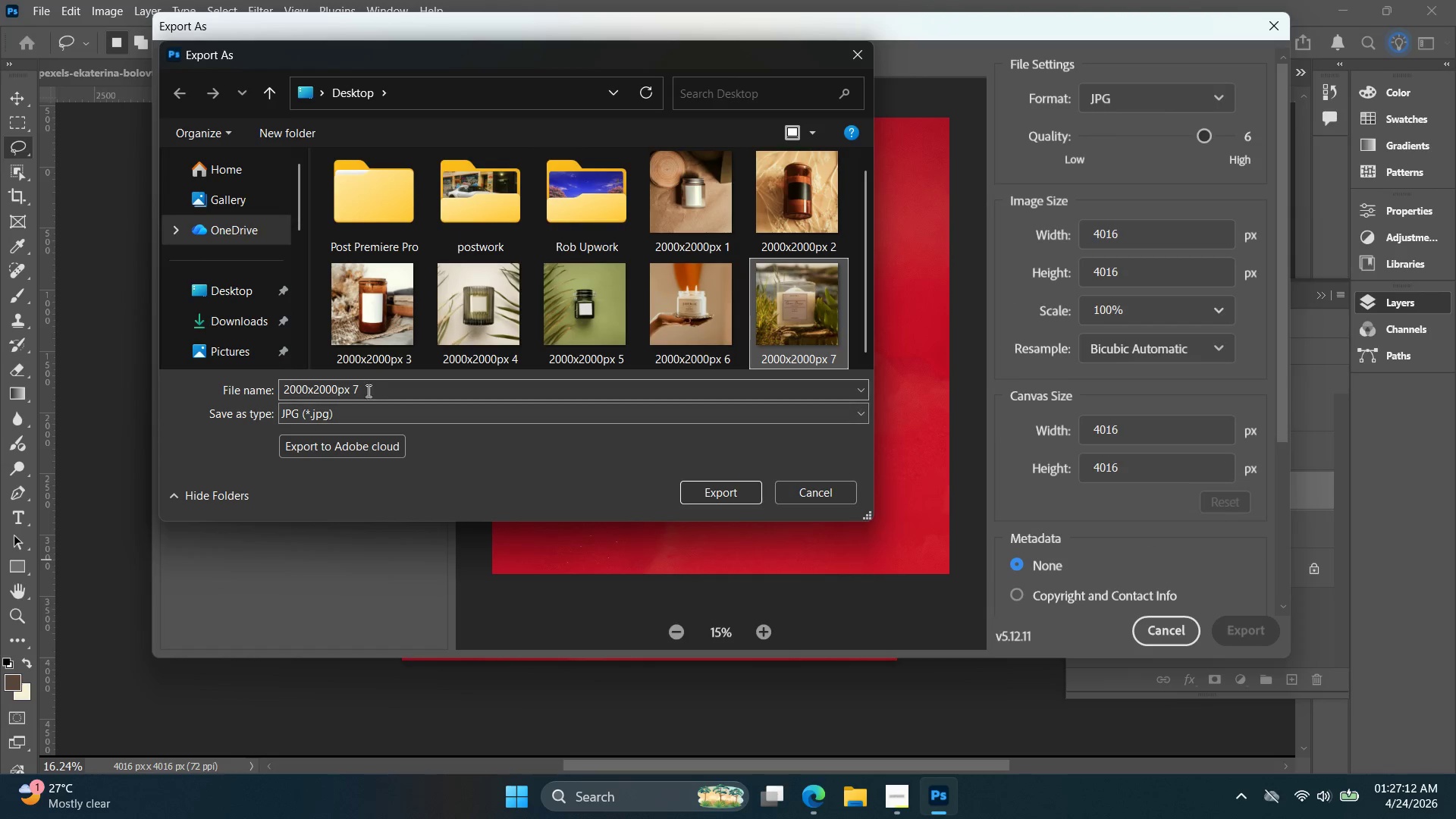 
double_click([370, 385])
 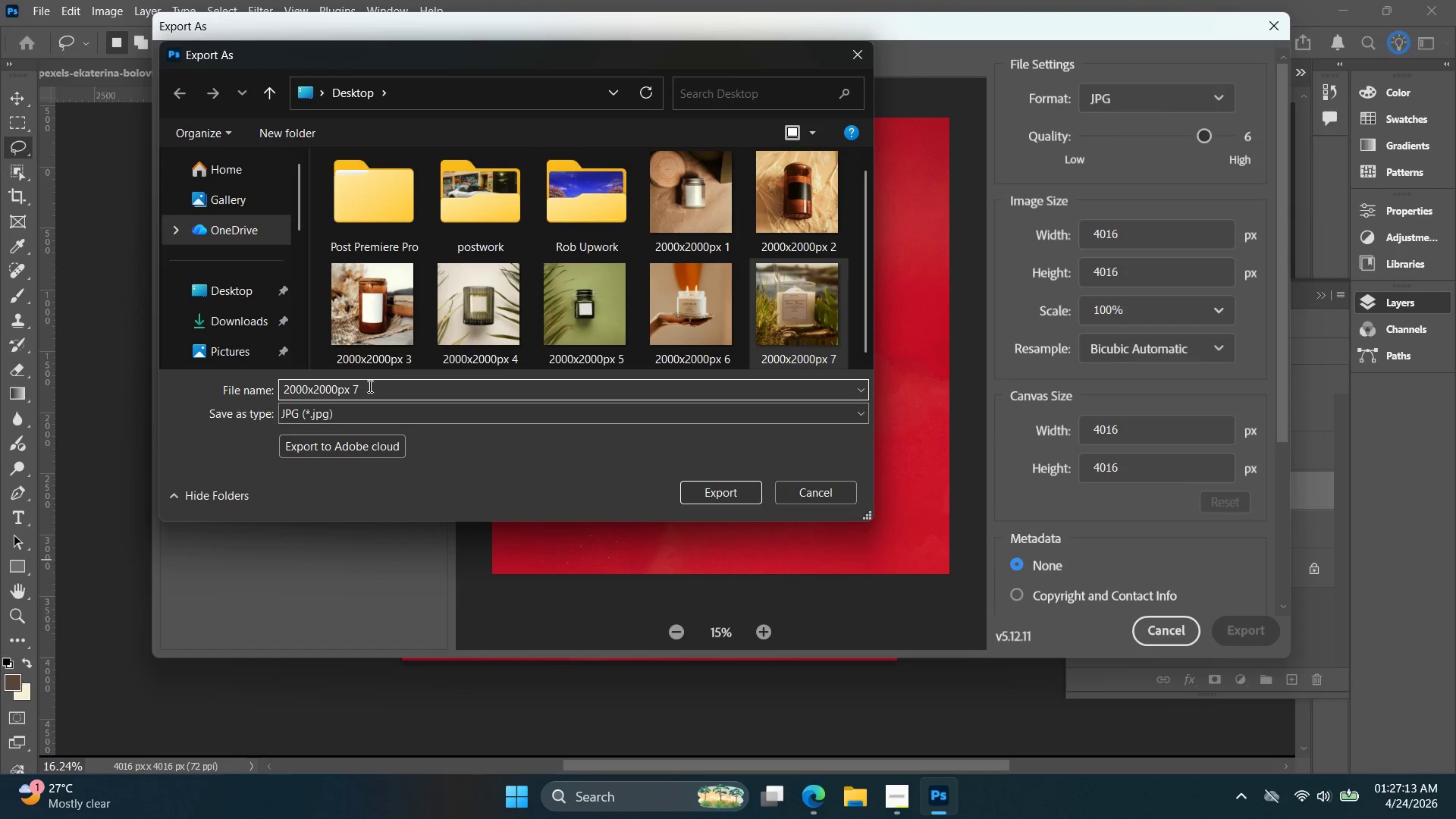 
key(Backspace)
 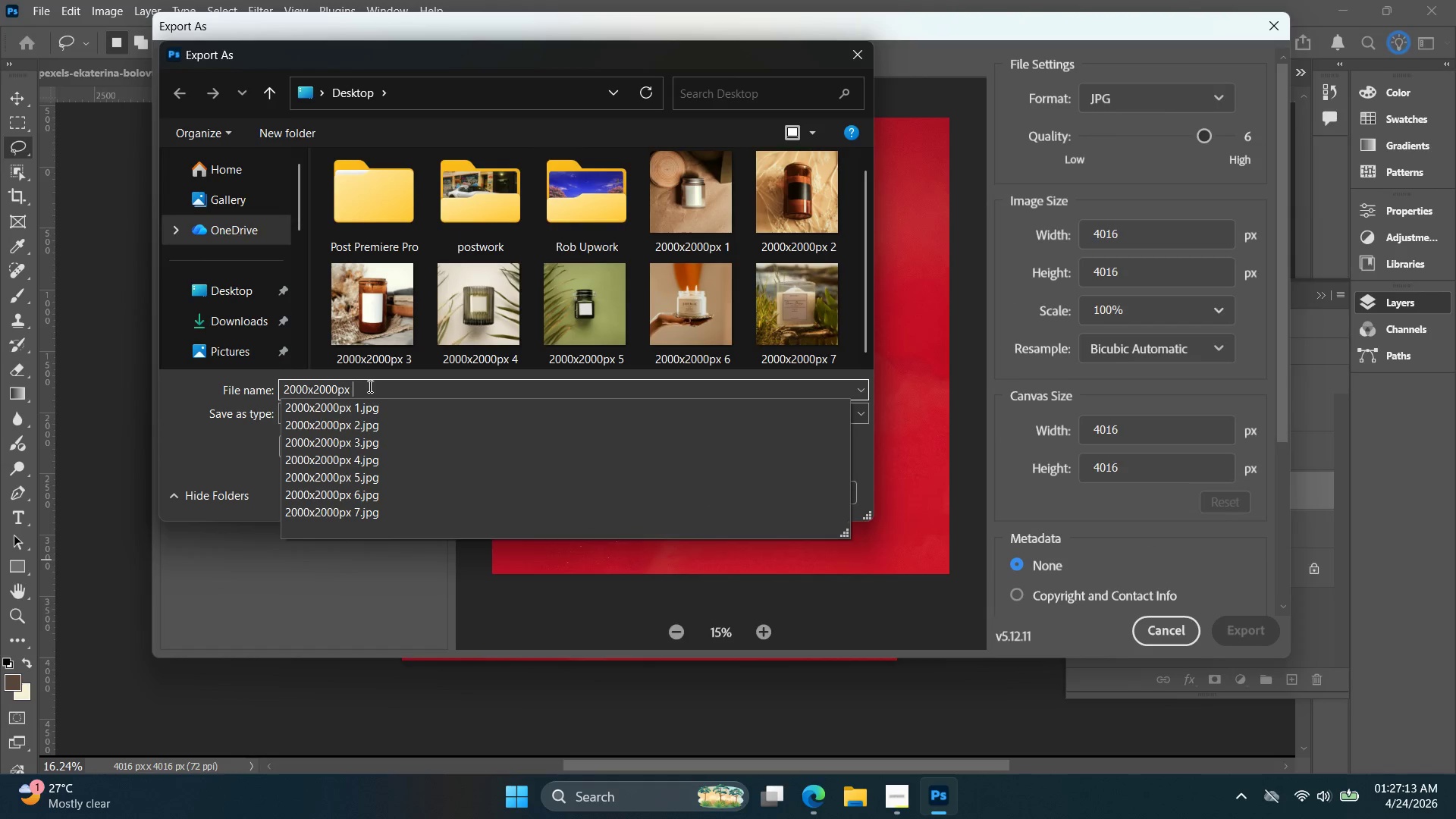 
key(8)
 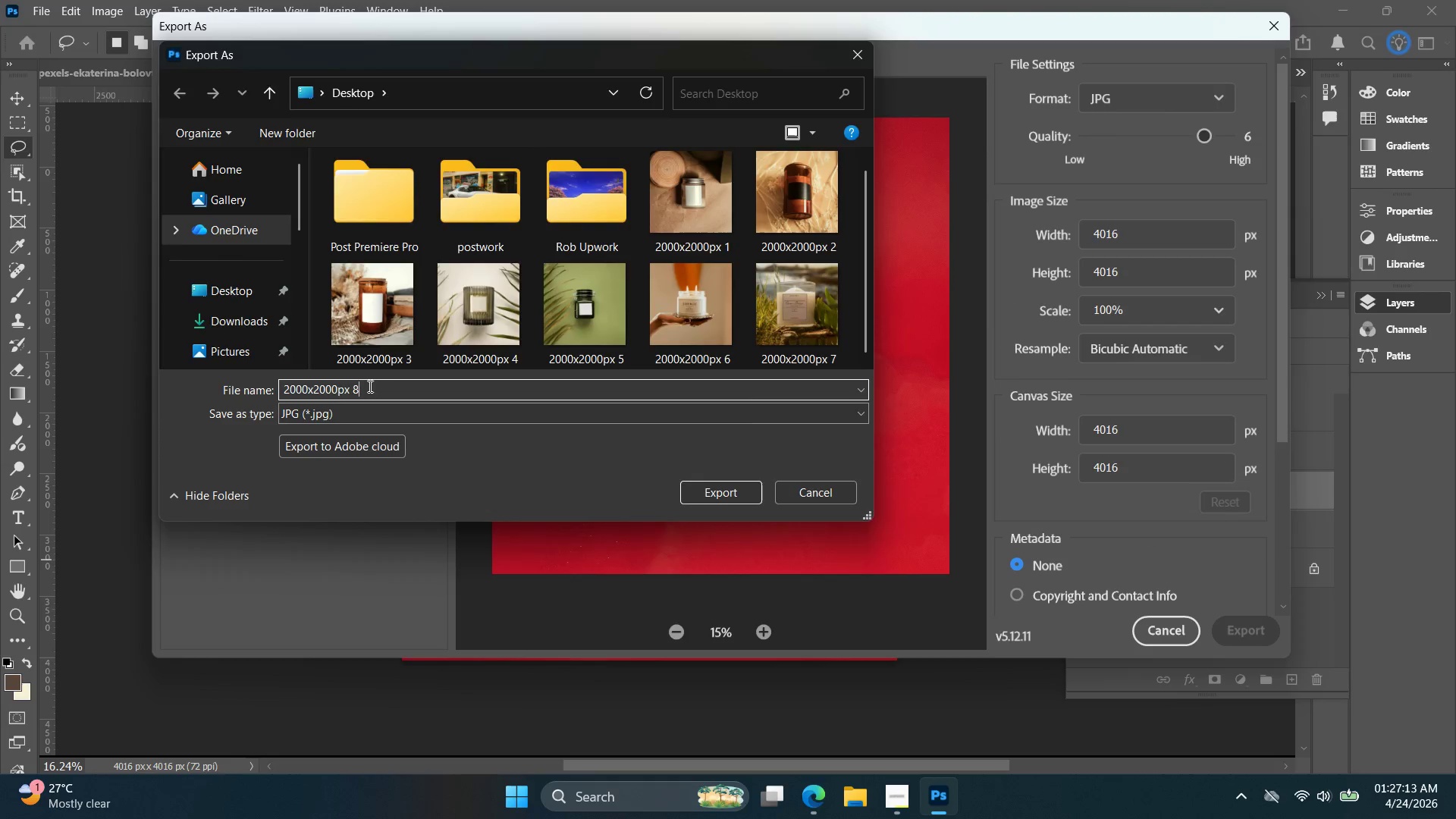 
key(Enter)
 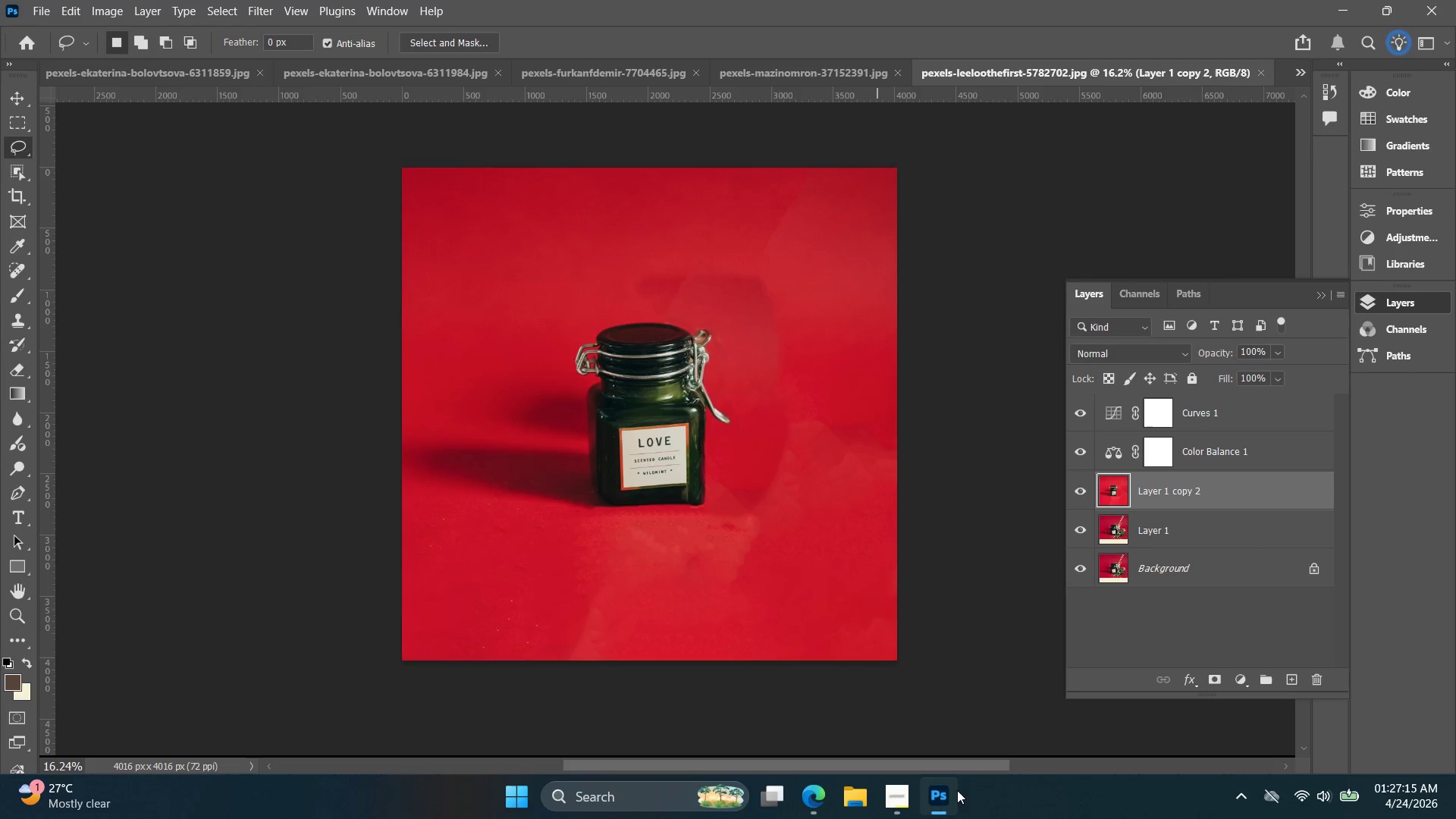 
left_click([886, 793])